 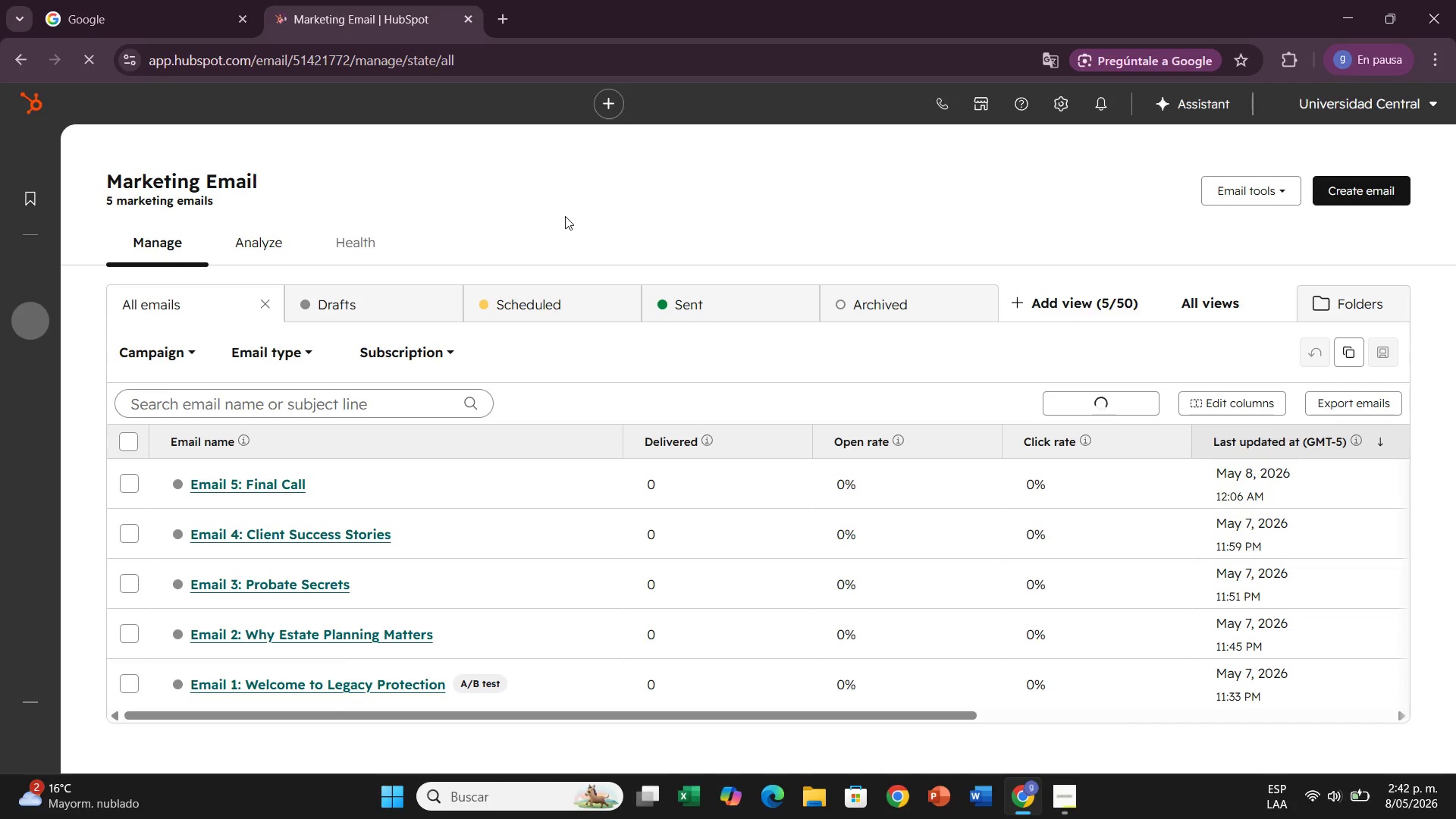 
scroll: coordinate [757, 385], scroll_direction: down, amount: 2.0
 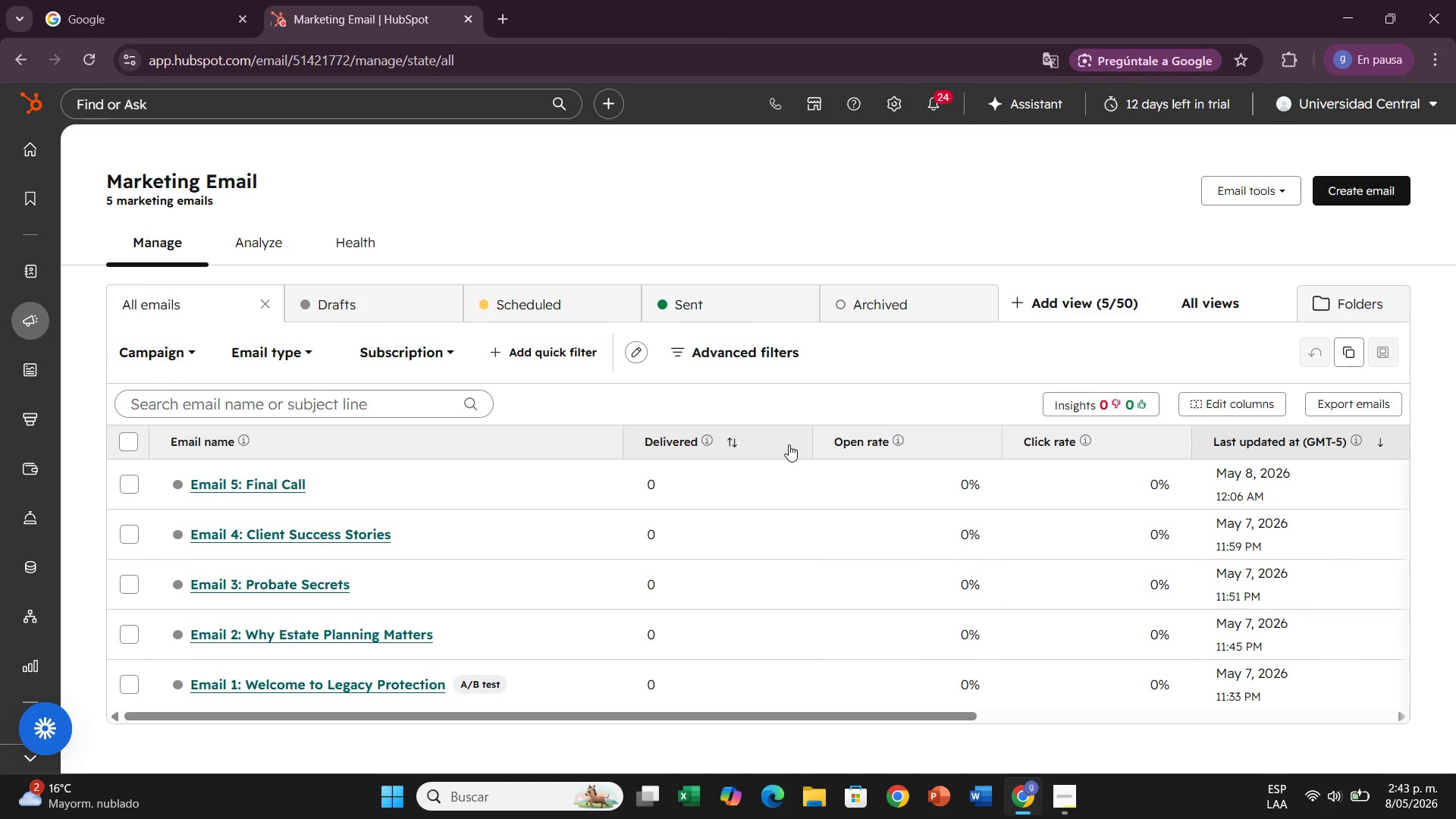 
wait(44.08)
 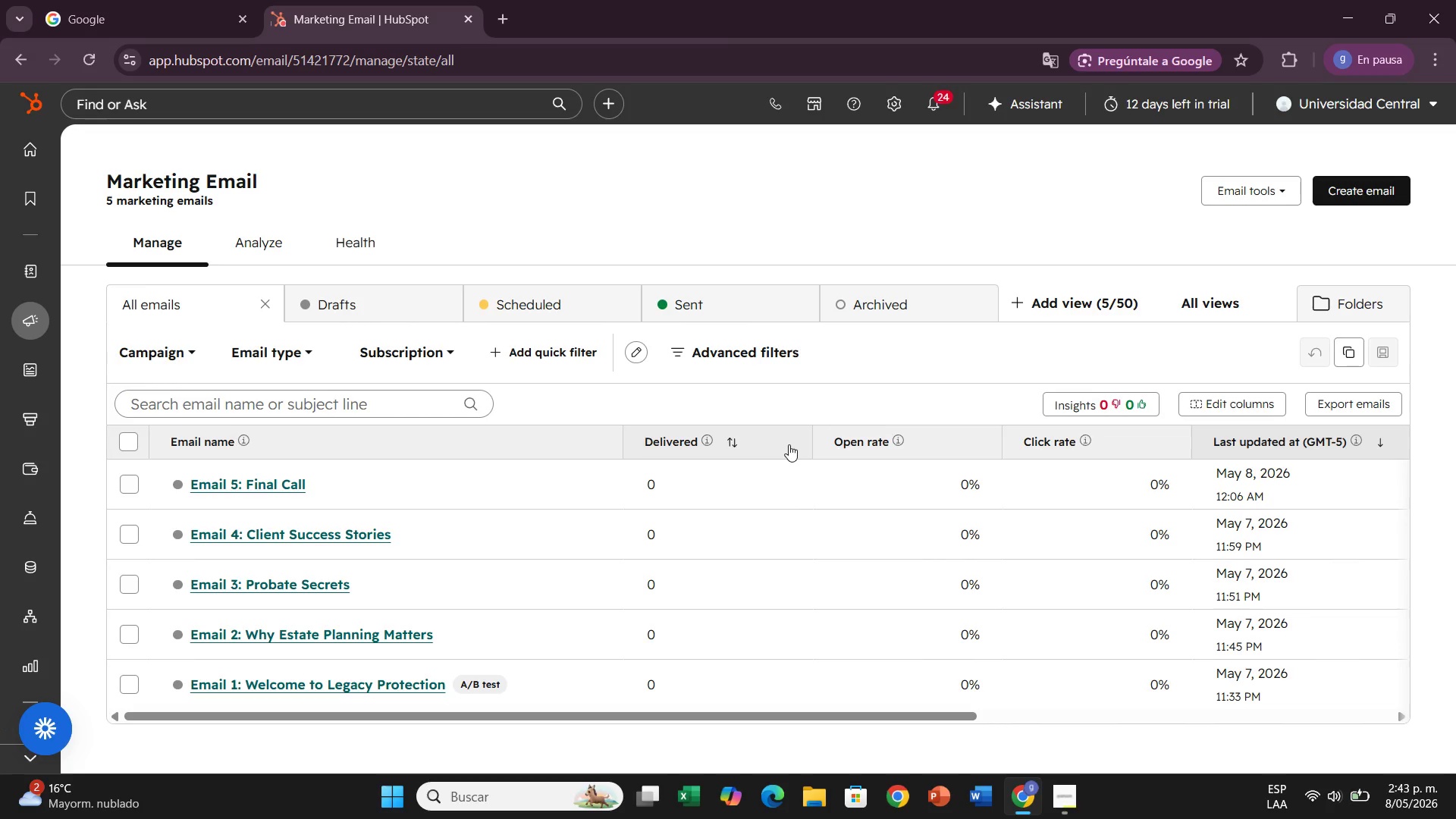 
left_click([169, 357])
 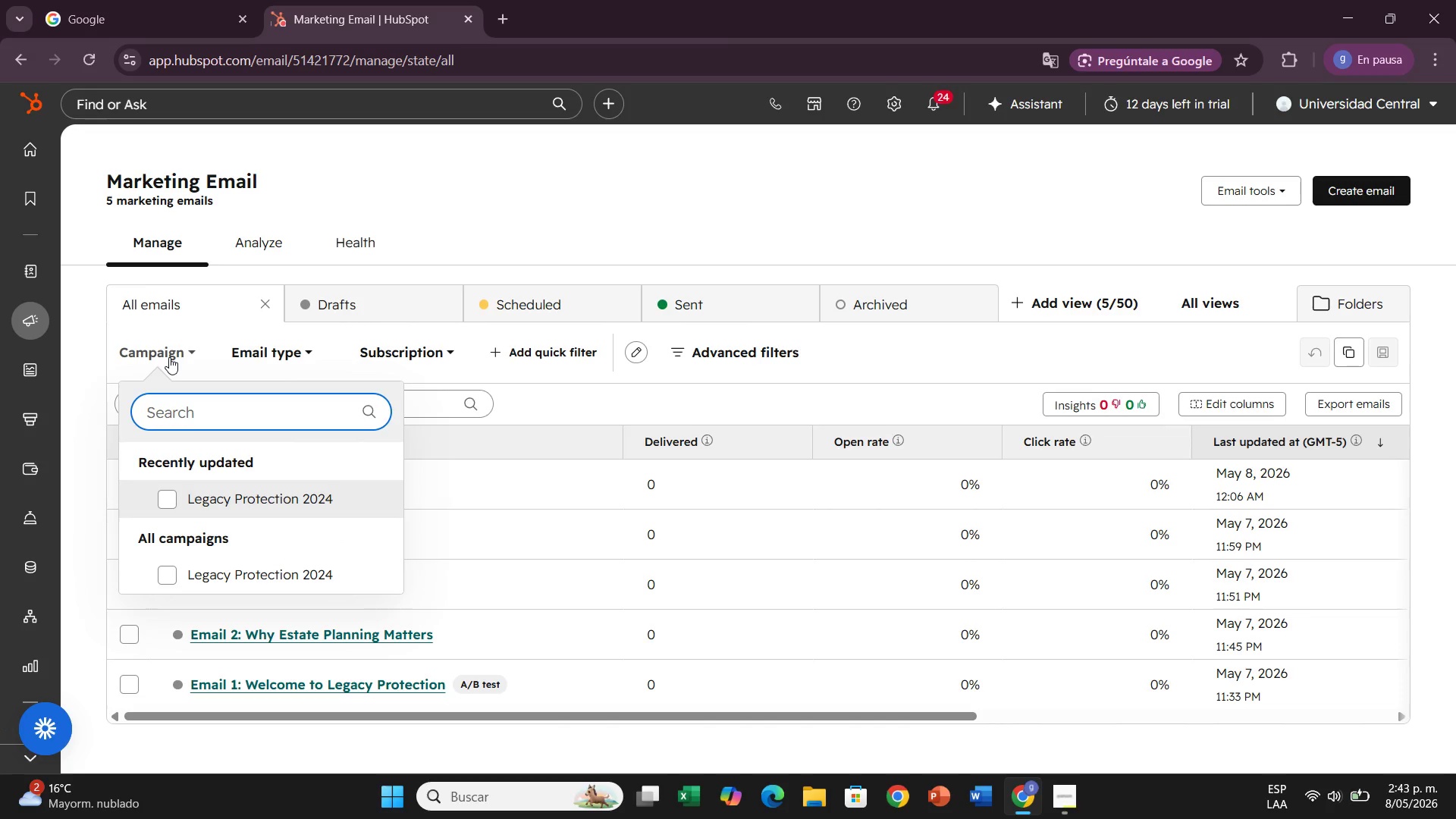 
left_click([169, 357])
 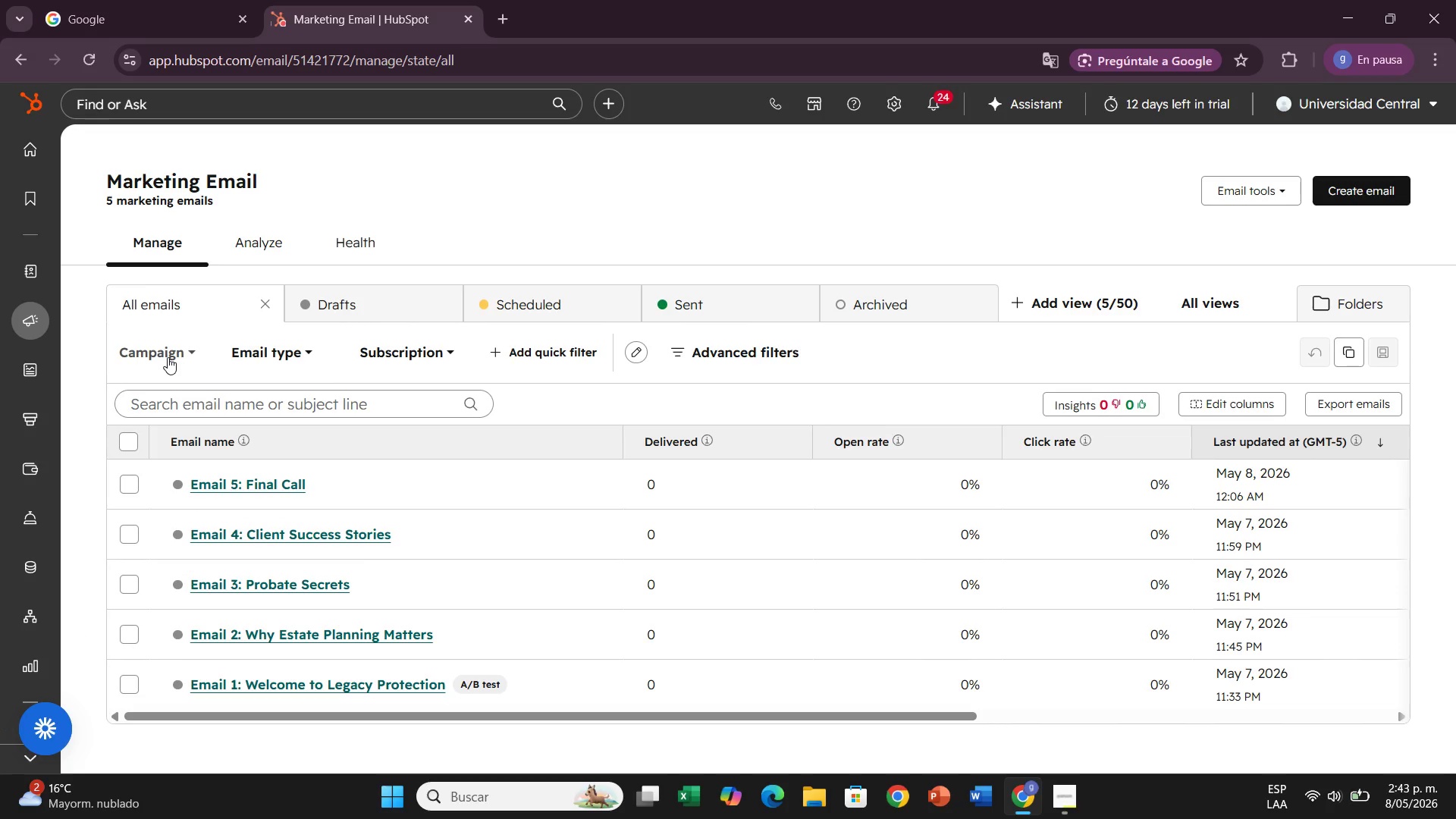 
left_click([168, 357])
 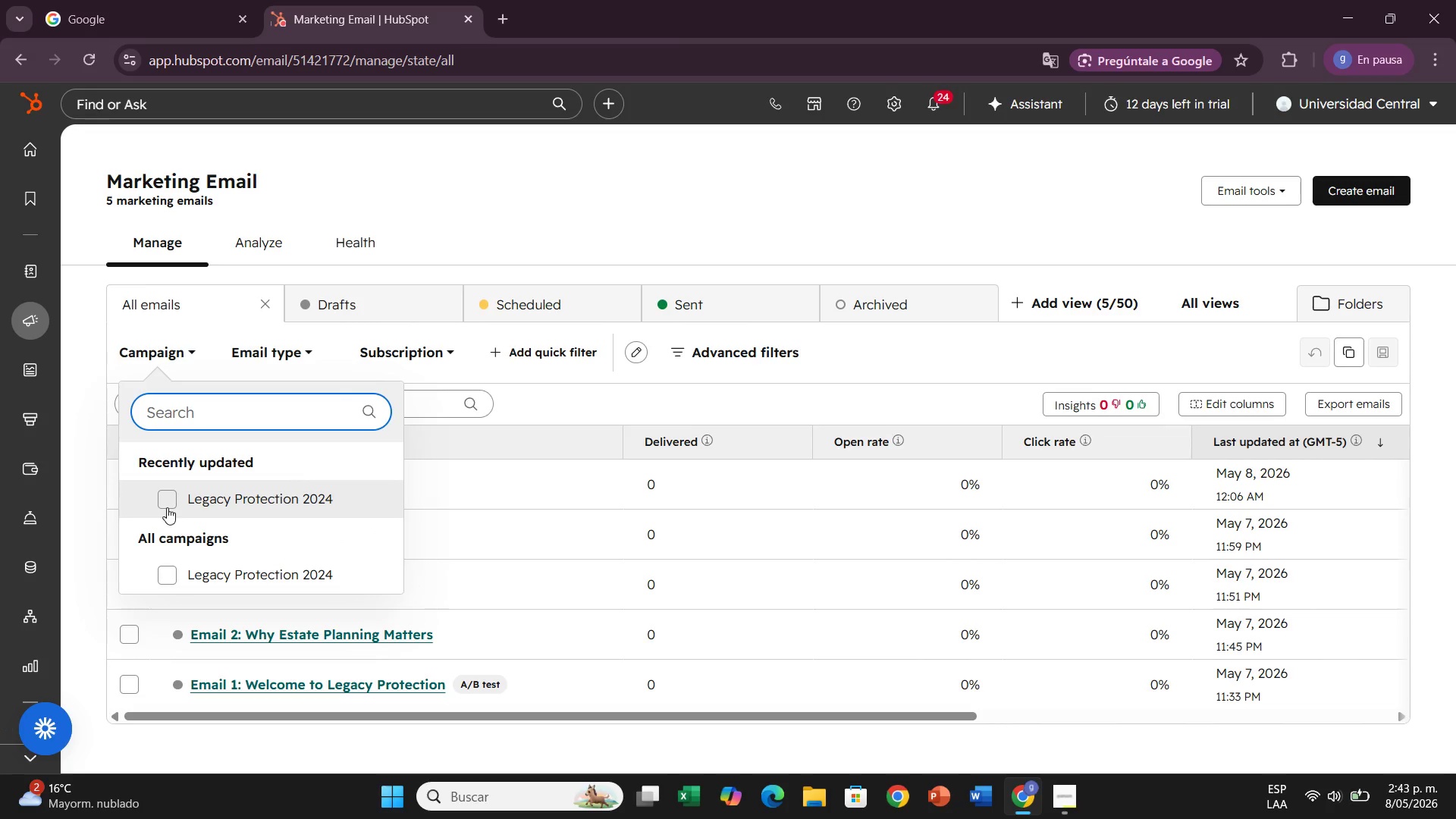 
left_click([163, 504])
 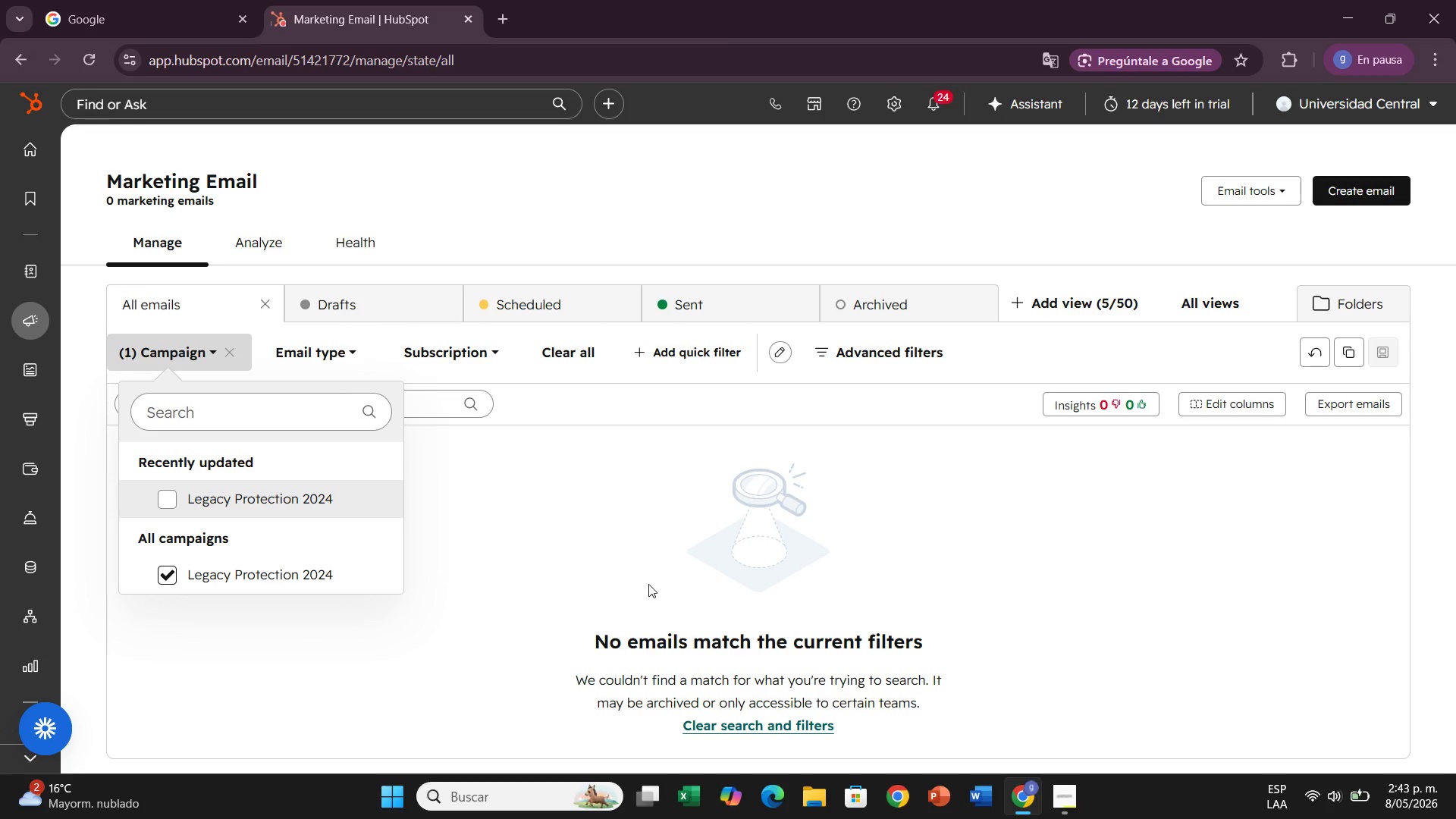 
wait(5.56)
 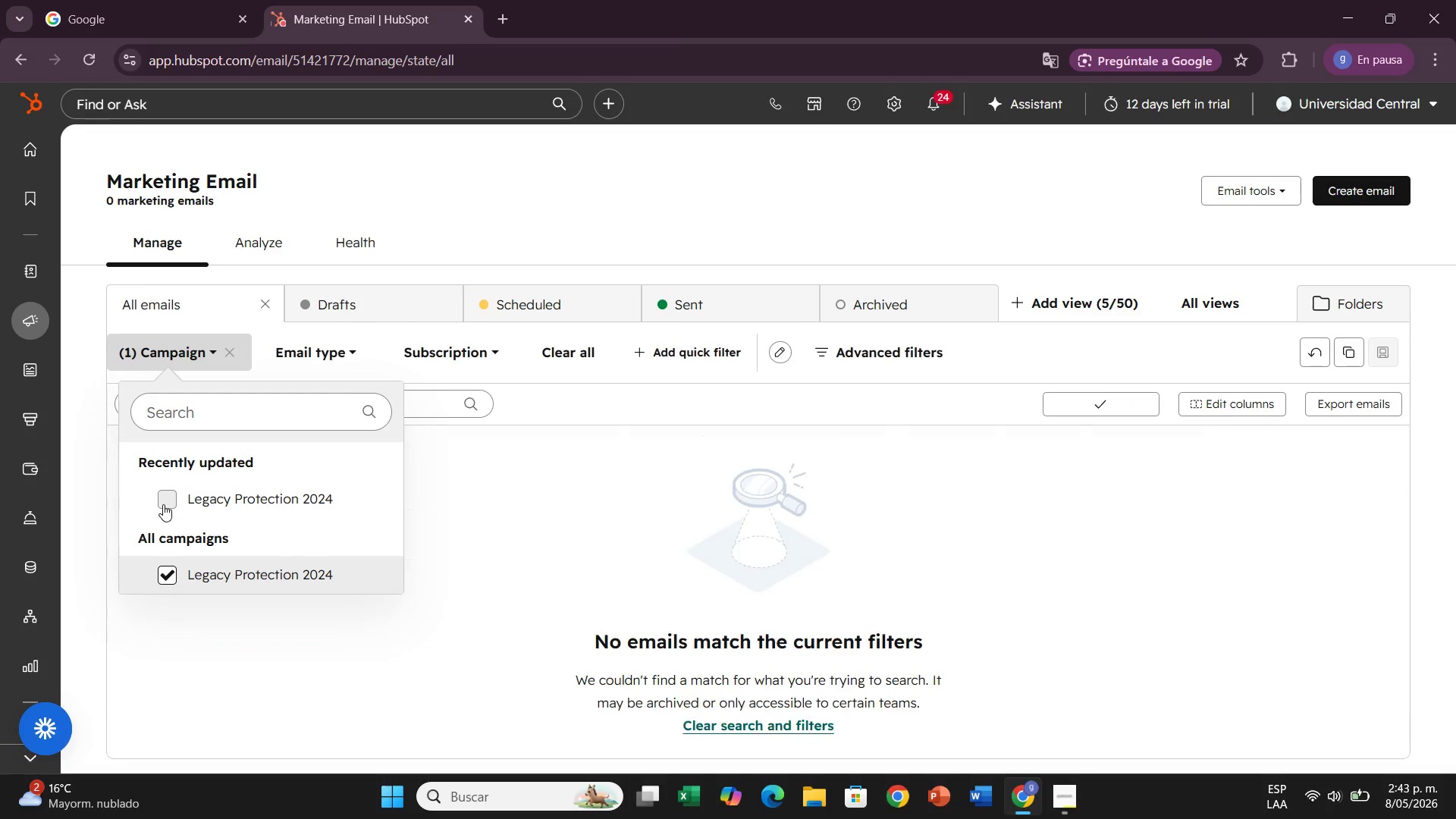 
left_click([646, 581])
 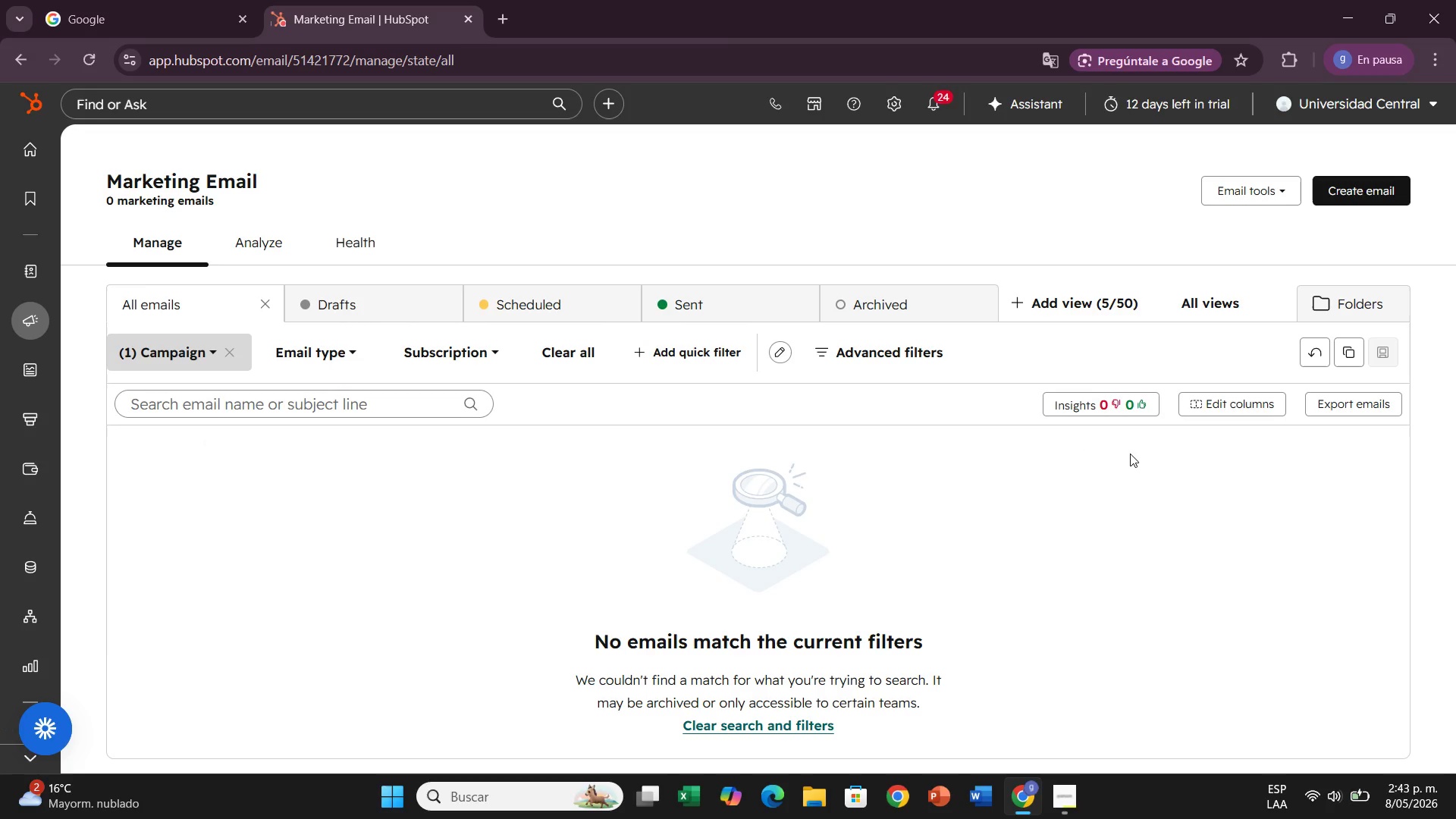 
scroll: coordinate [760, 693], scroll_direction: down, amount: 4.0
 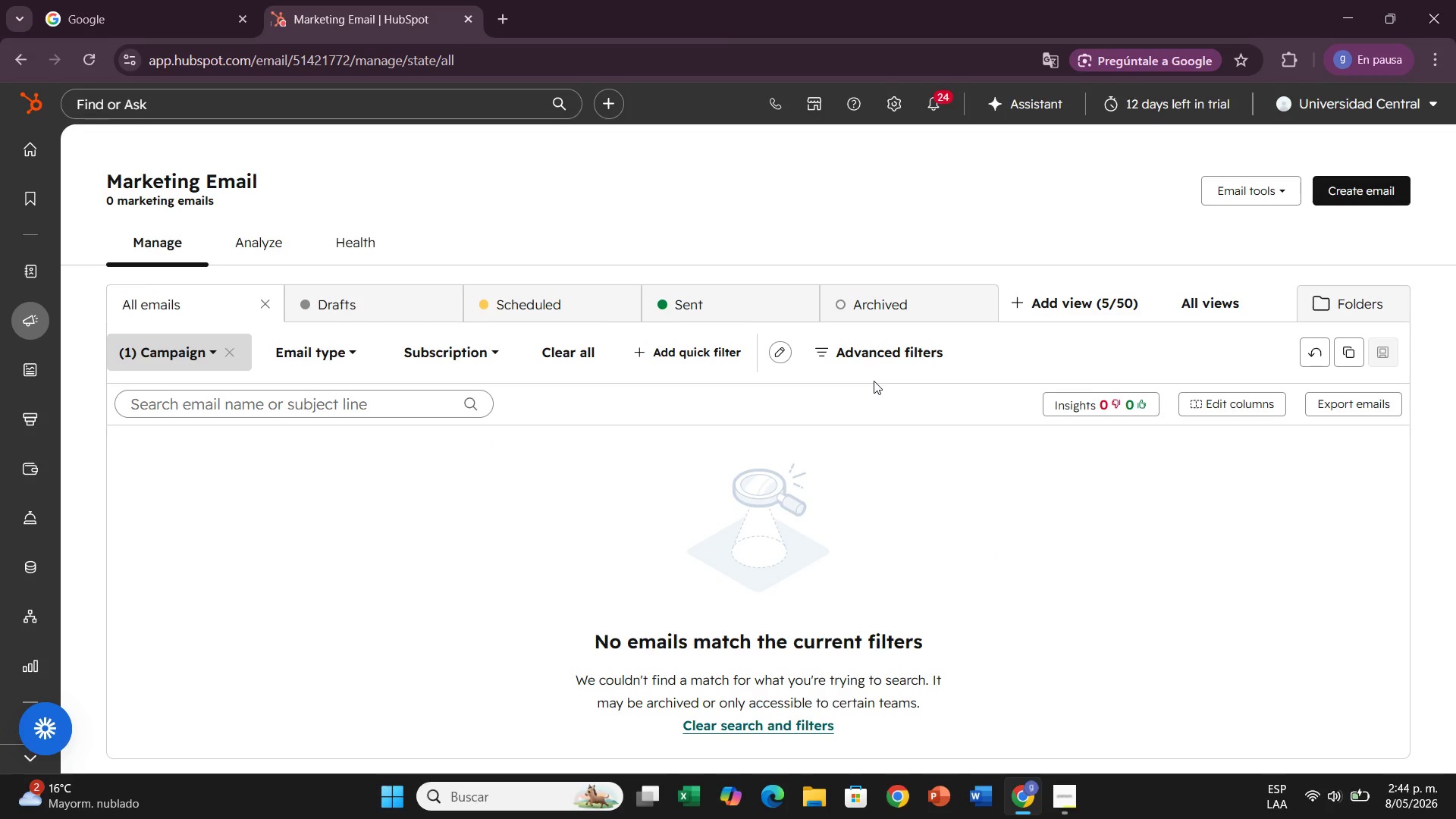 
wait(35.58)
 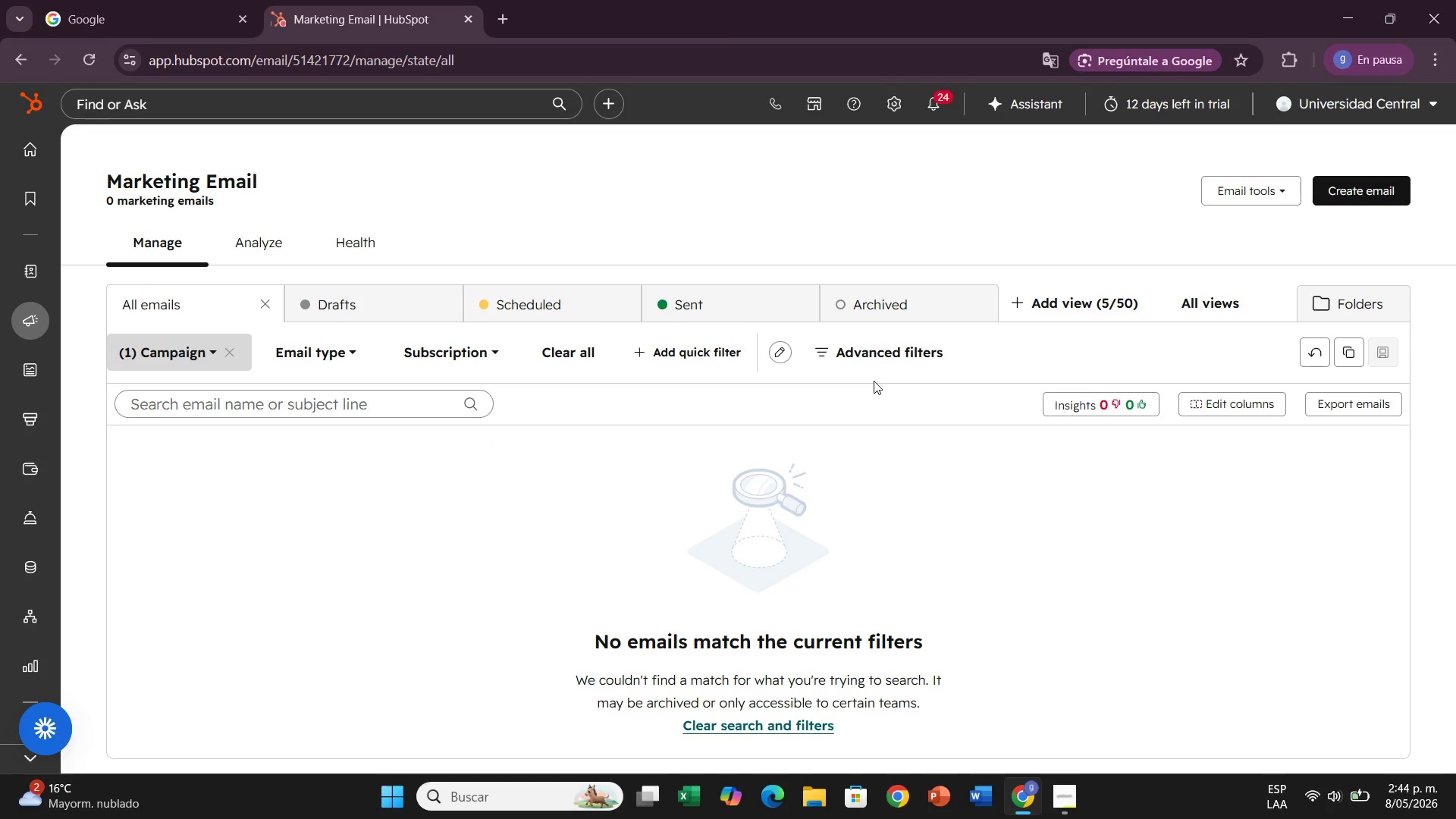 
left_click([228, 345])
 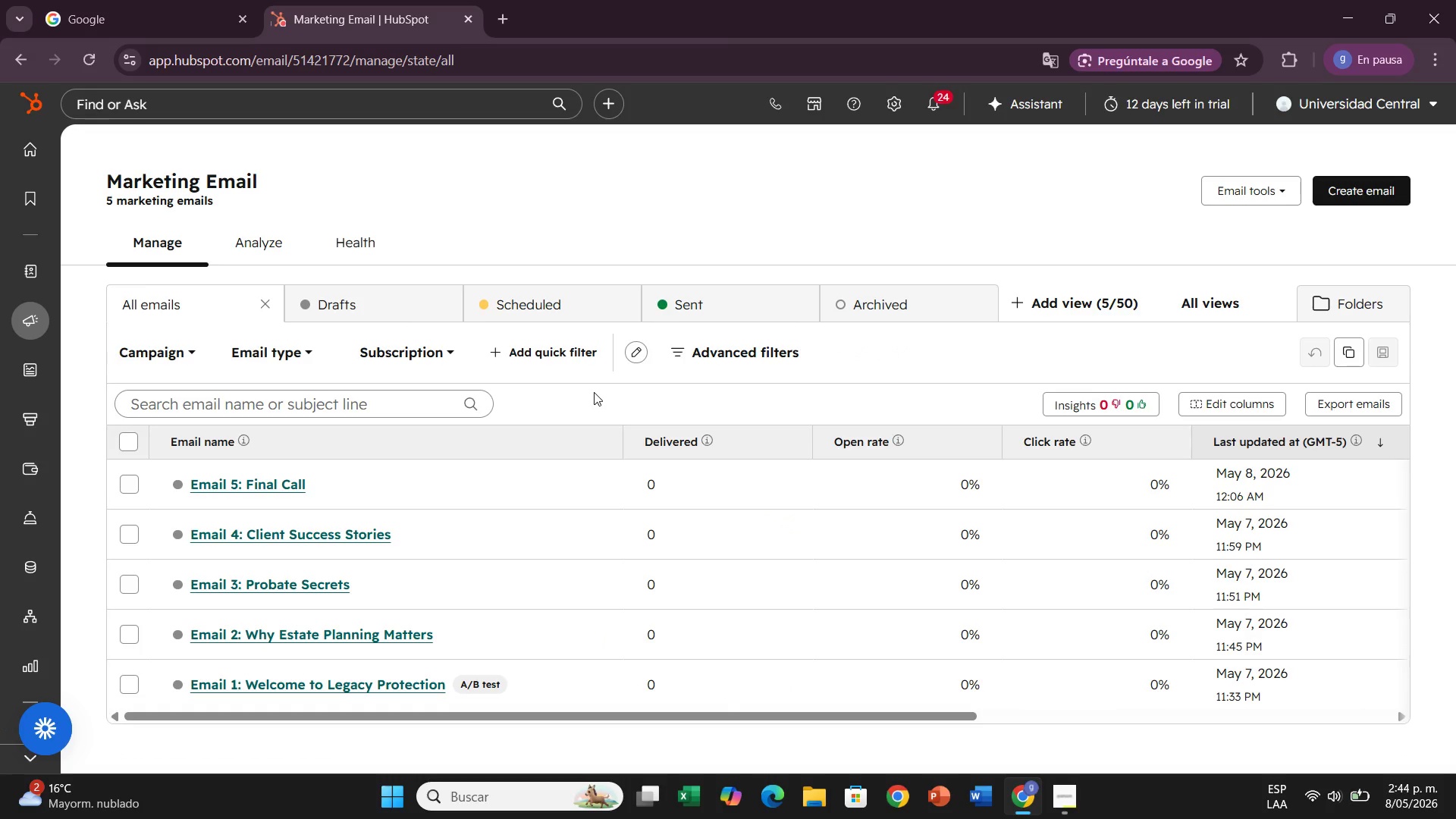 
left_click([388, 305])
 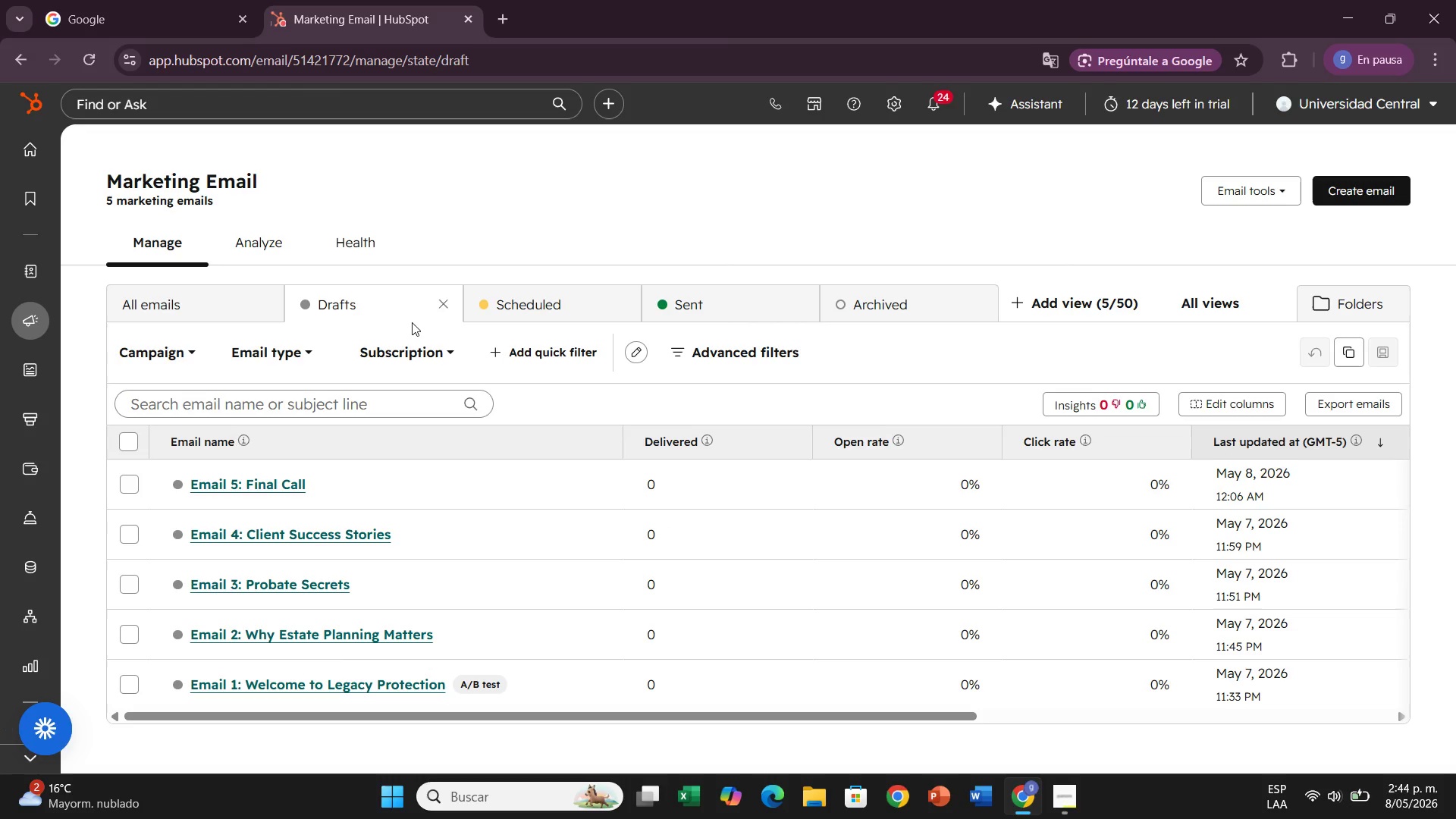 
wait(7.22)
 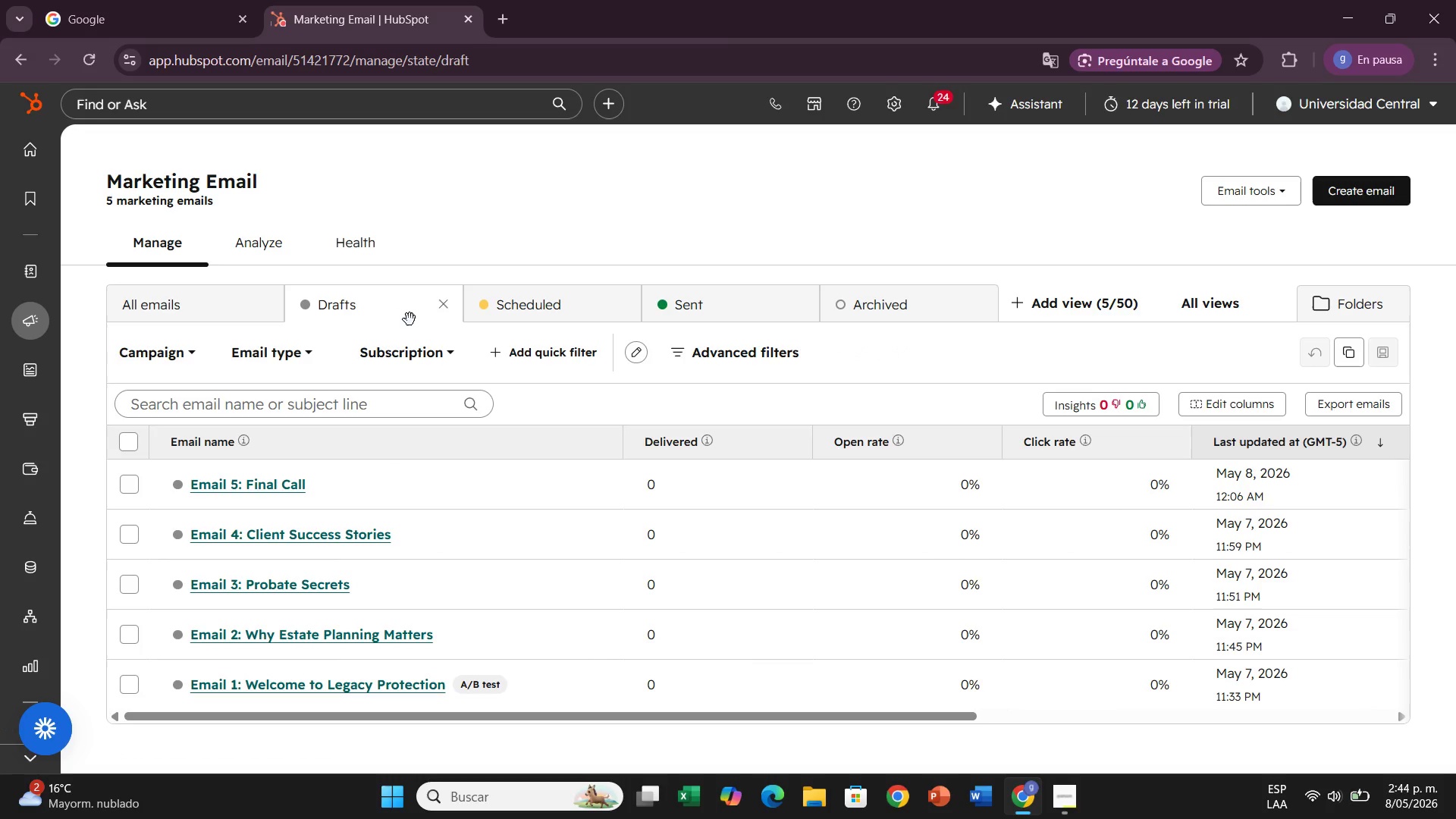 
left_click([295, 493])
 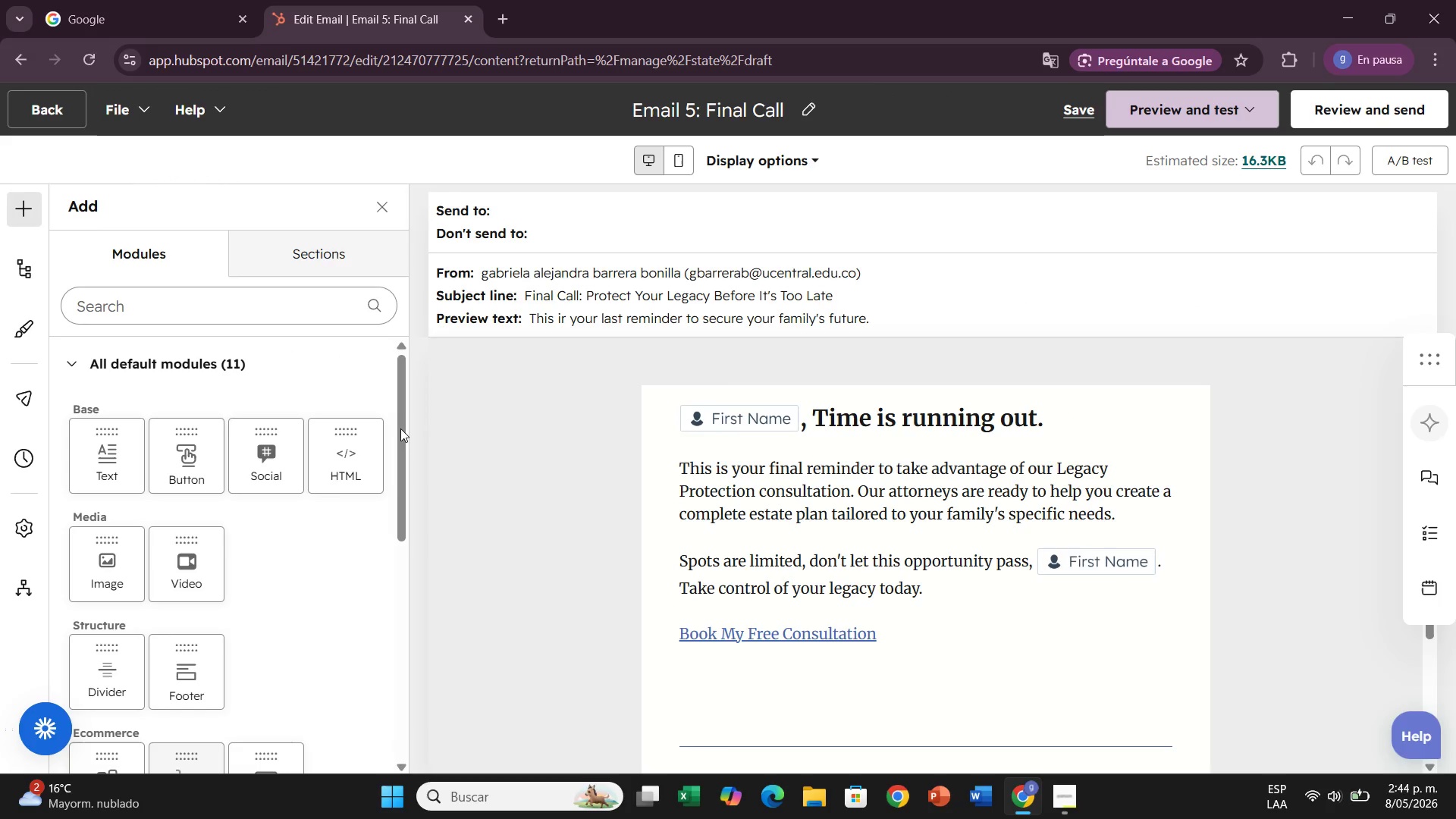 
wait(7.49)
 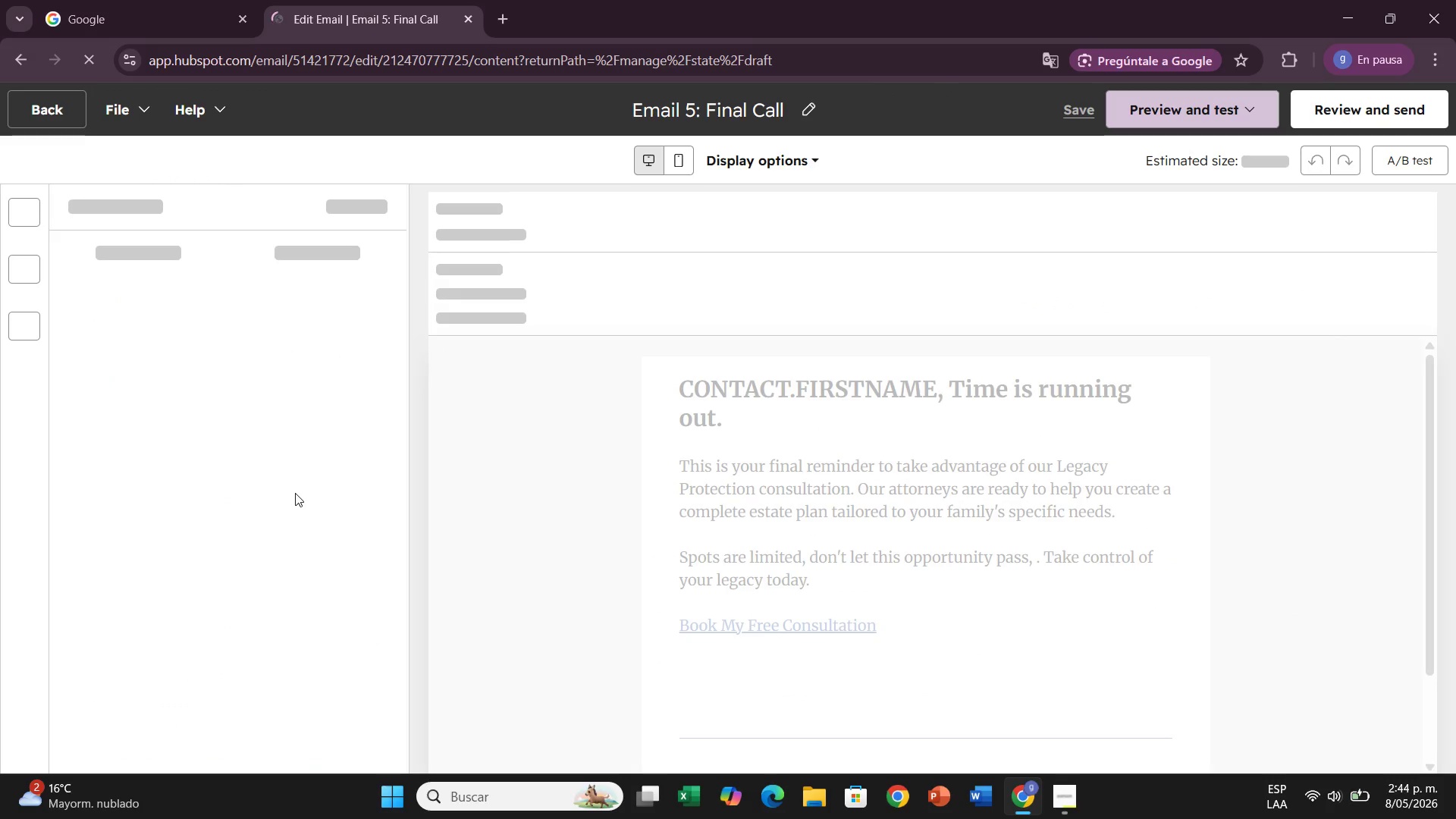 
mouse_move([27, 254])
 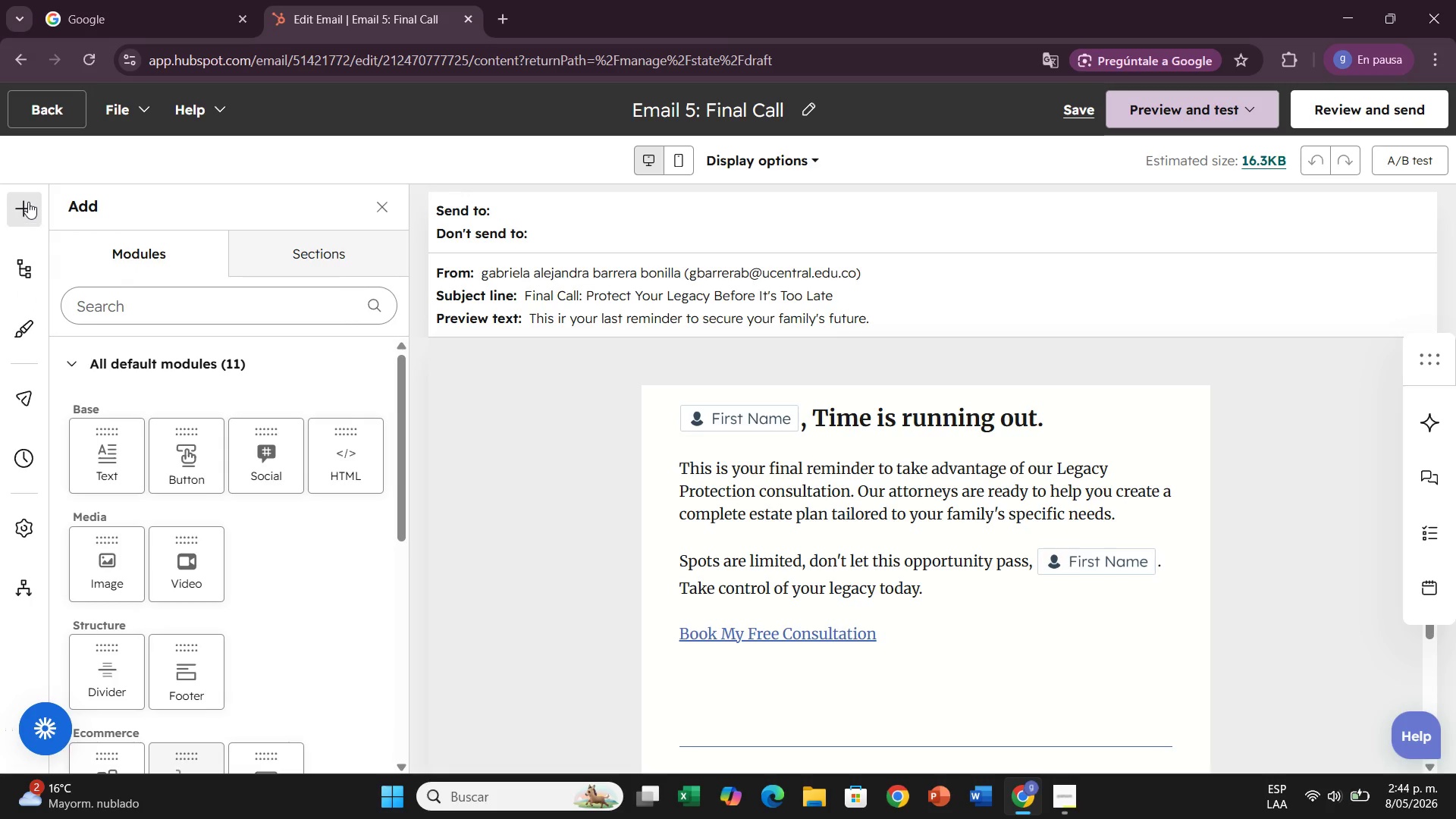 
mouse_move([30, 219])
 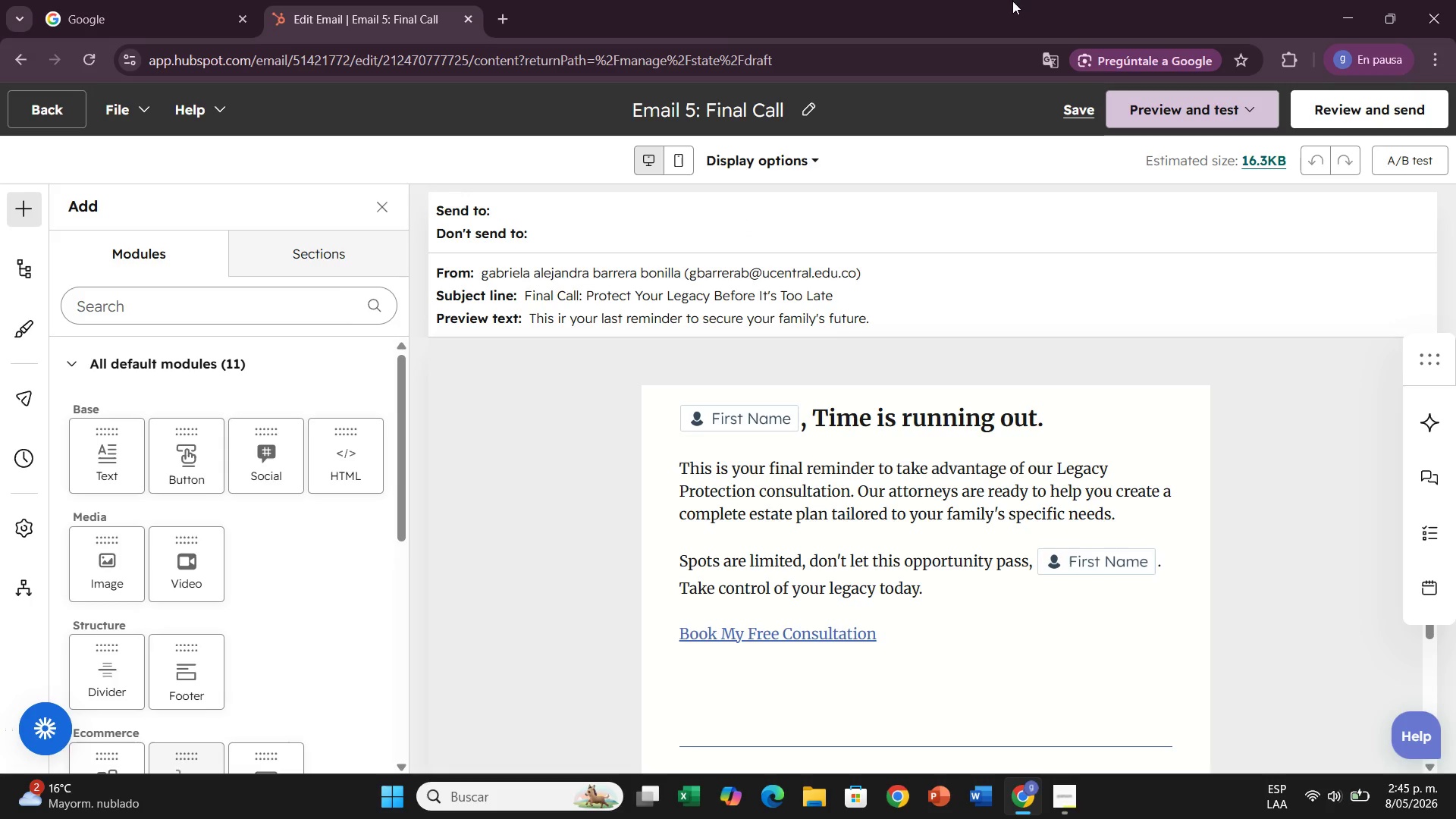 
wait(30.27)
 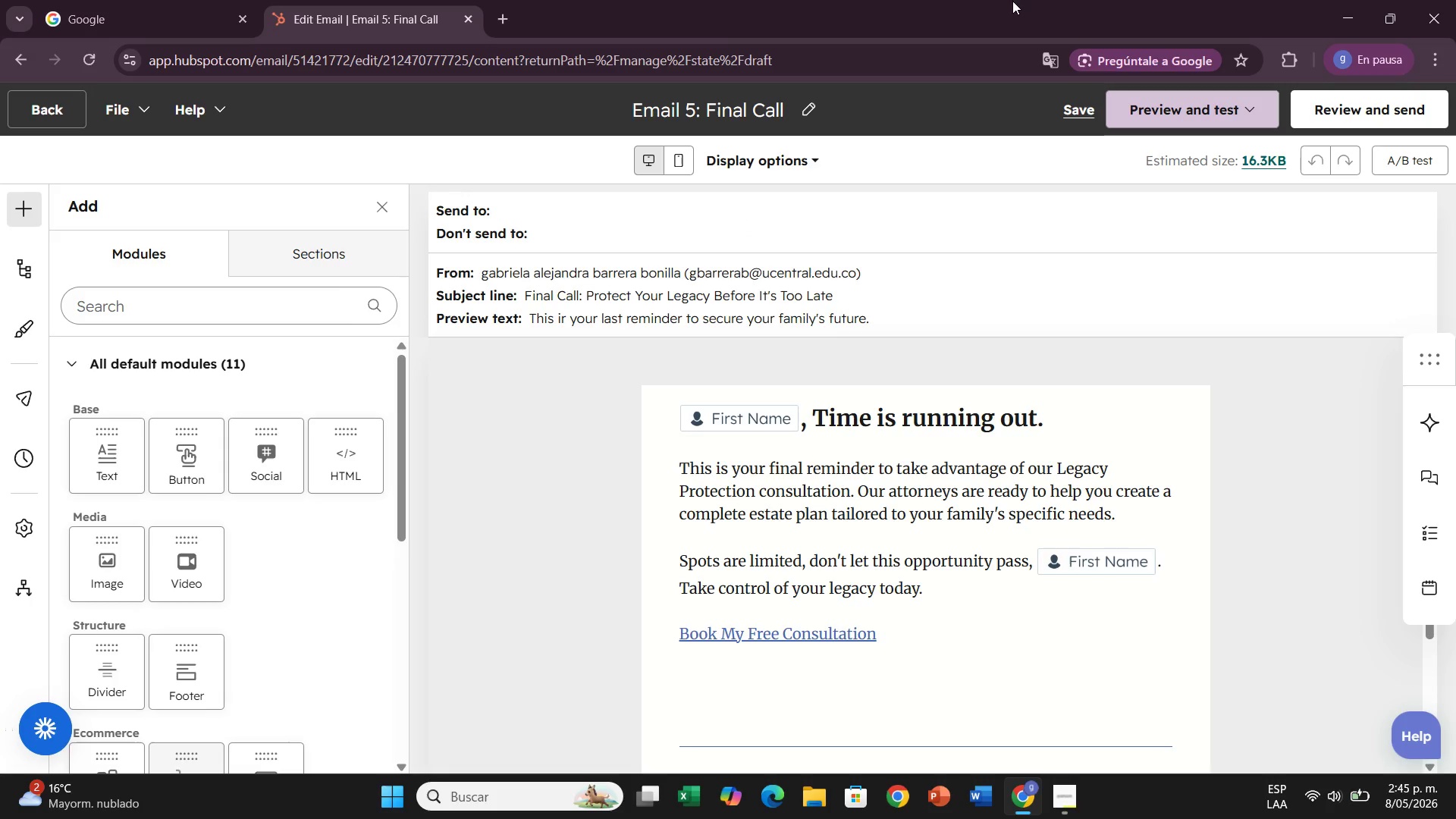 
left_click([1419, 103])
 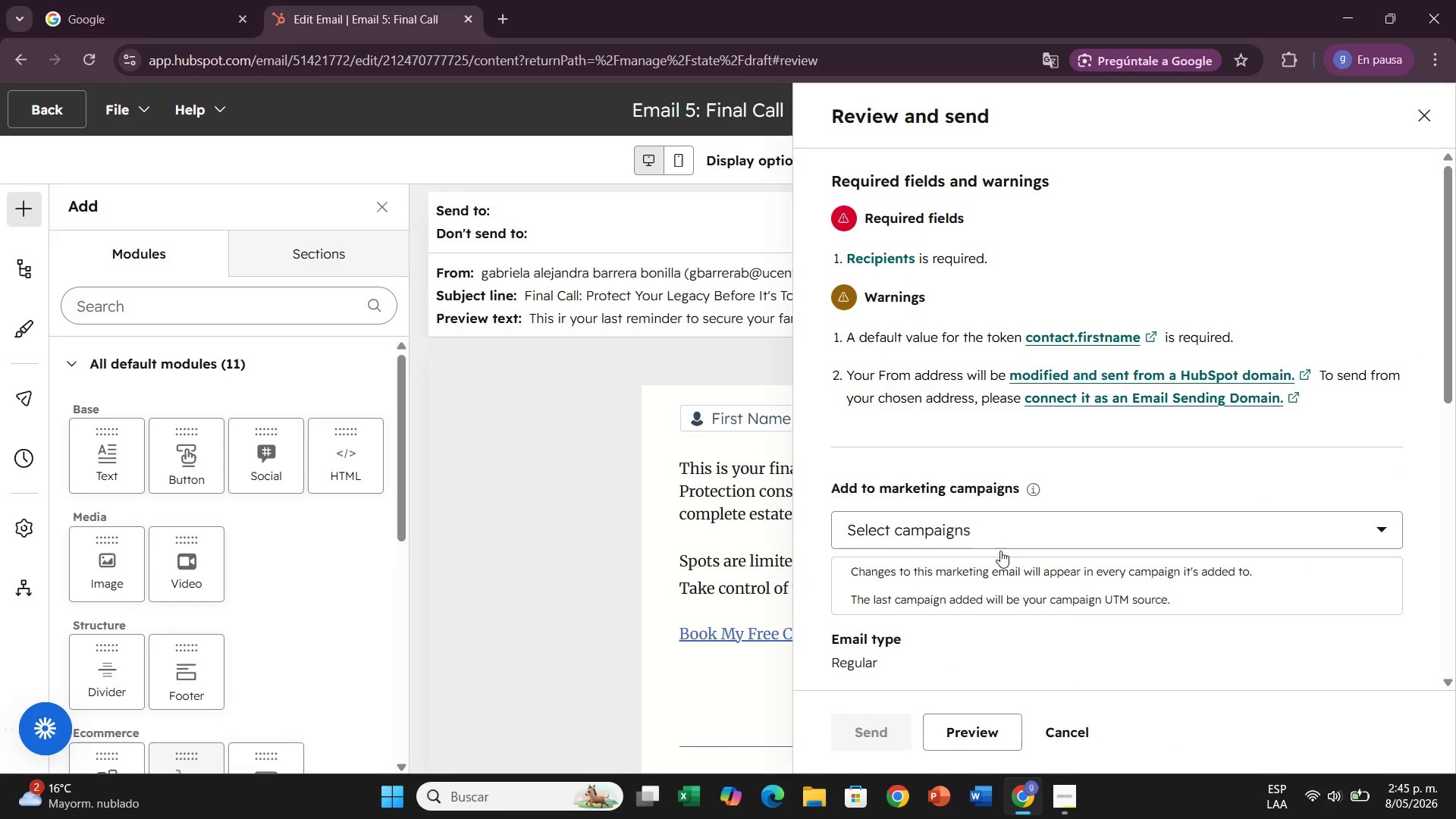 
left_click([960, 521])
 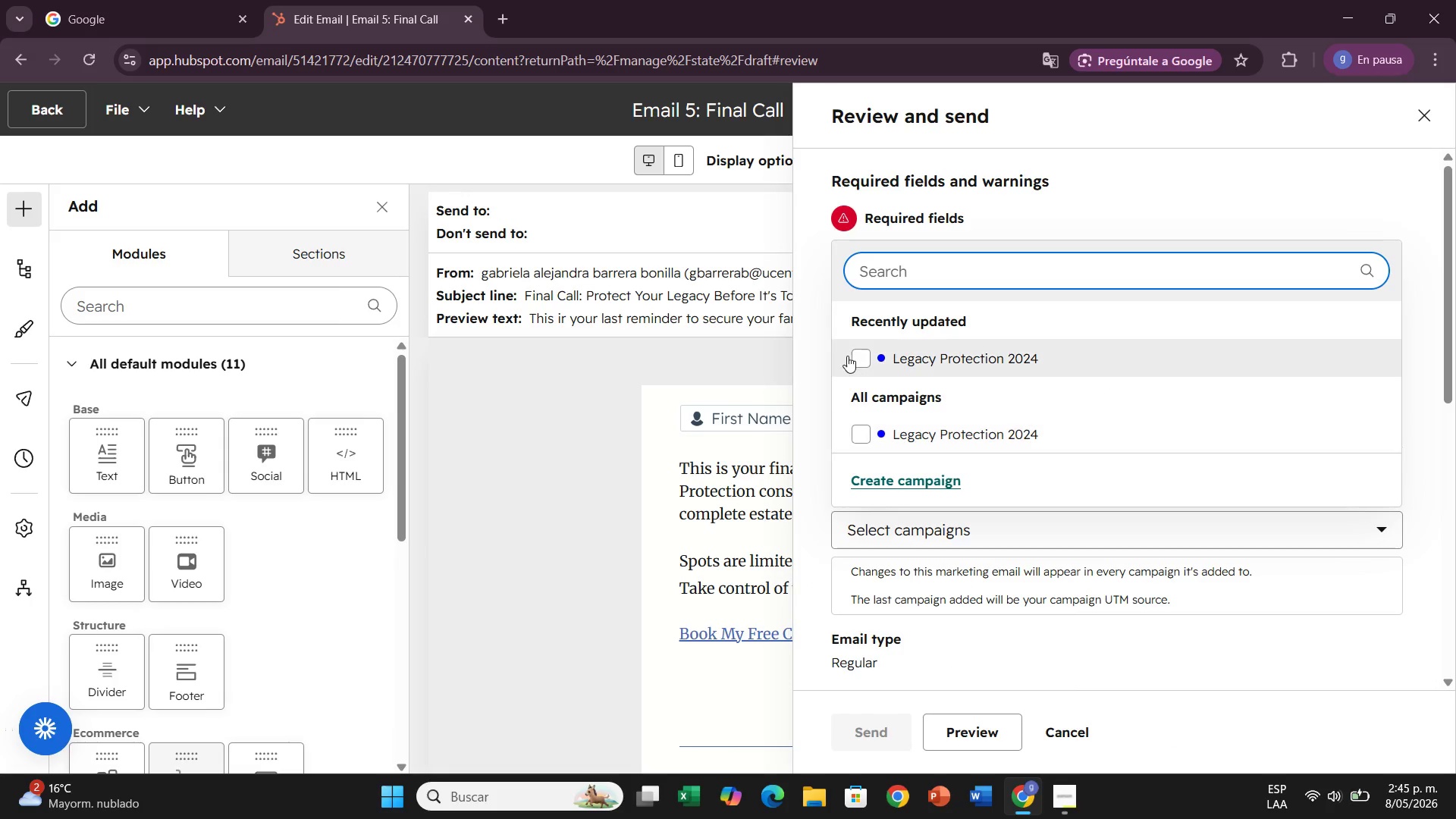 
left_click([858, 354])
 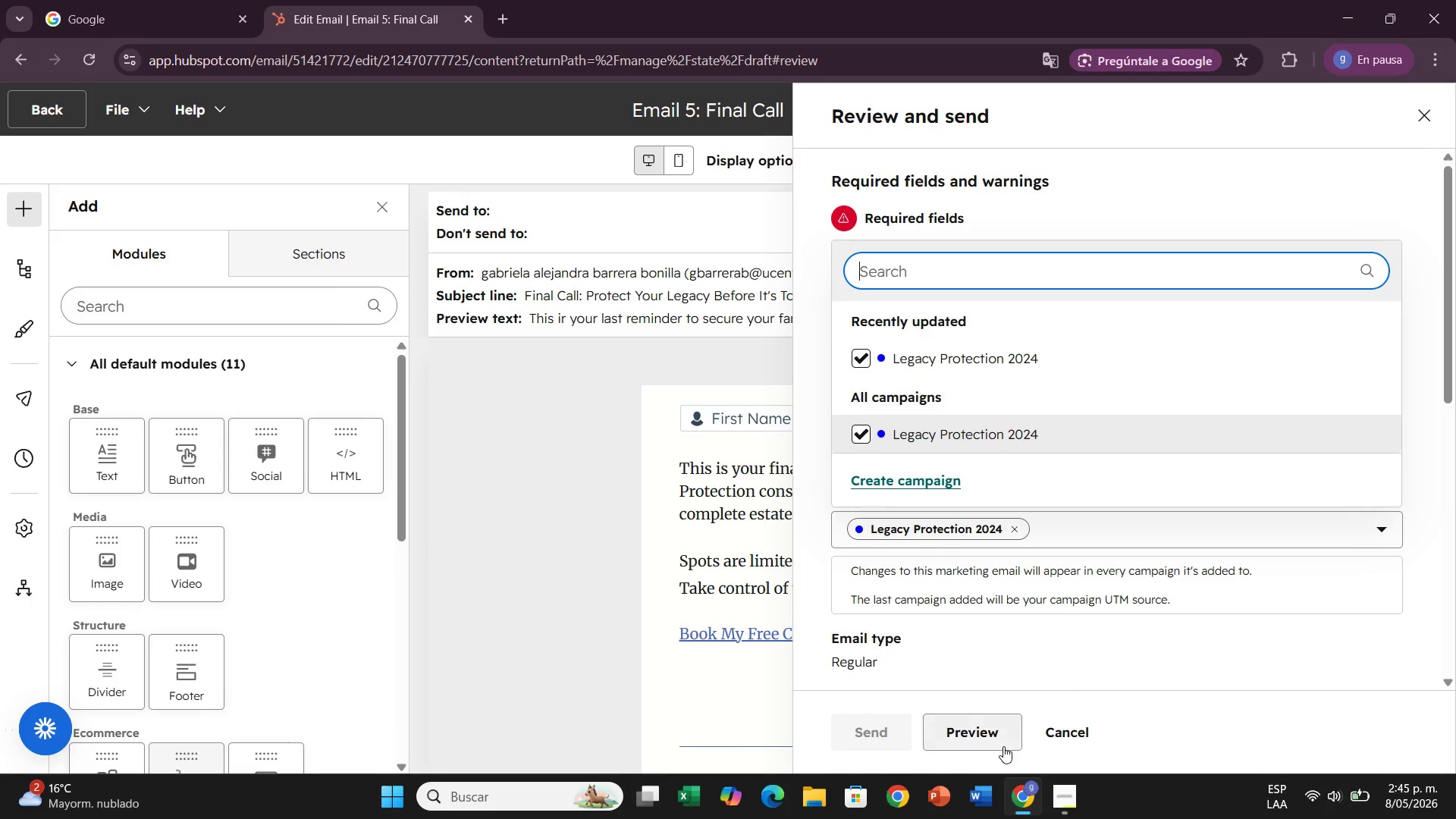 
left_click([999, 745])
 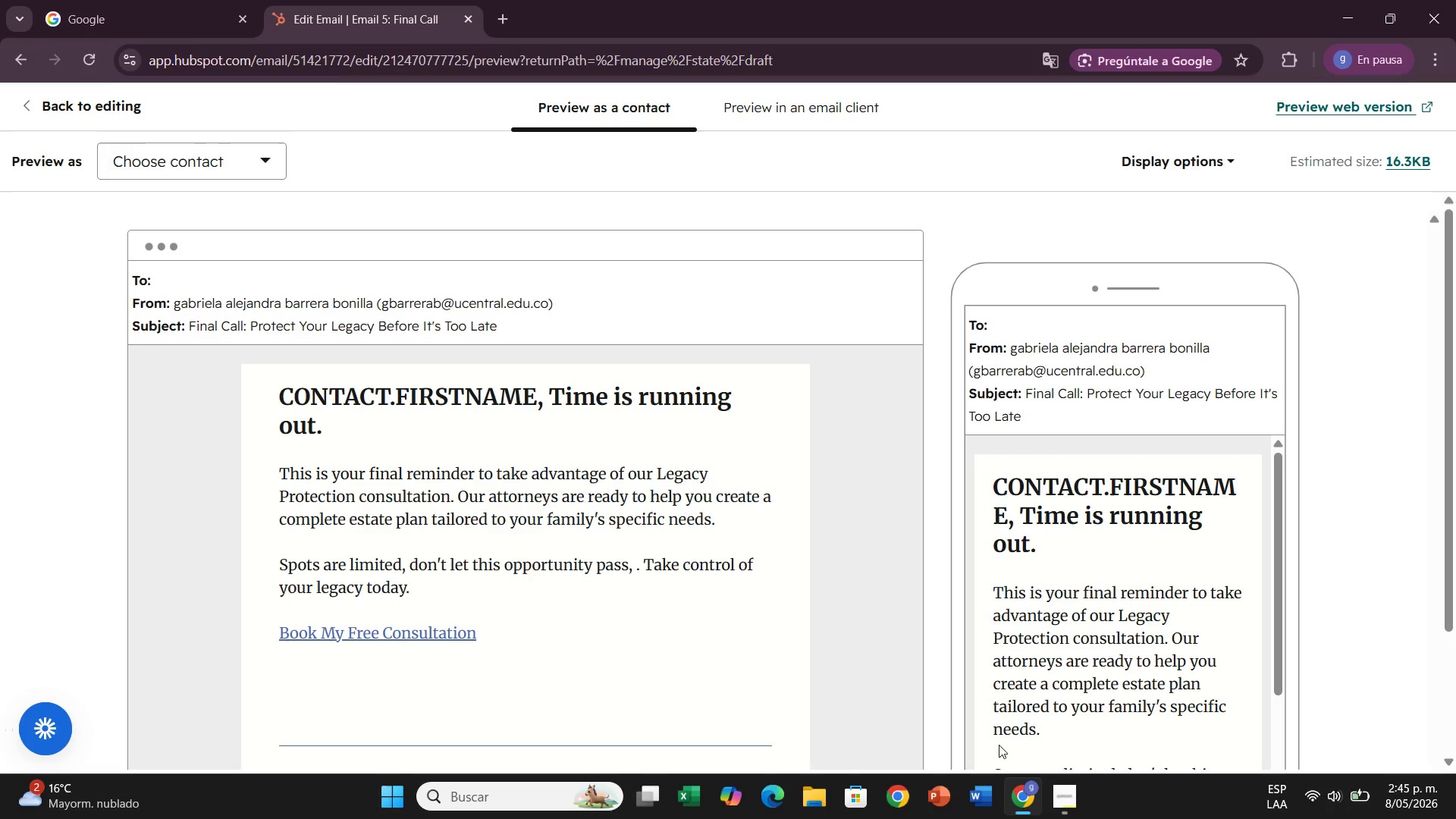 
scroll: coordinate [1093, 460], scroll_direction: down, amount: 3.0
 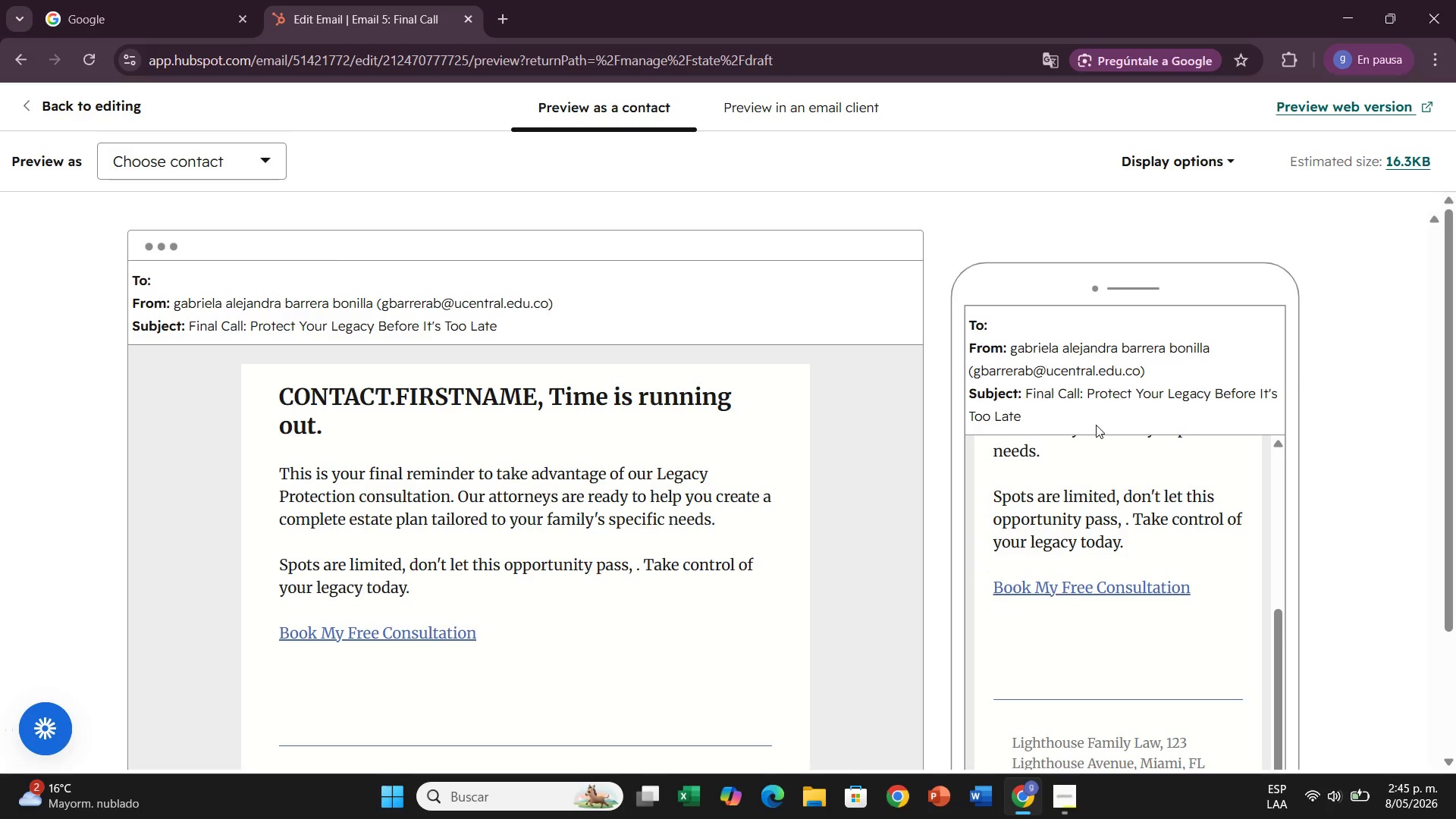 
scroll: coordinate [0, 214], scroll_direction: up, amount: 6.0
 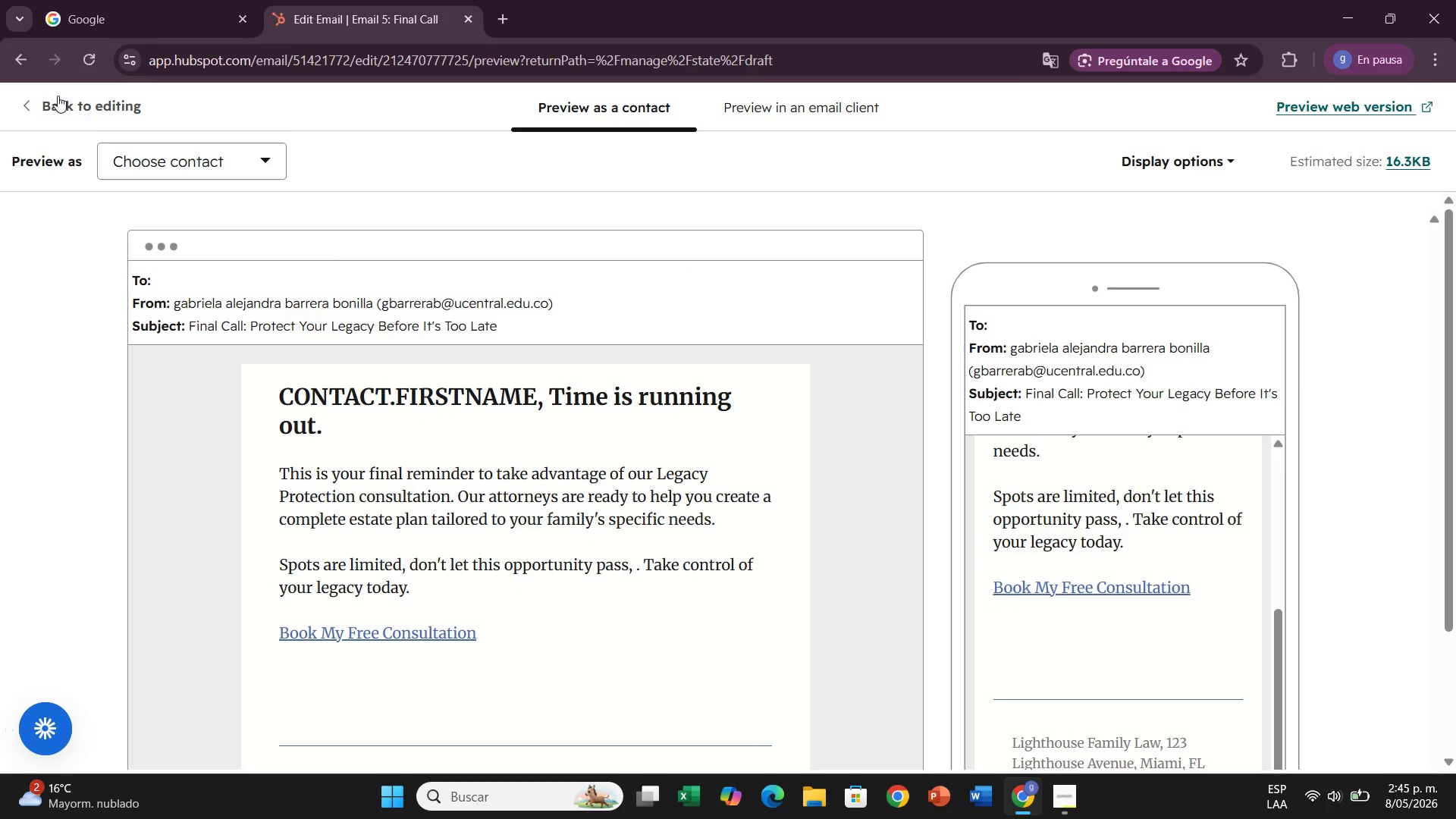 
left_click([58, 96])
 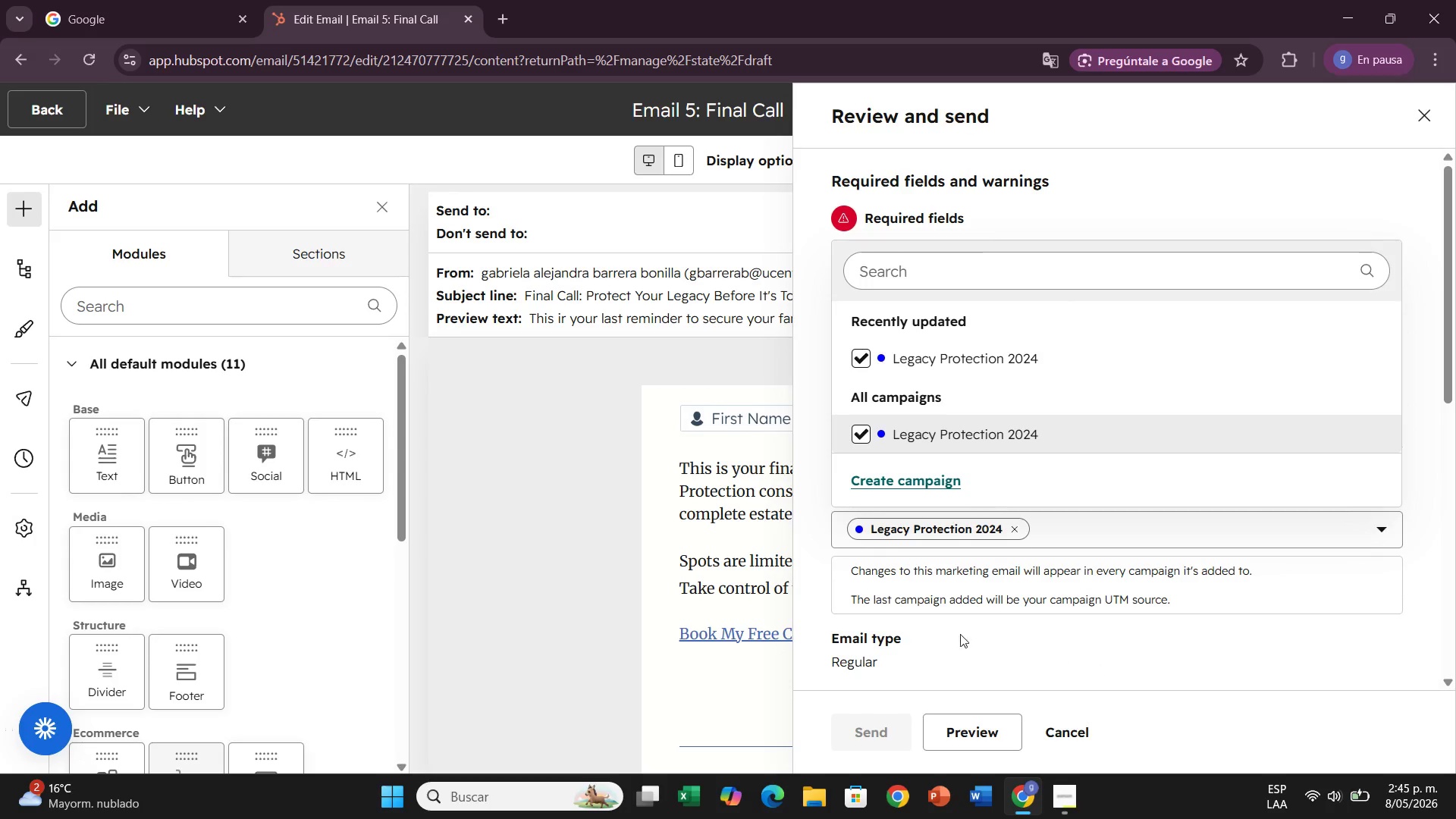 
wait(6.47)
 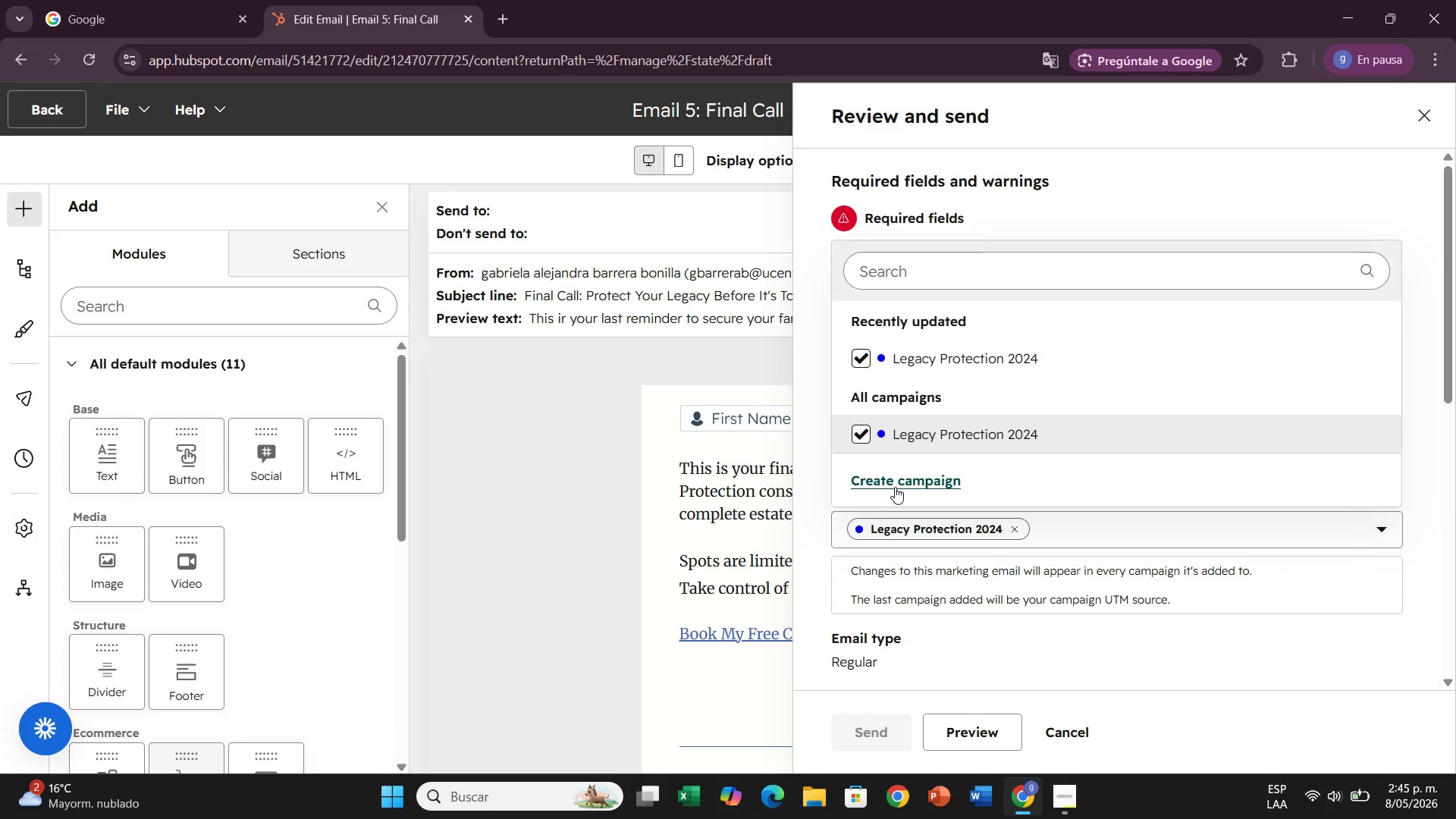 
left_click([1427, 124])
 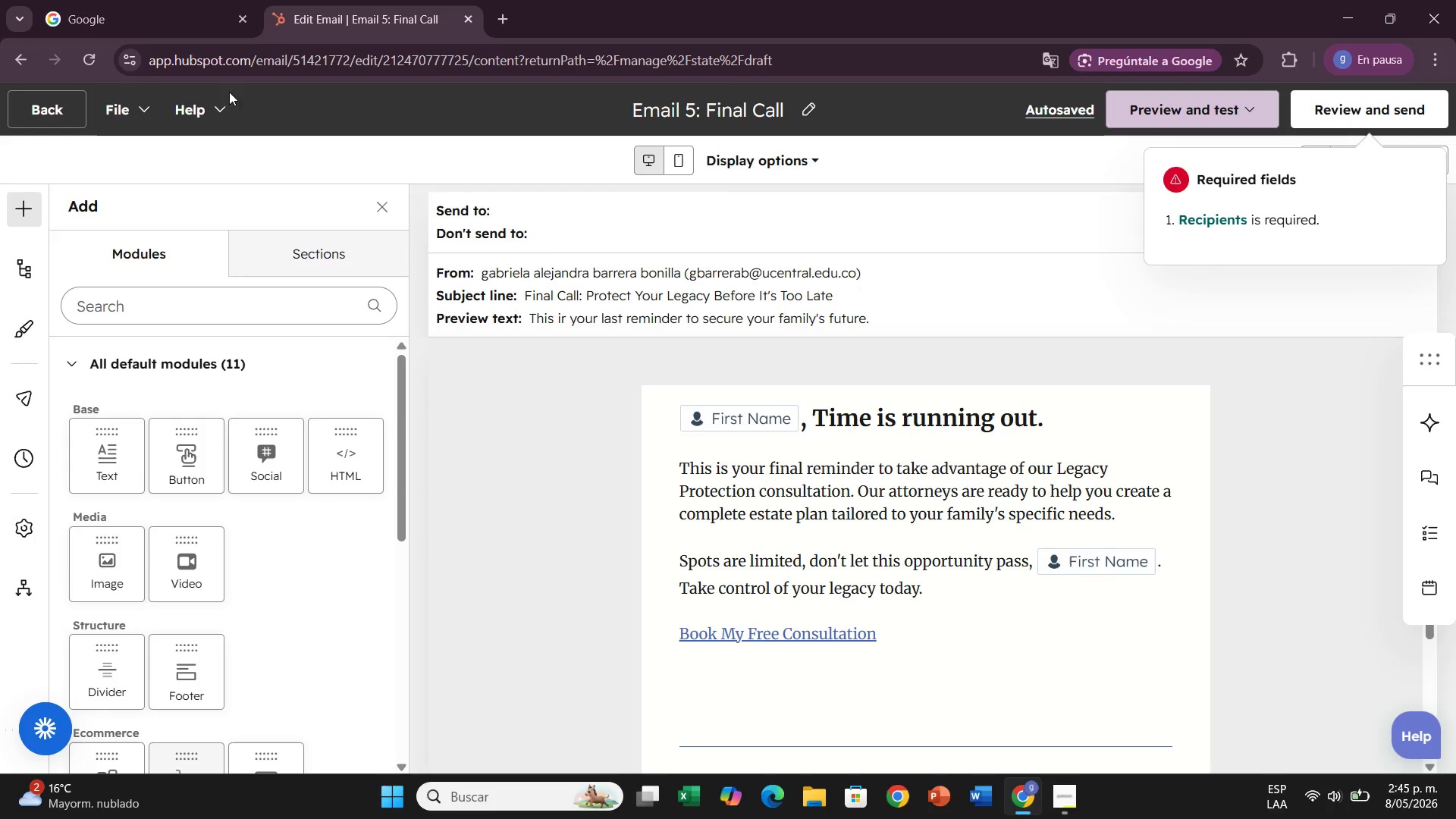 
left_click([36, 118])
 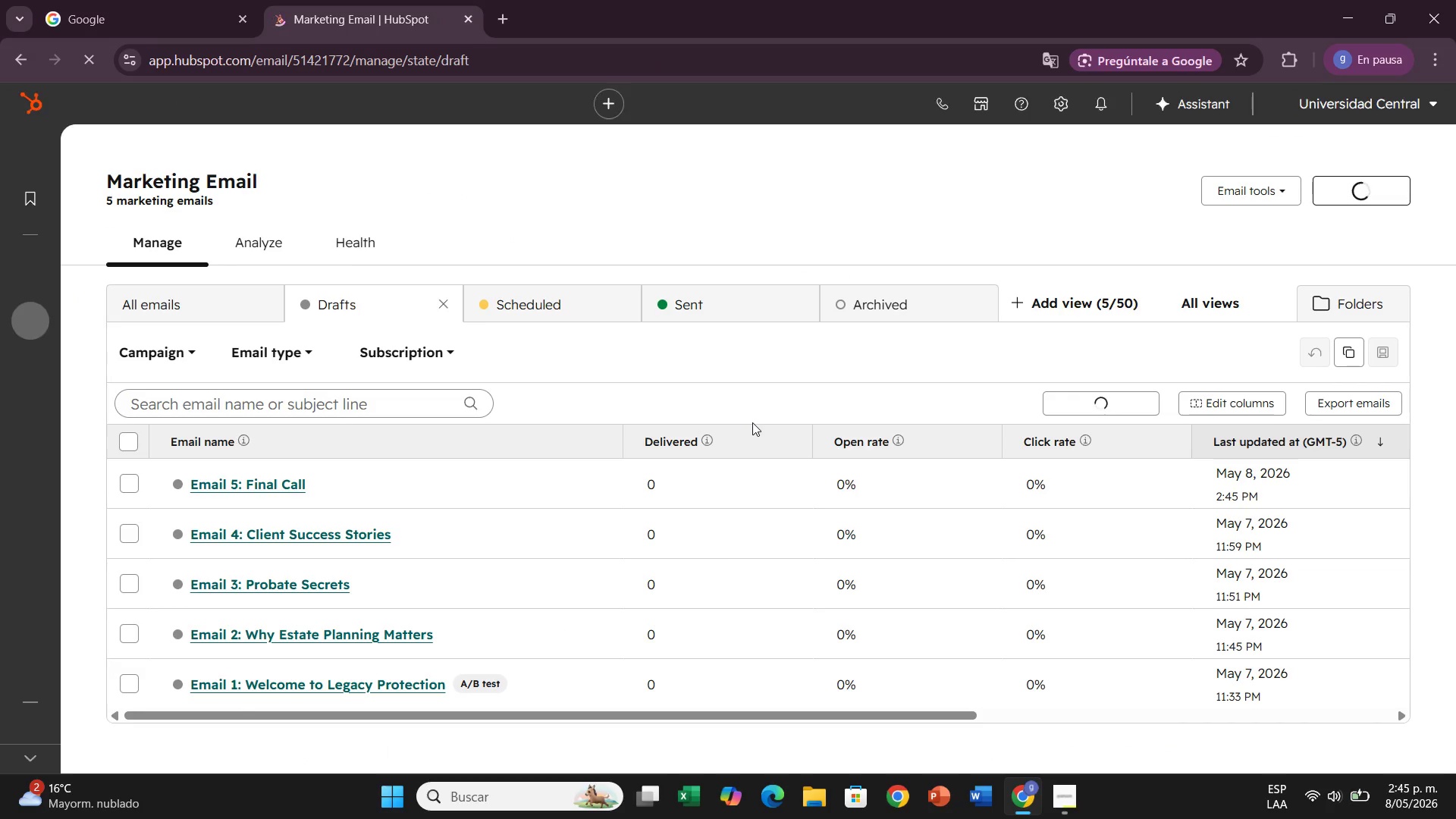 
wait(5.17)
 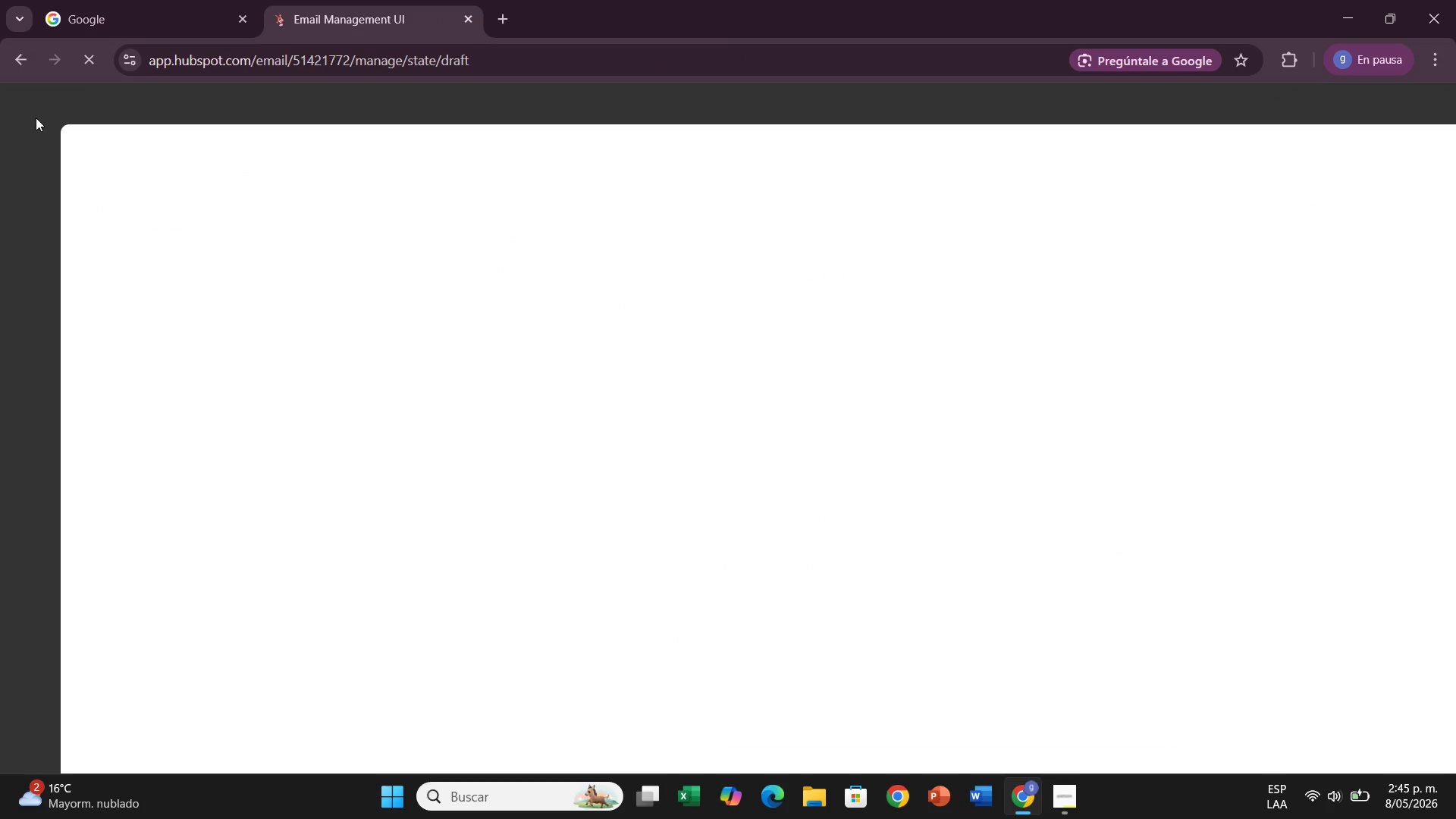 
left_click([161, 344])
 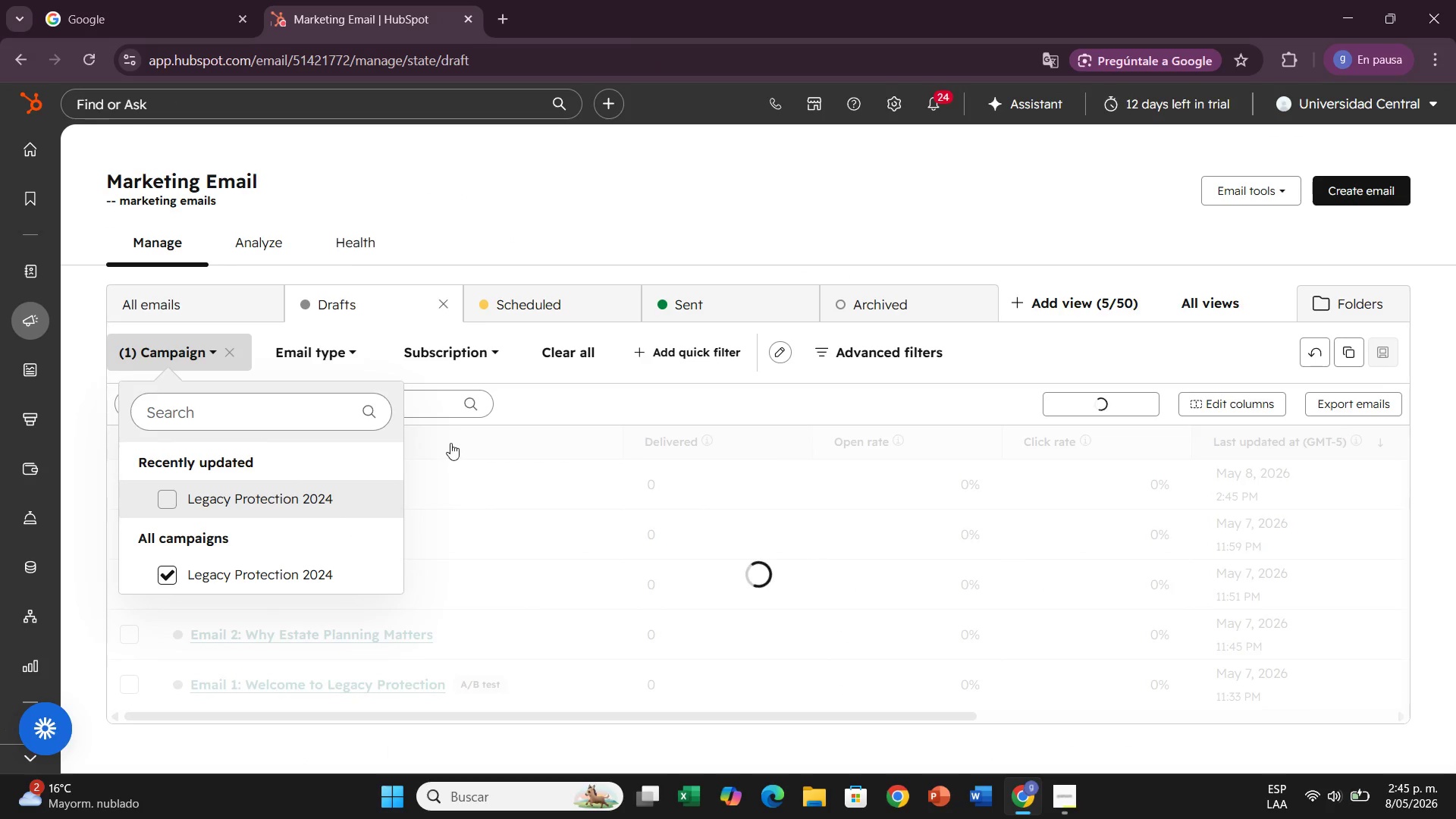 
left_click([605, 395])
 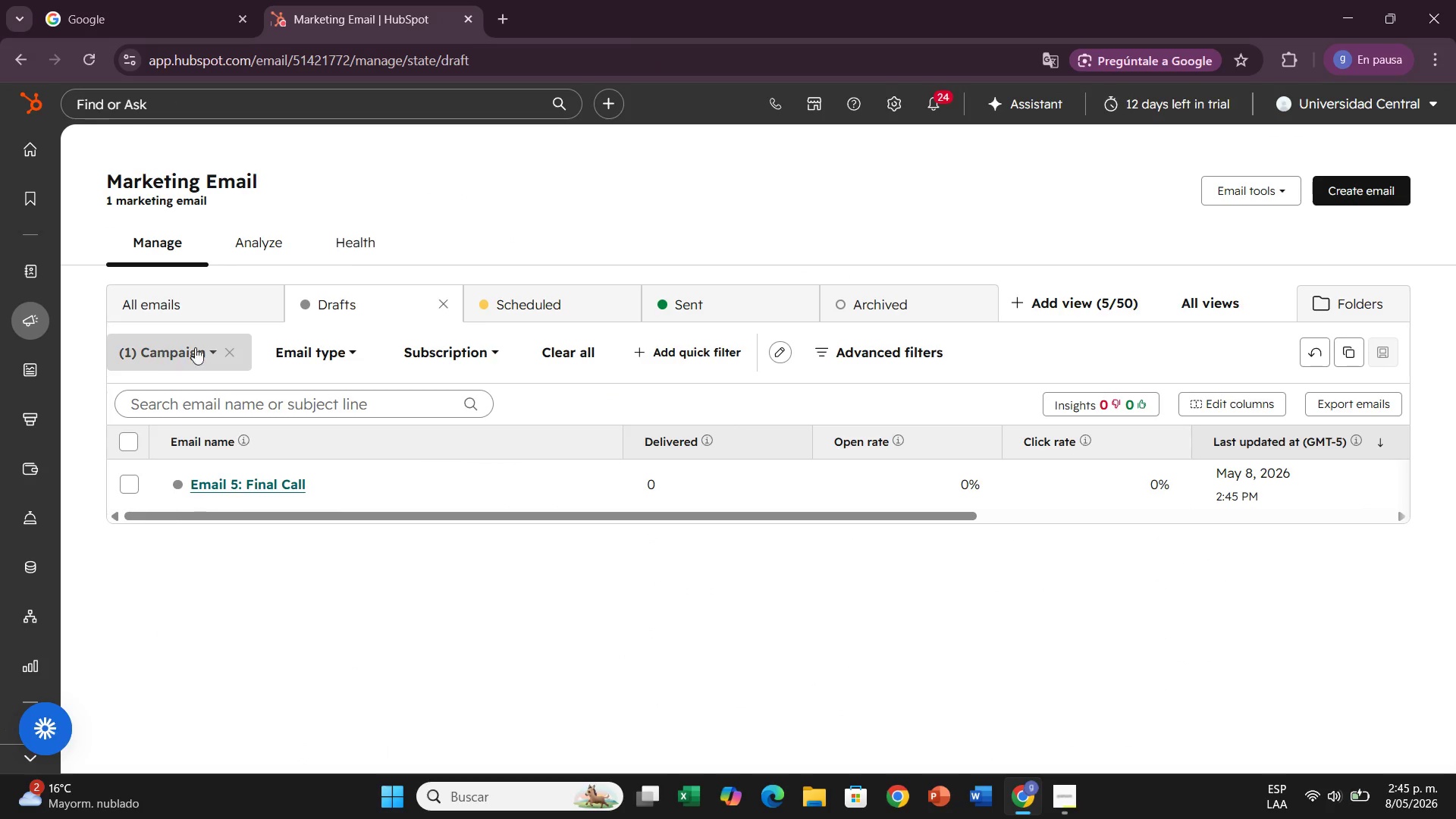 
left_click([229, 347])
 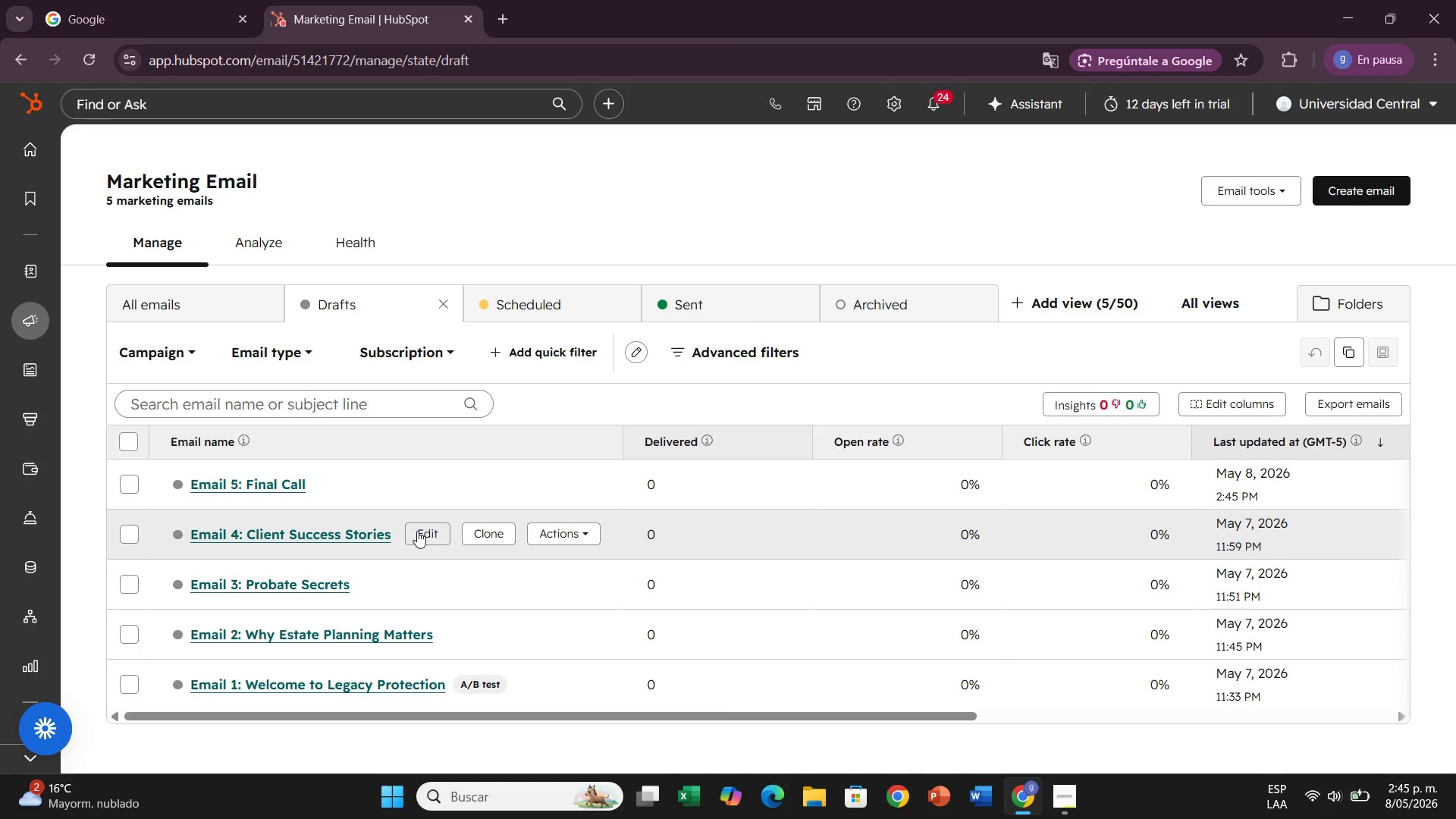 
left_click([362, 516])
 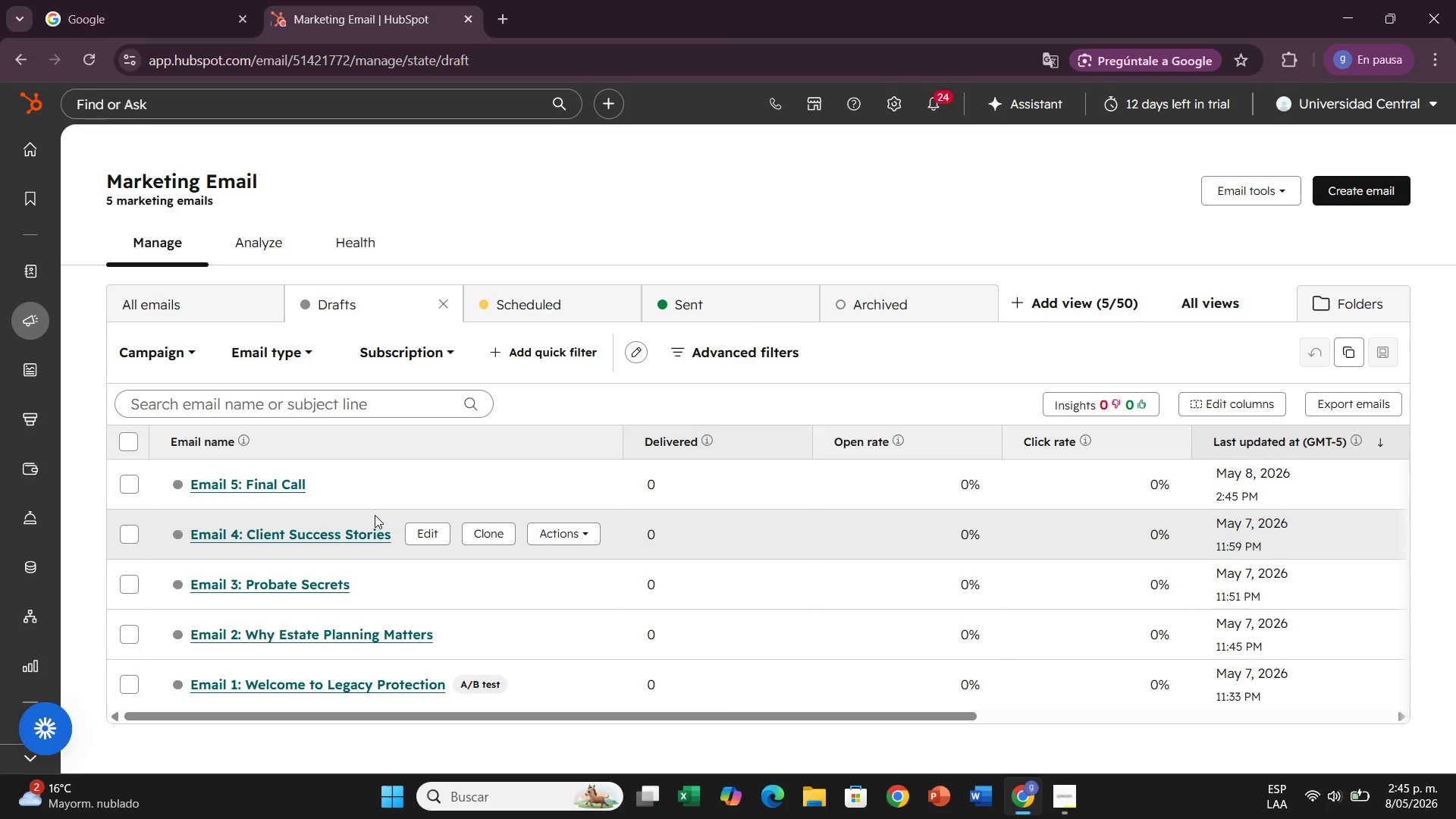 
left_click([433, 531])
 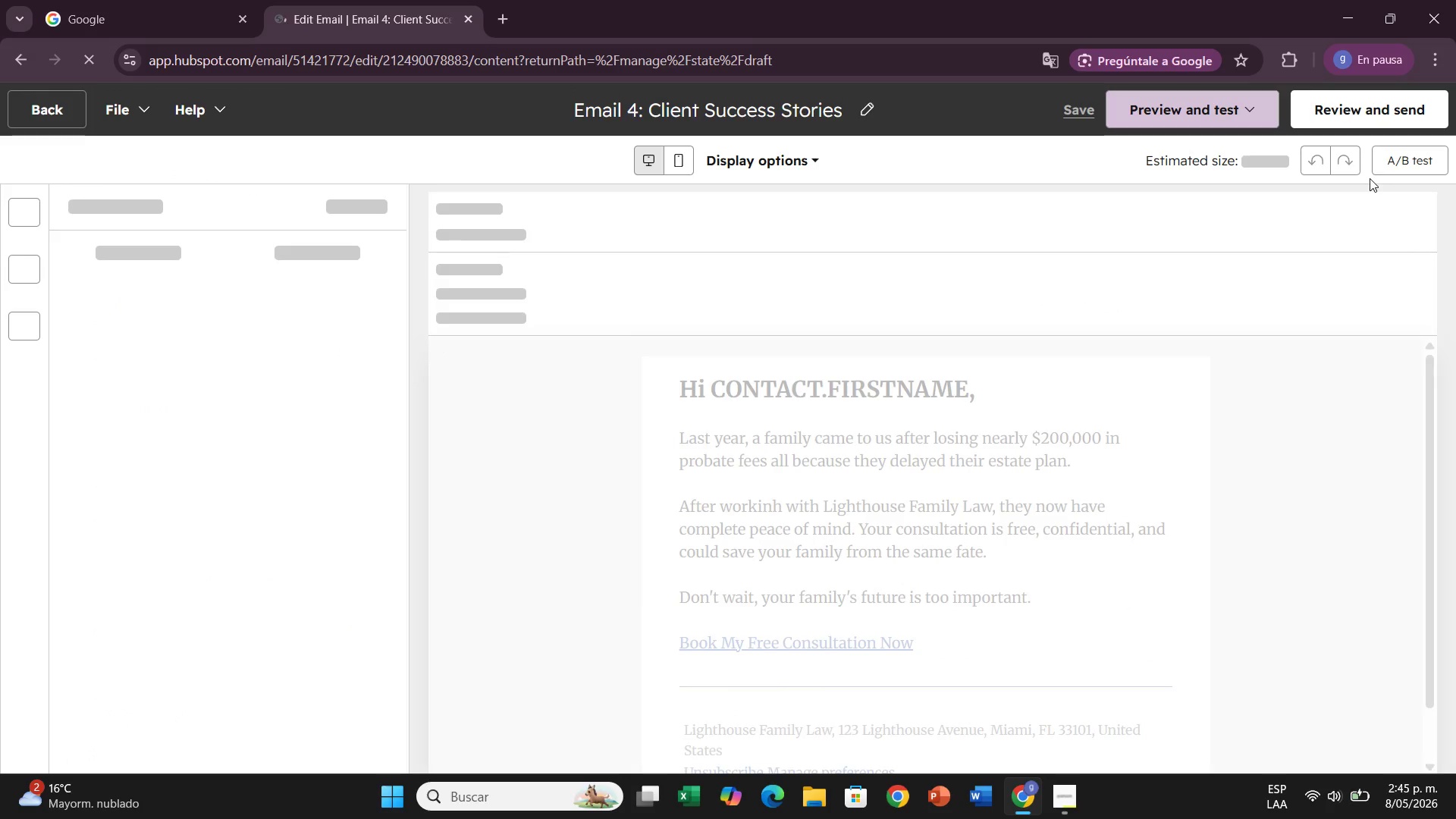 
left_click([1406, 103])
 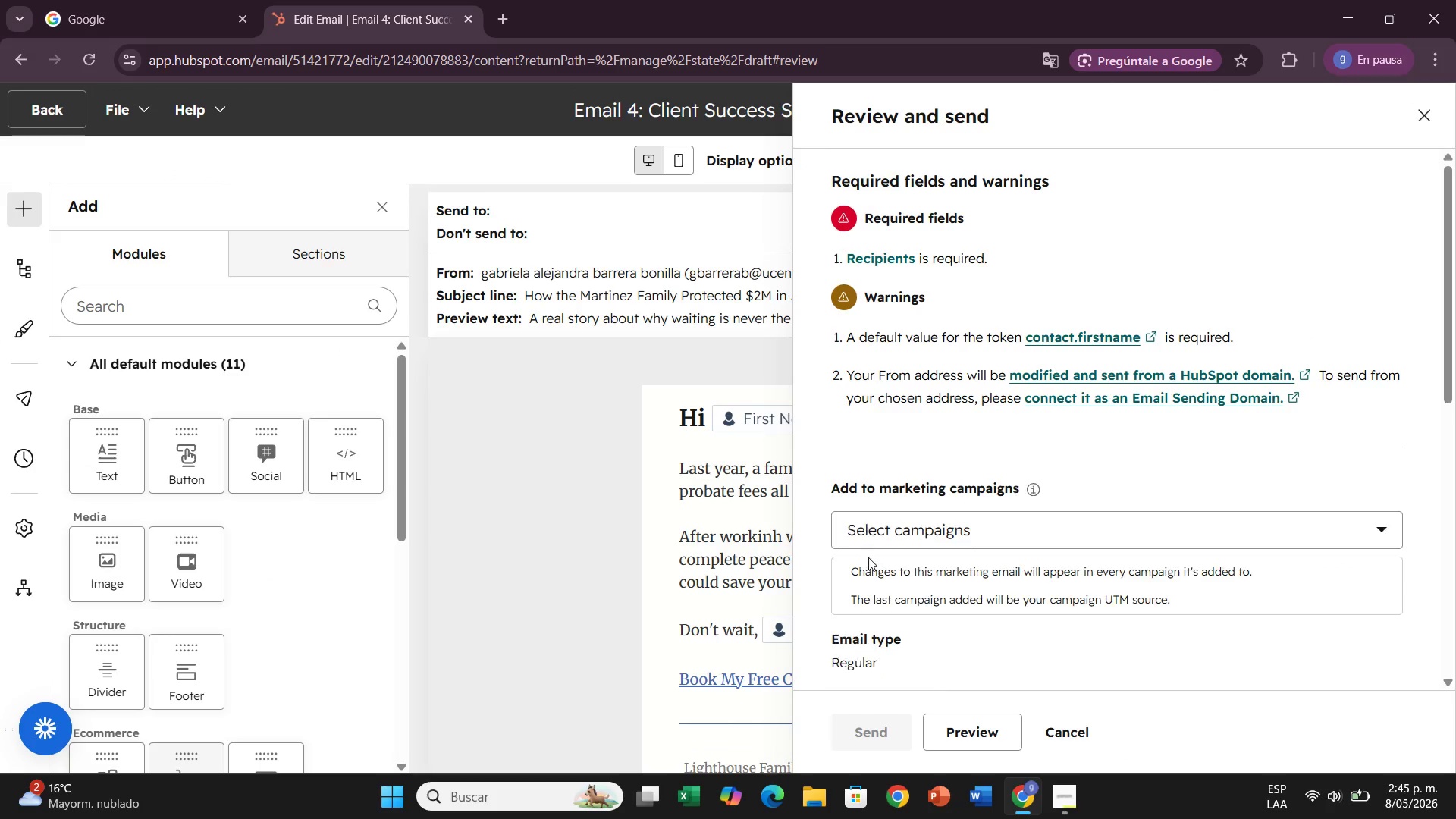 
left_click([892, 540])
 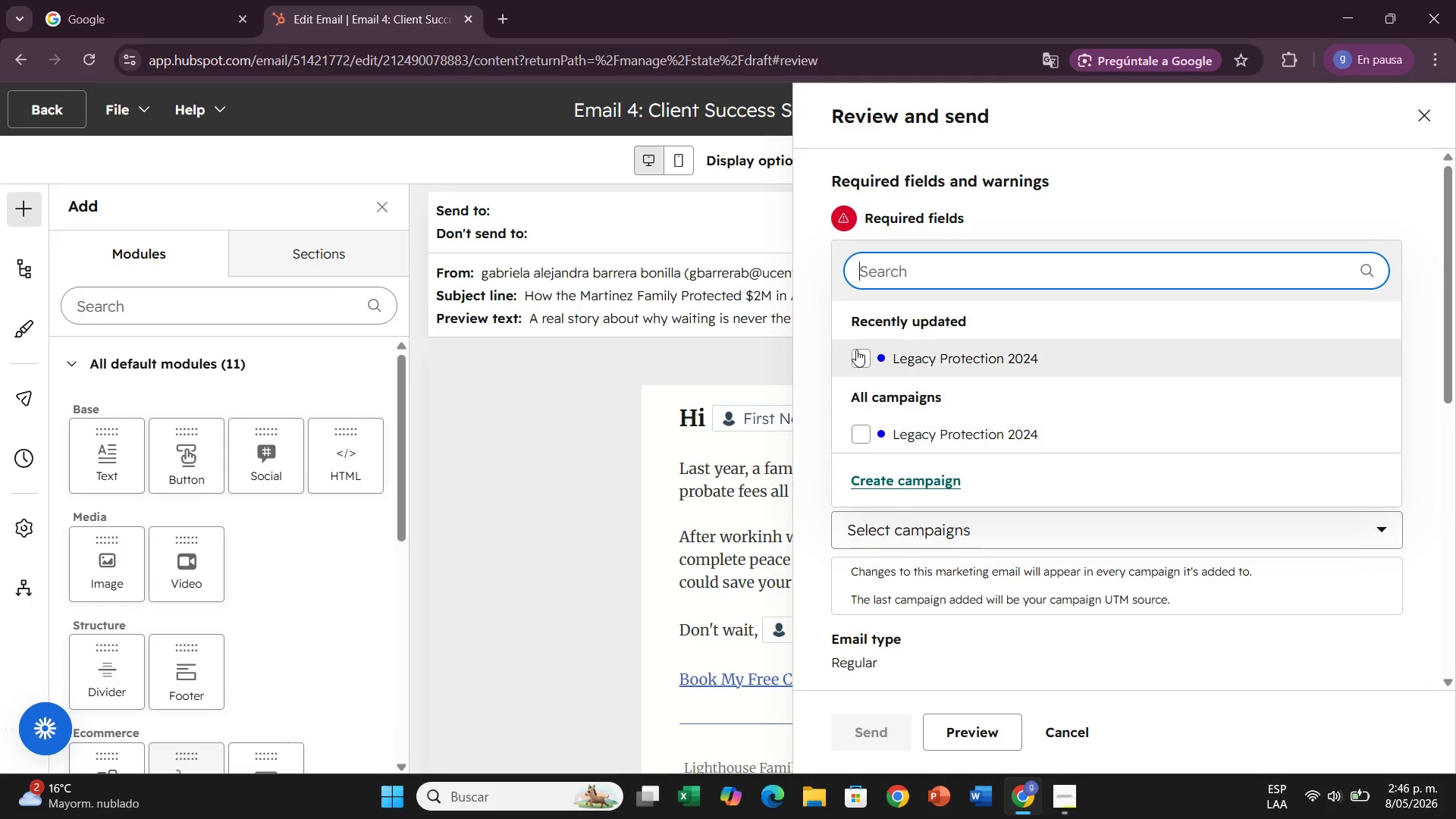 
left_click([858, 350])
 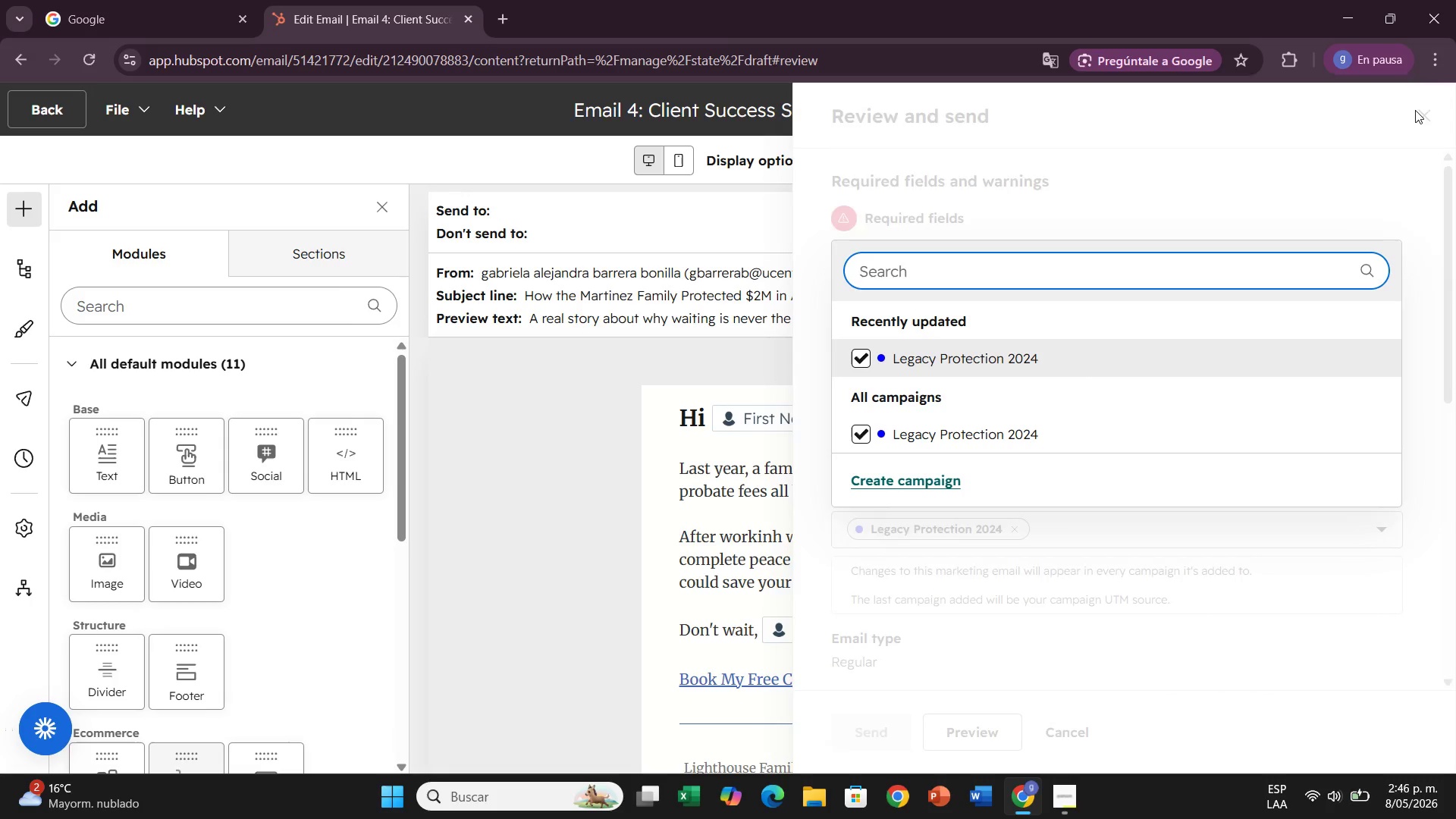 
left_click([1415, 116])
 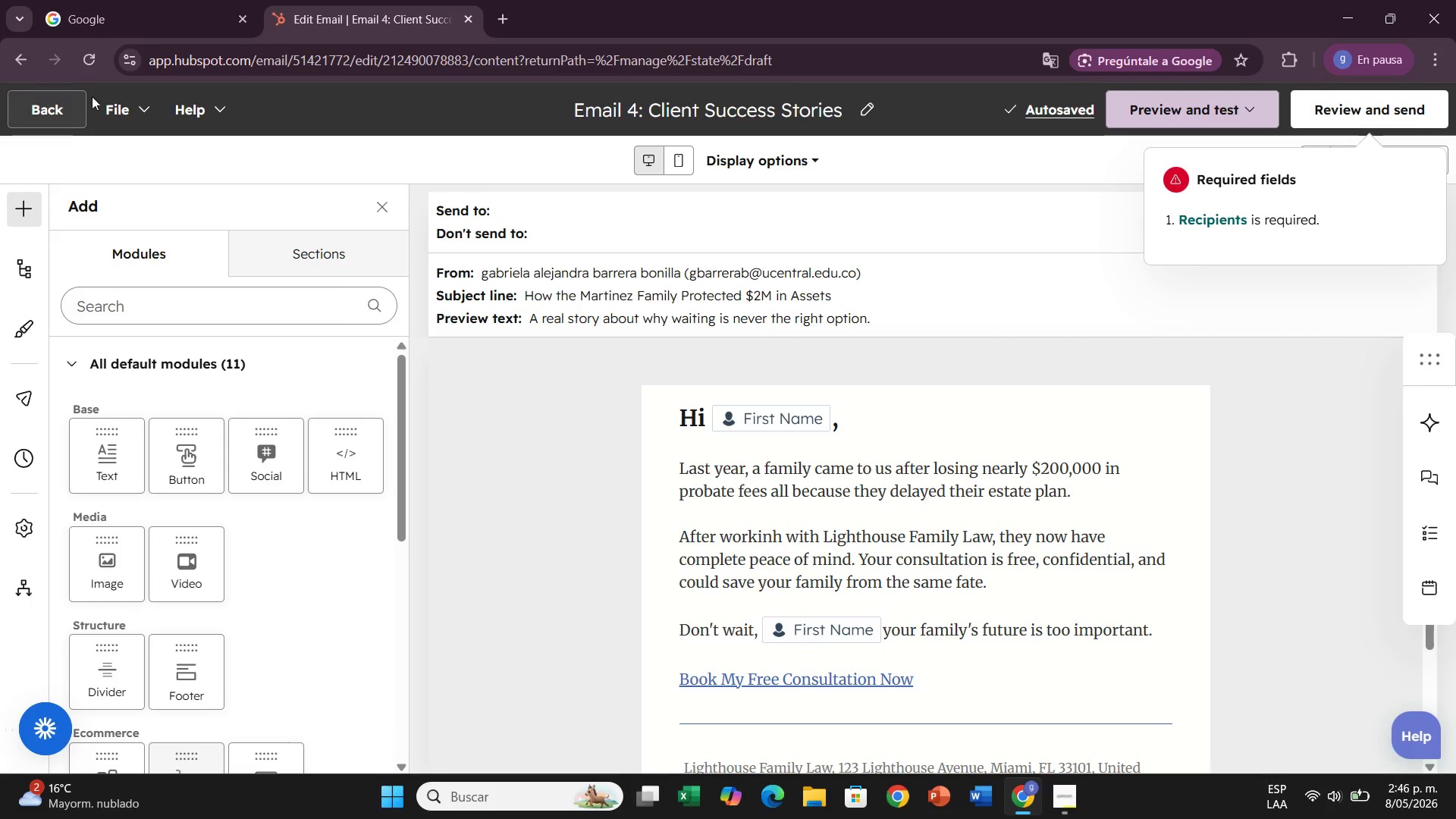 
left_click([5, 108])
 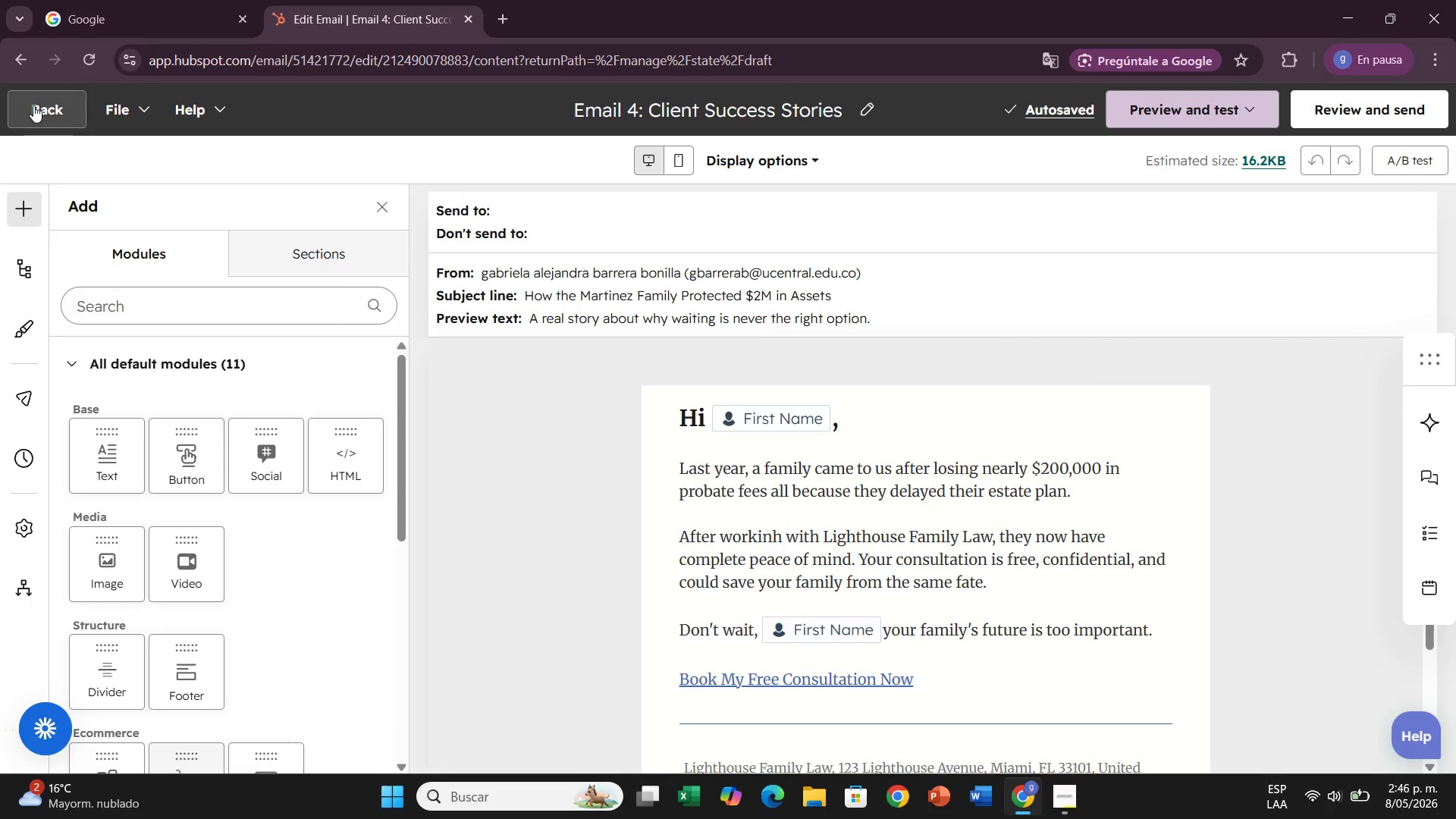 
left_click([33, 105])
 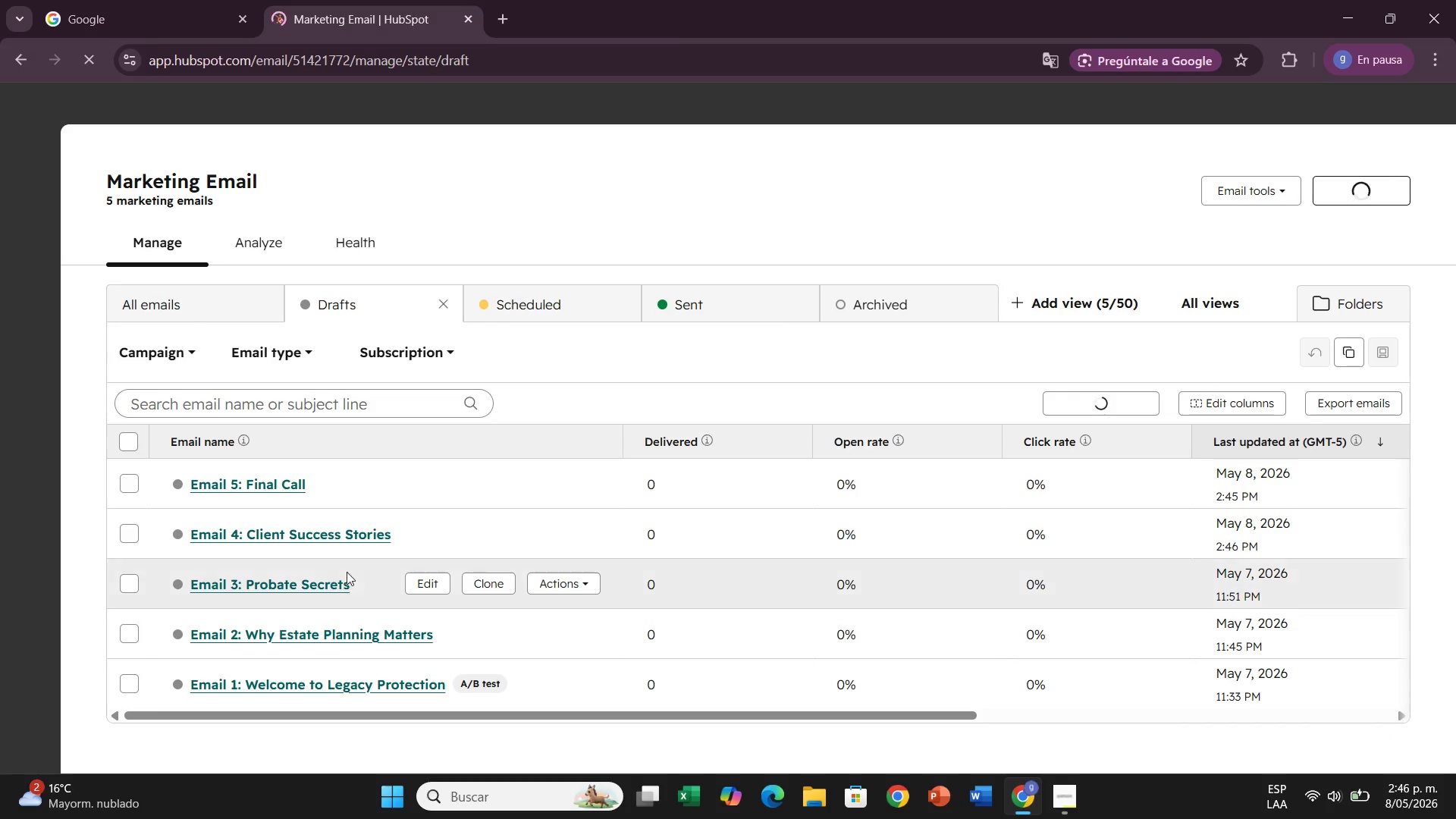 
left_click([359, 571])
 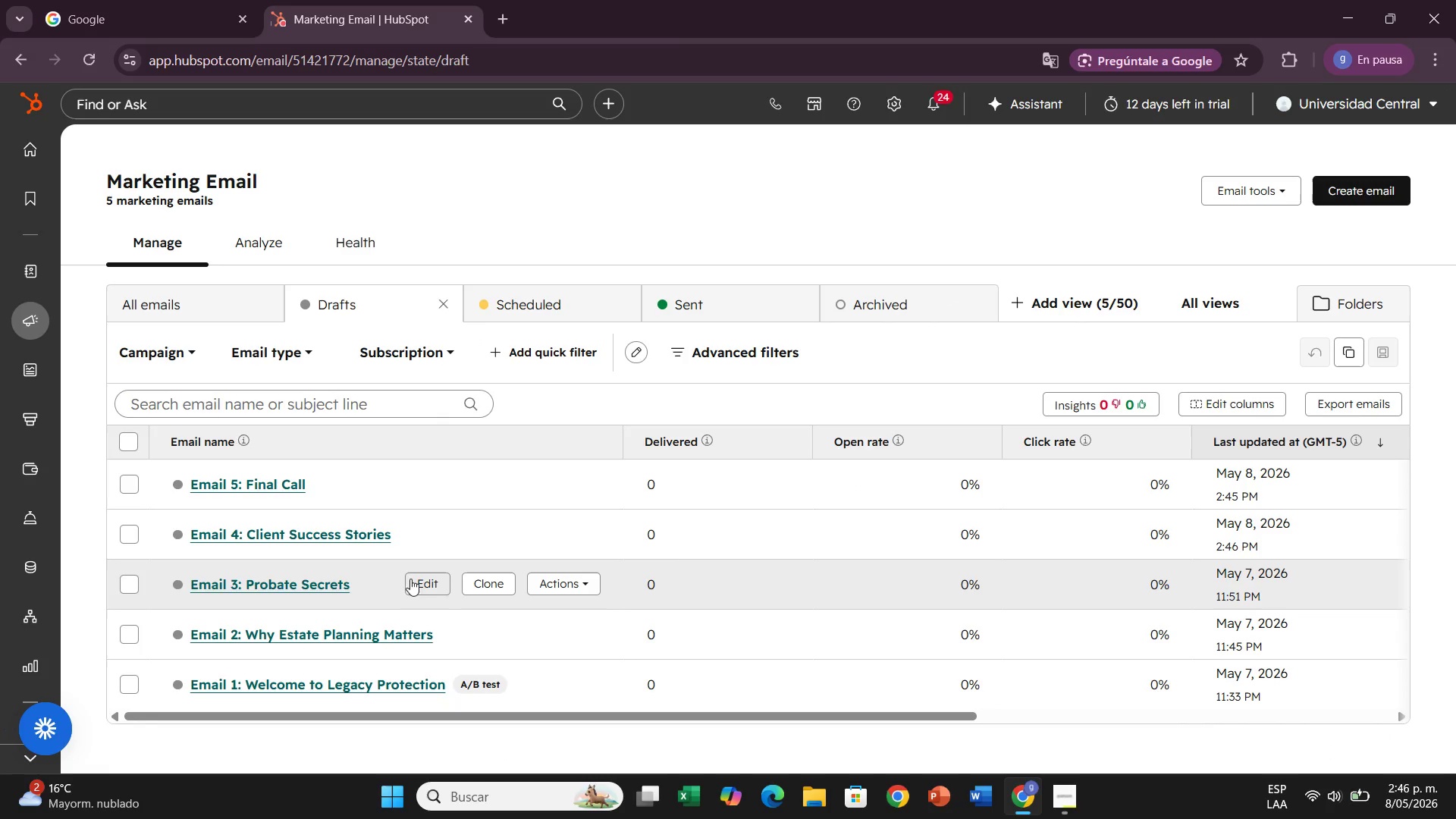 
left_click([393, 582])
 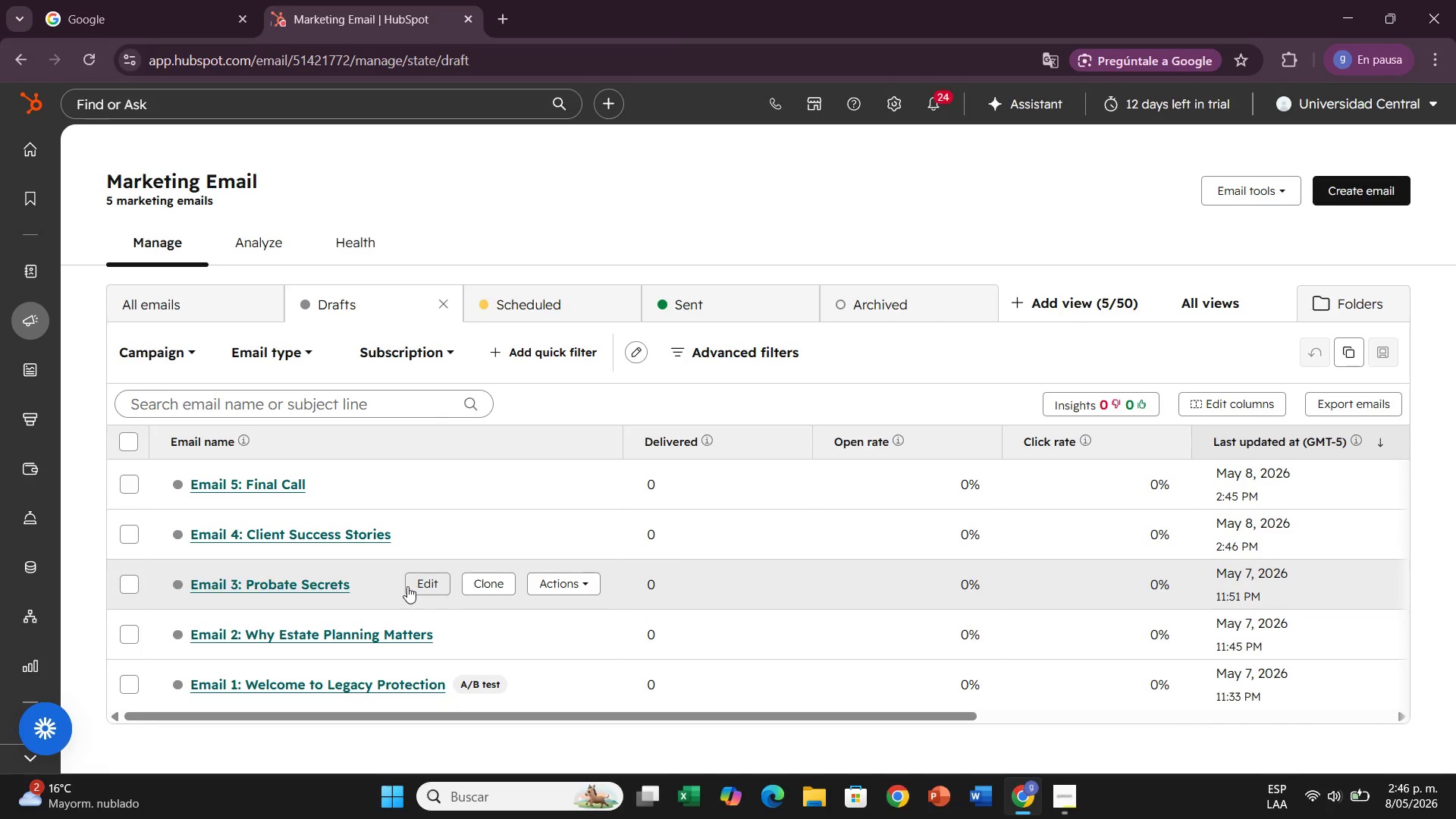 
left_click([385, 586])
 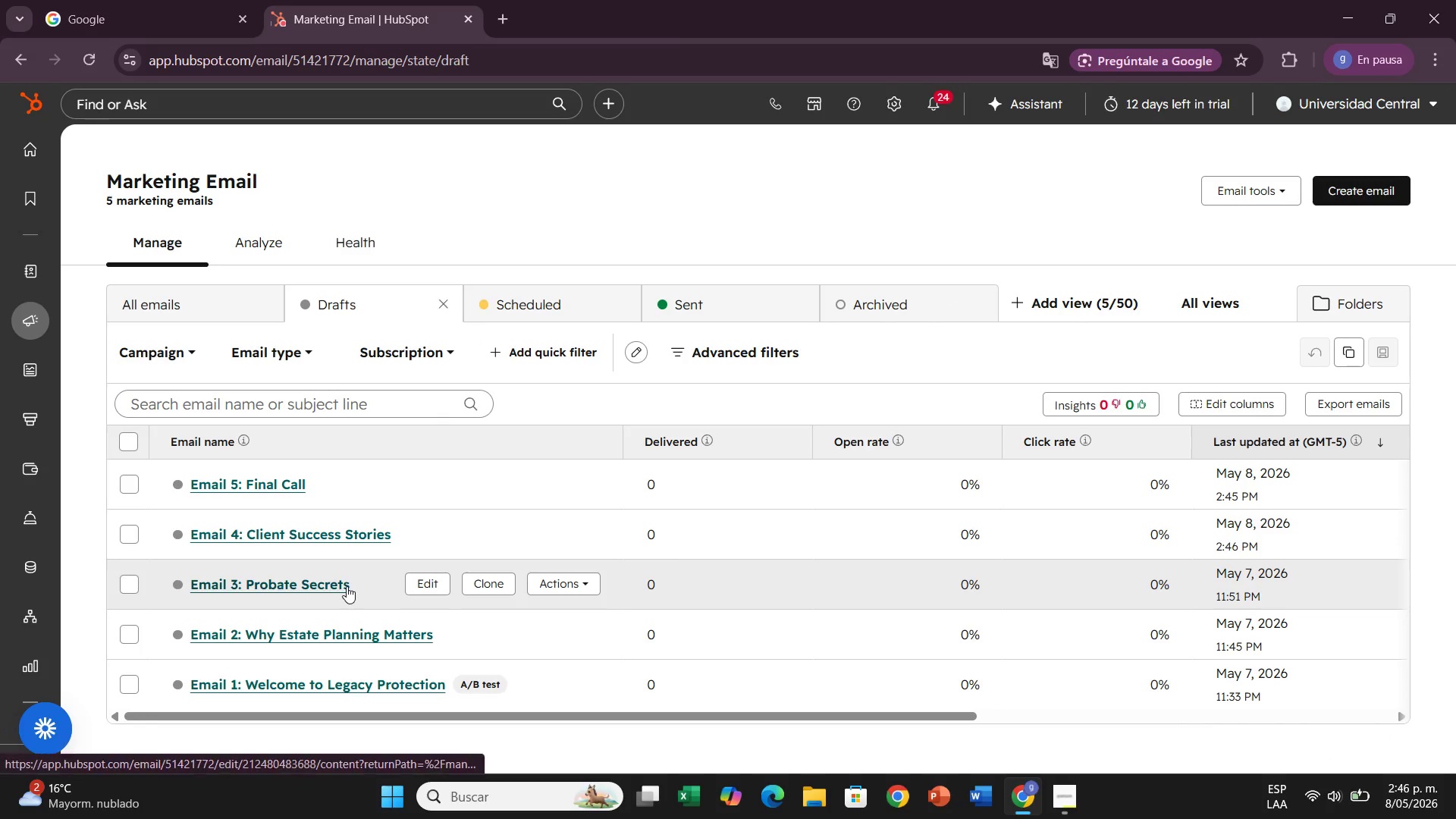 
double_click([347, 586])
 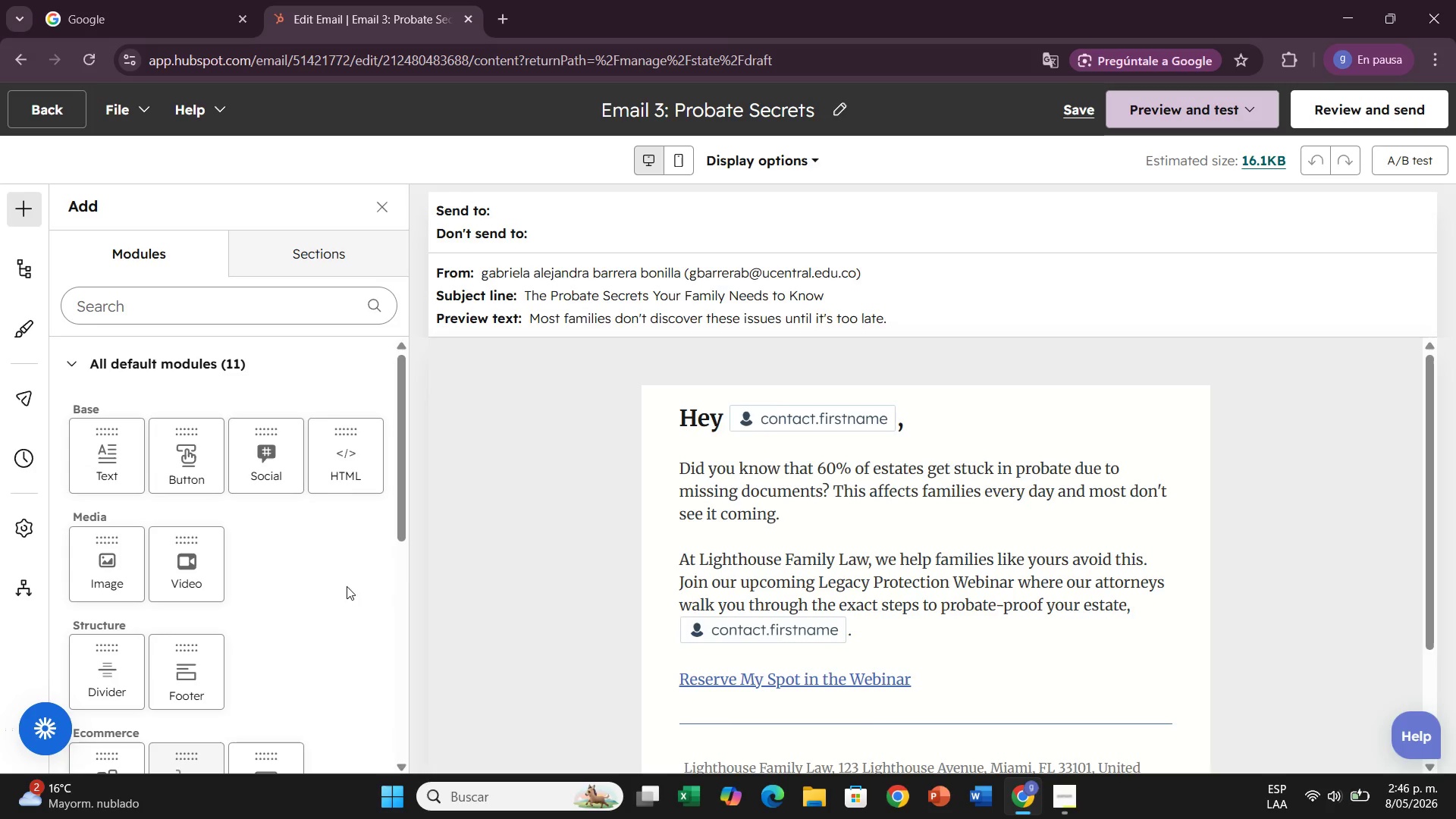 
wait(5.53)
 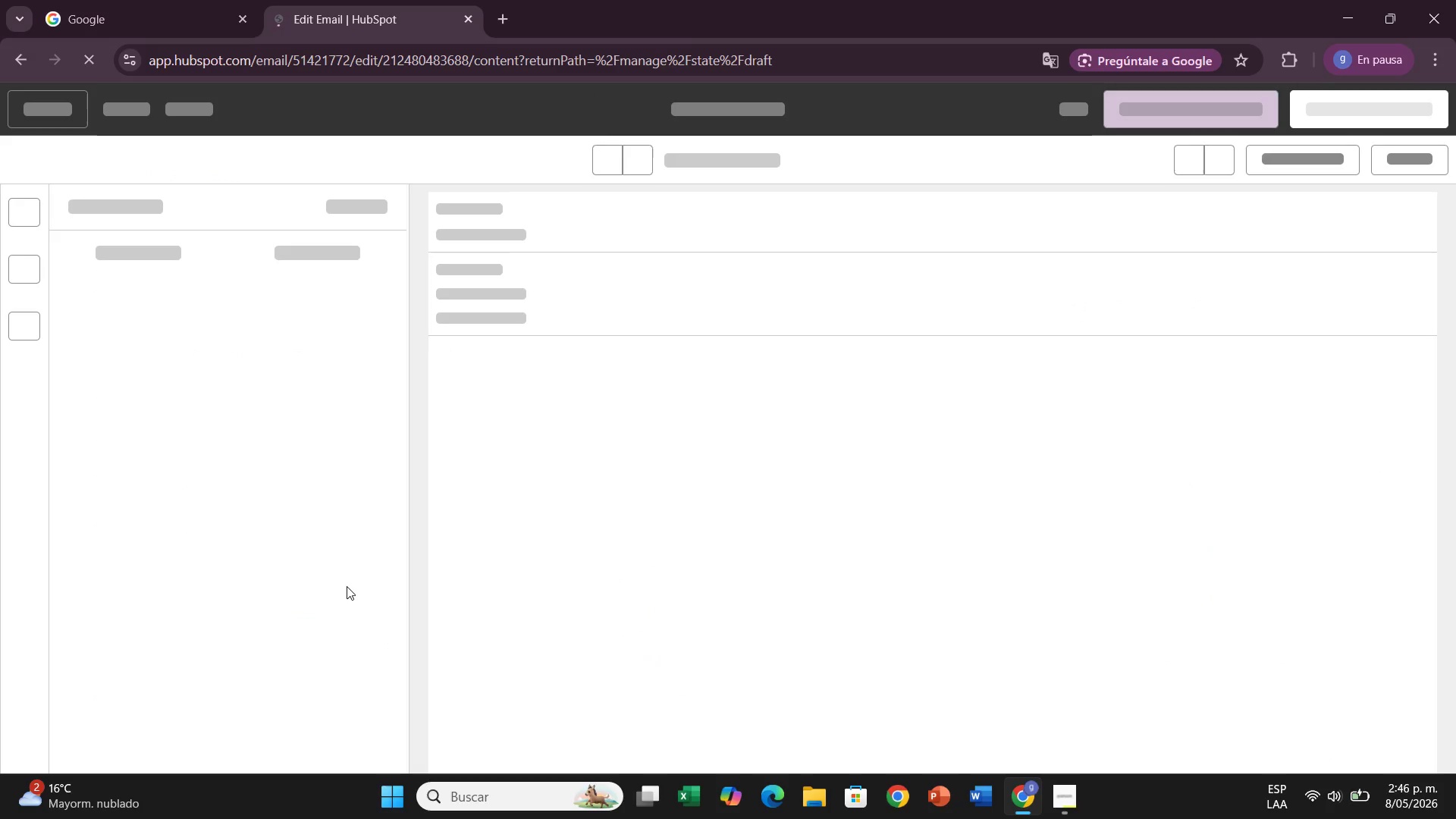 
left_click([1395, 102])
 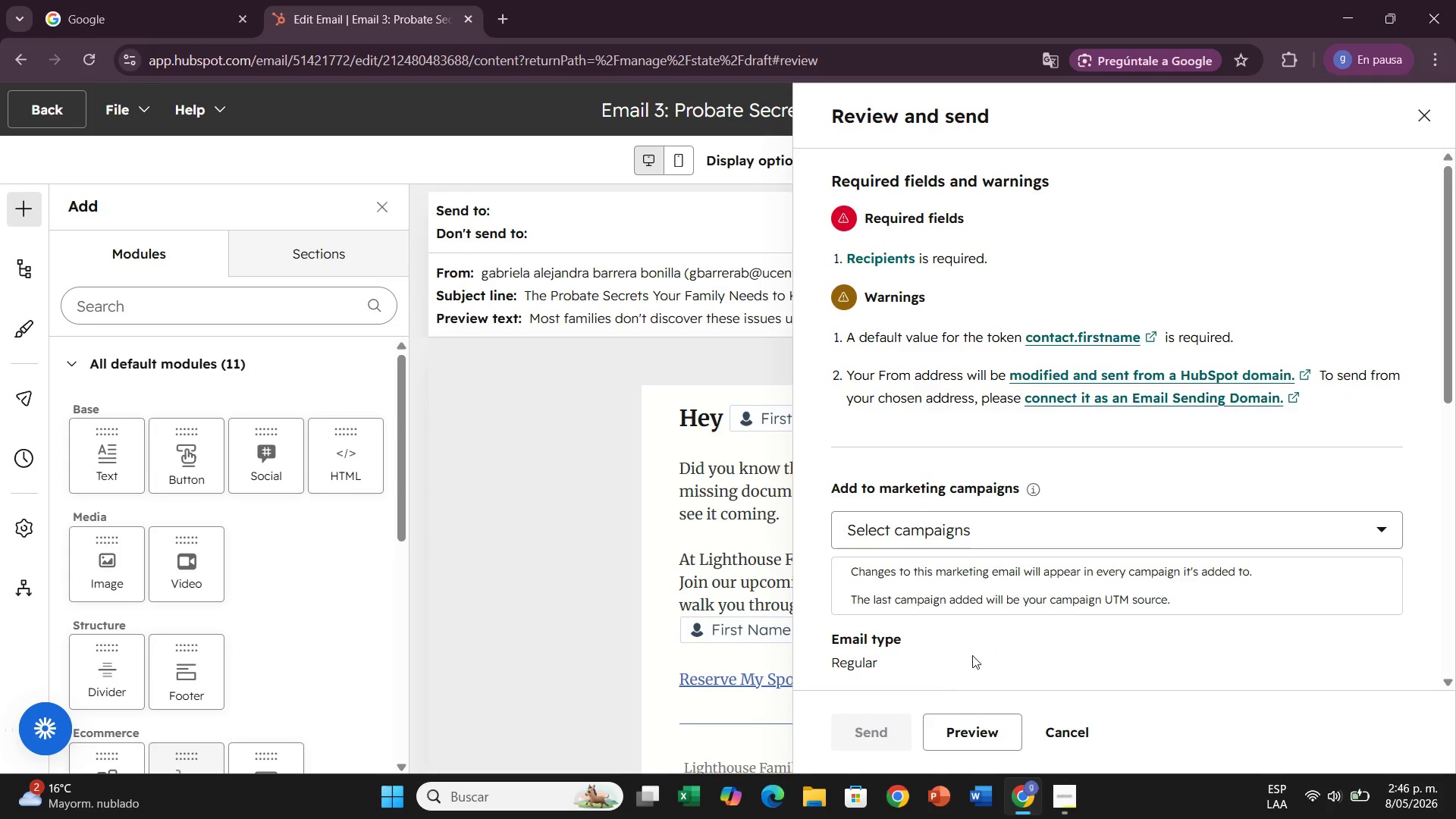 
left_click([981, 527])
 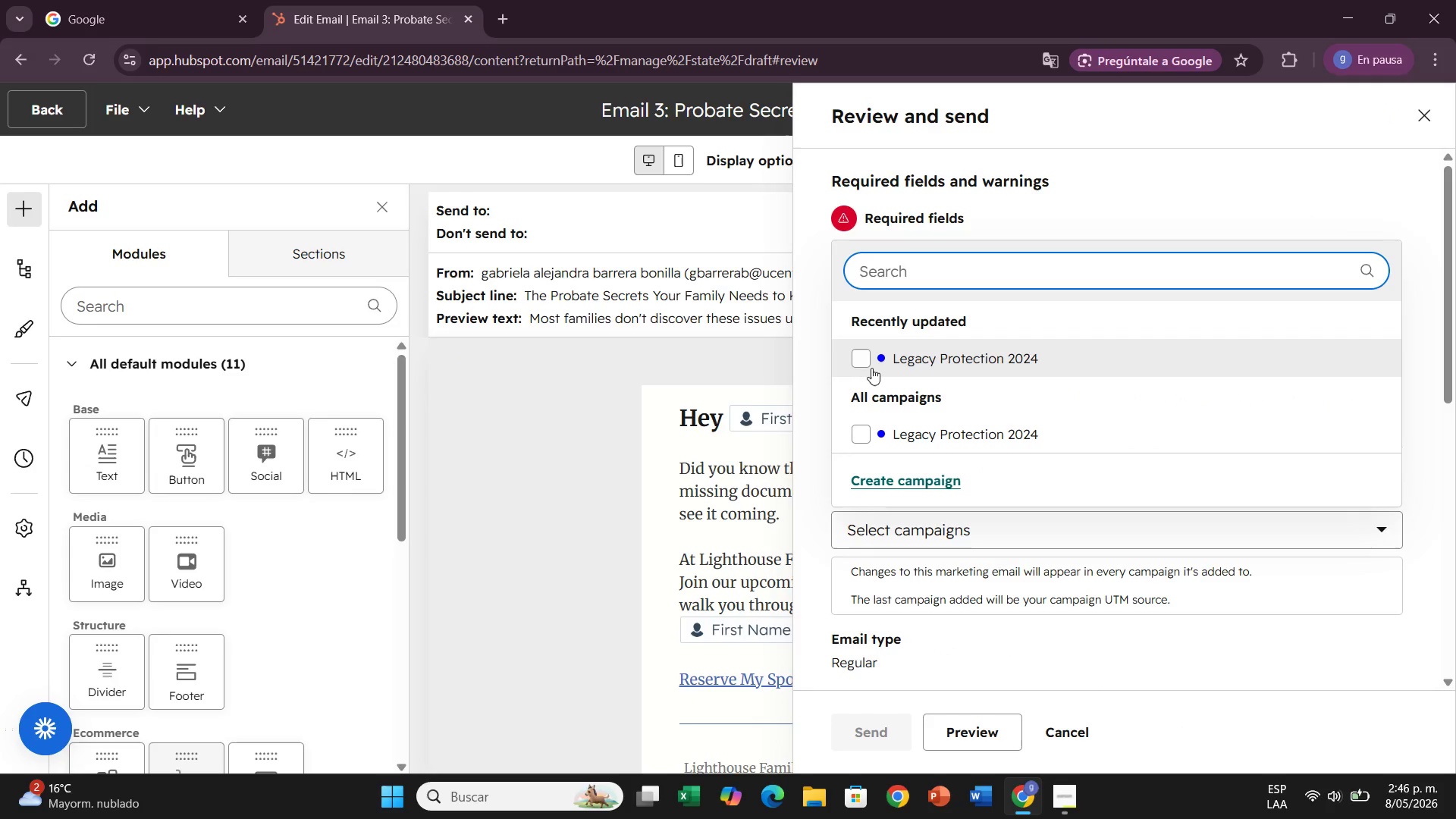 
left_click([868, 363])
 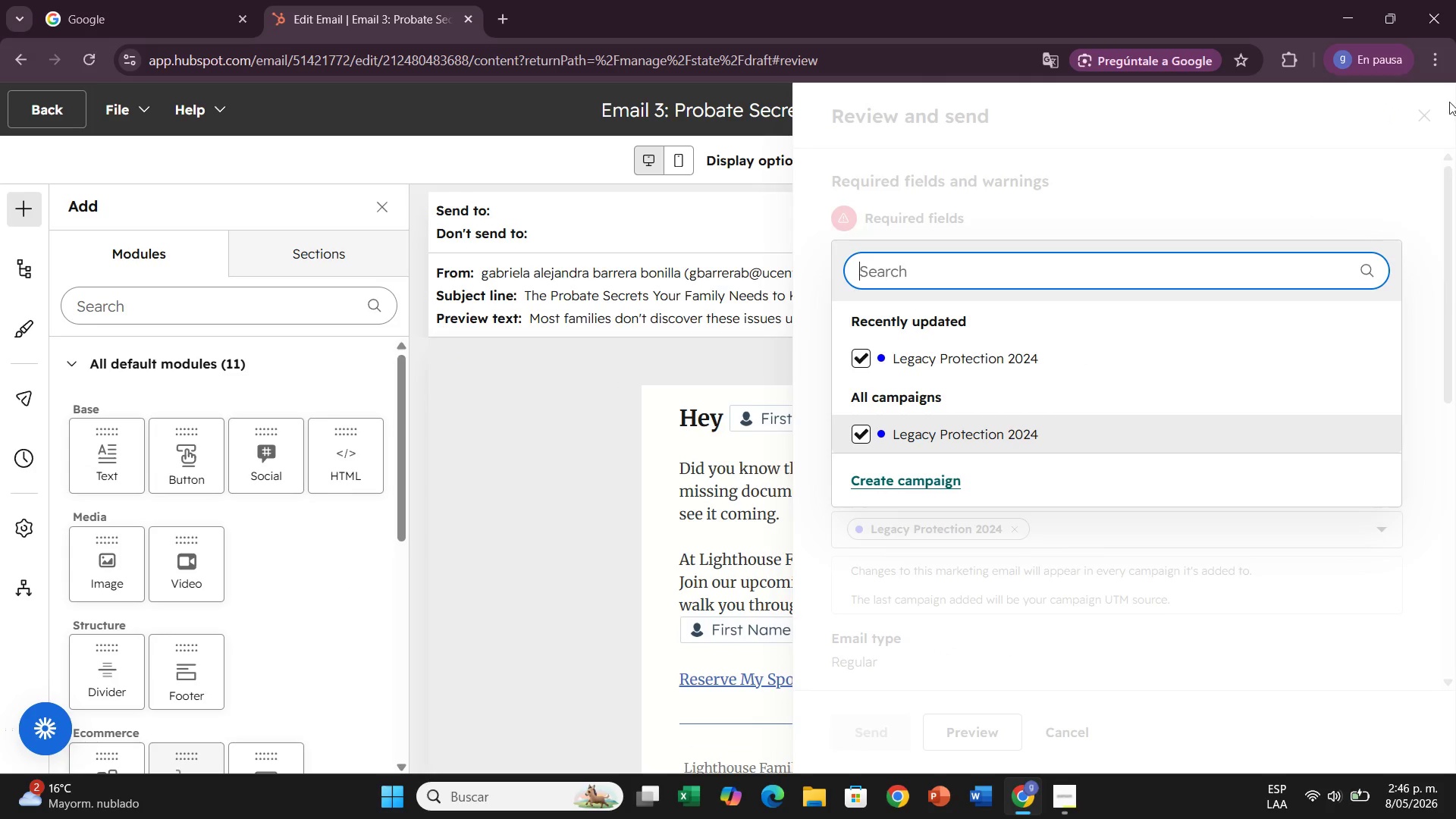 
left_click([1414, 104])
 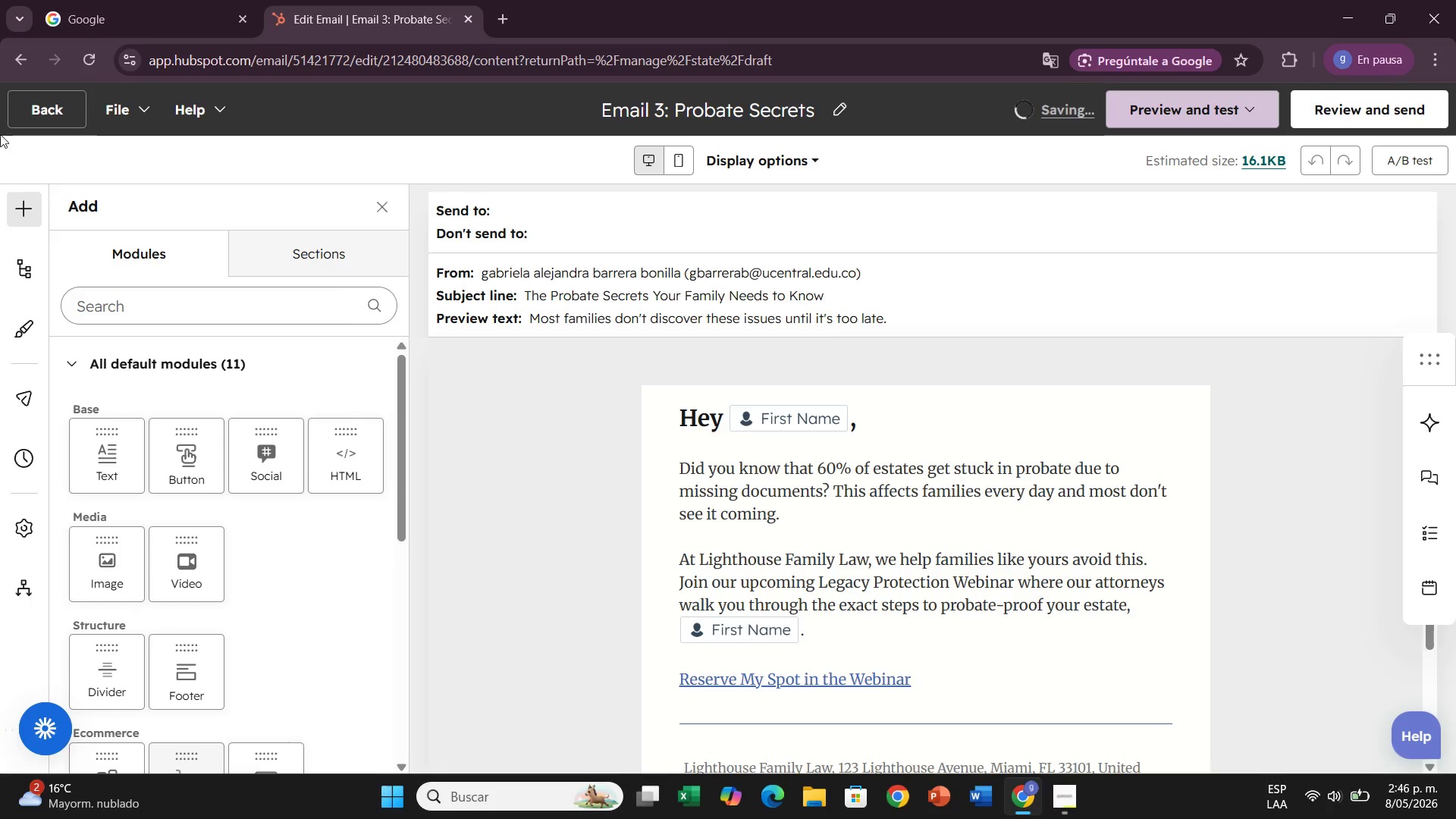 
left_click([31, 111])
 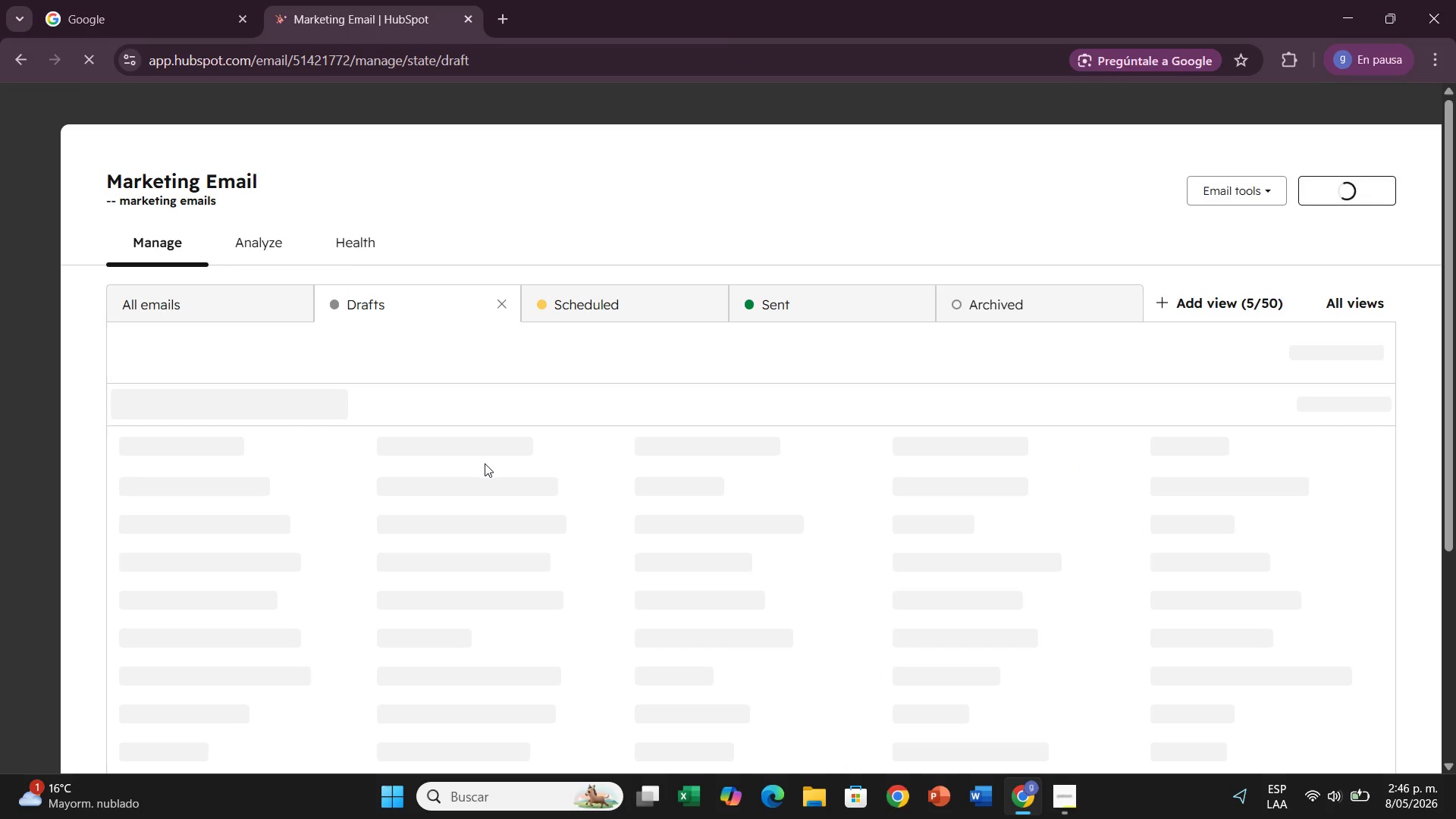 
scroll: coordinate [462, 491], scroll_direction: down, amount: 1.0
 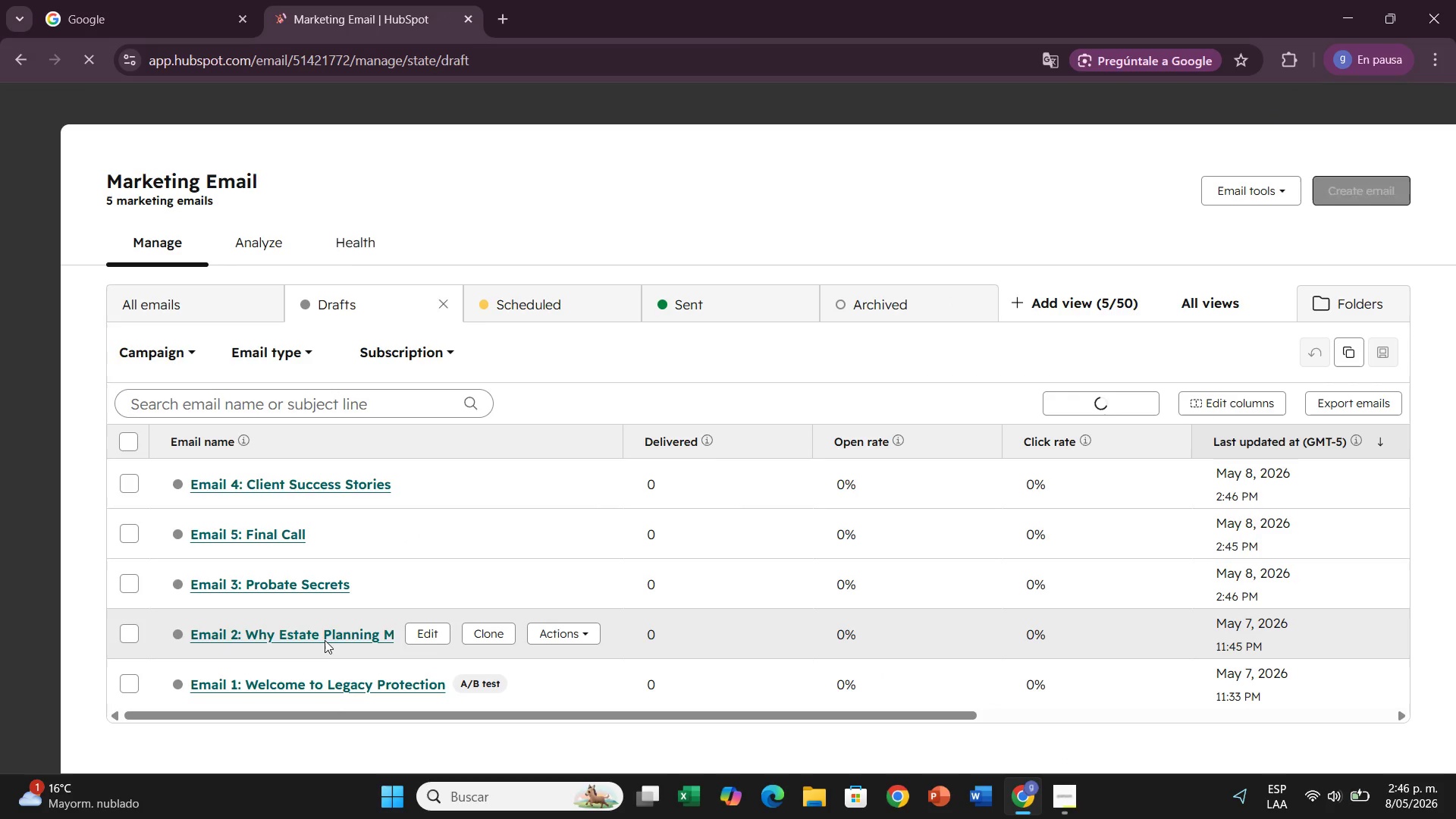 
left_click([325, 639])
 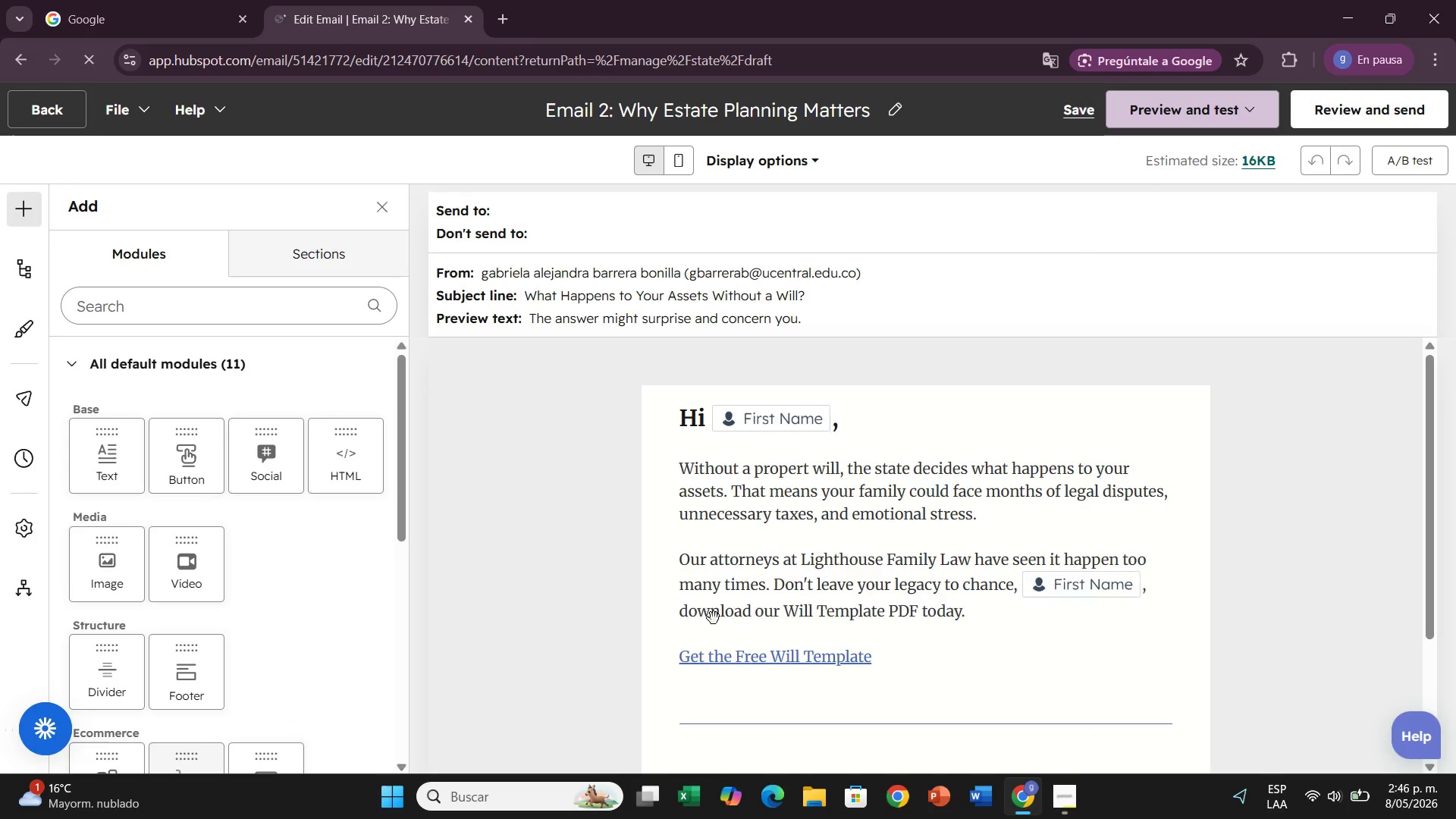 
wait(5.03)
 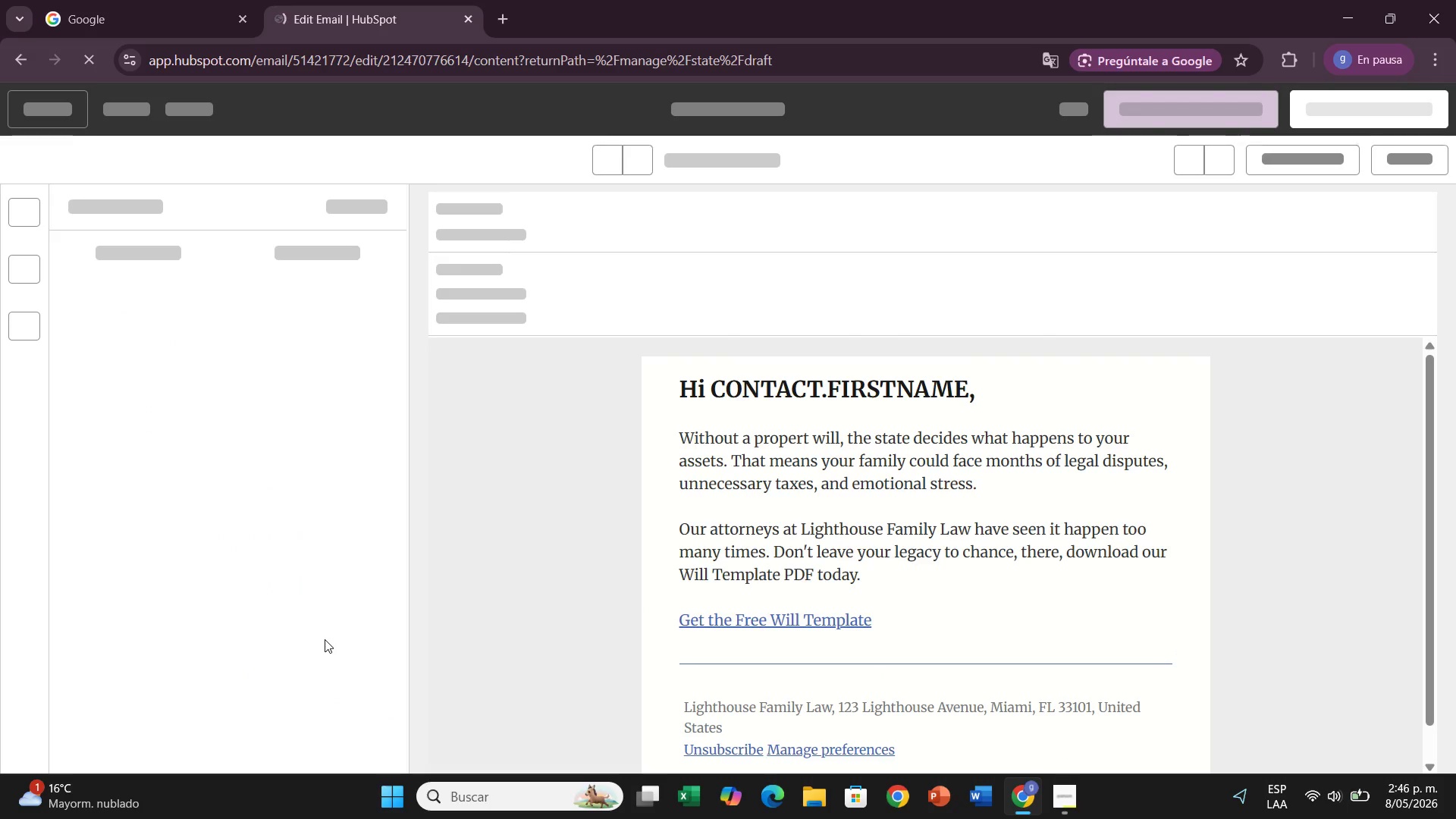 
left_click([1360, 120])
 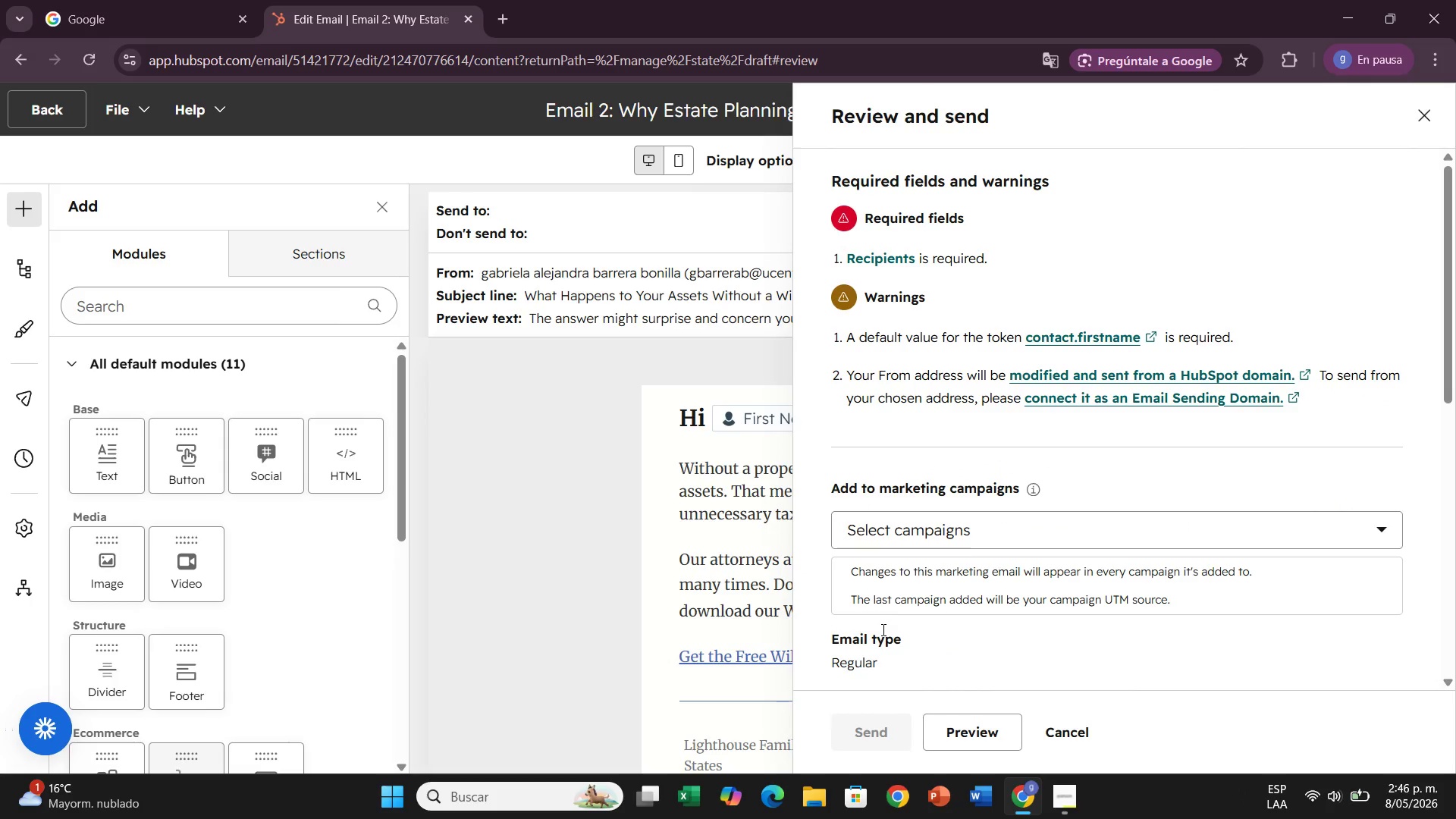 
left_click([909, 552])
 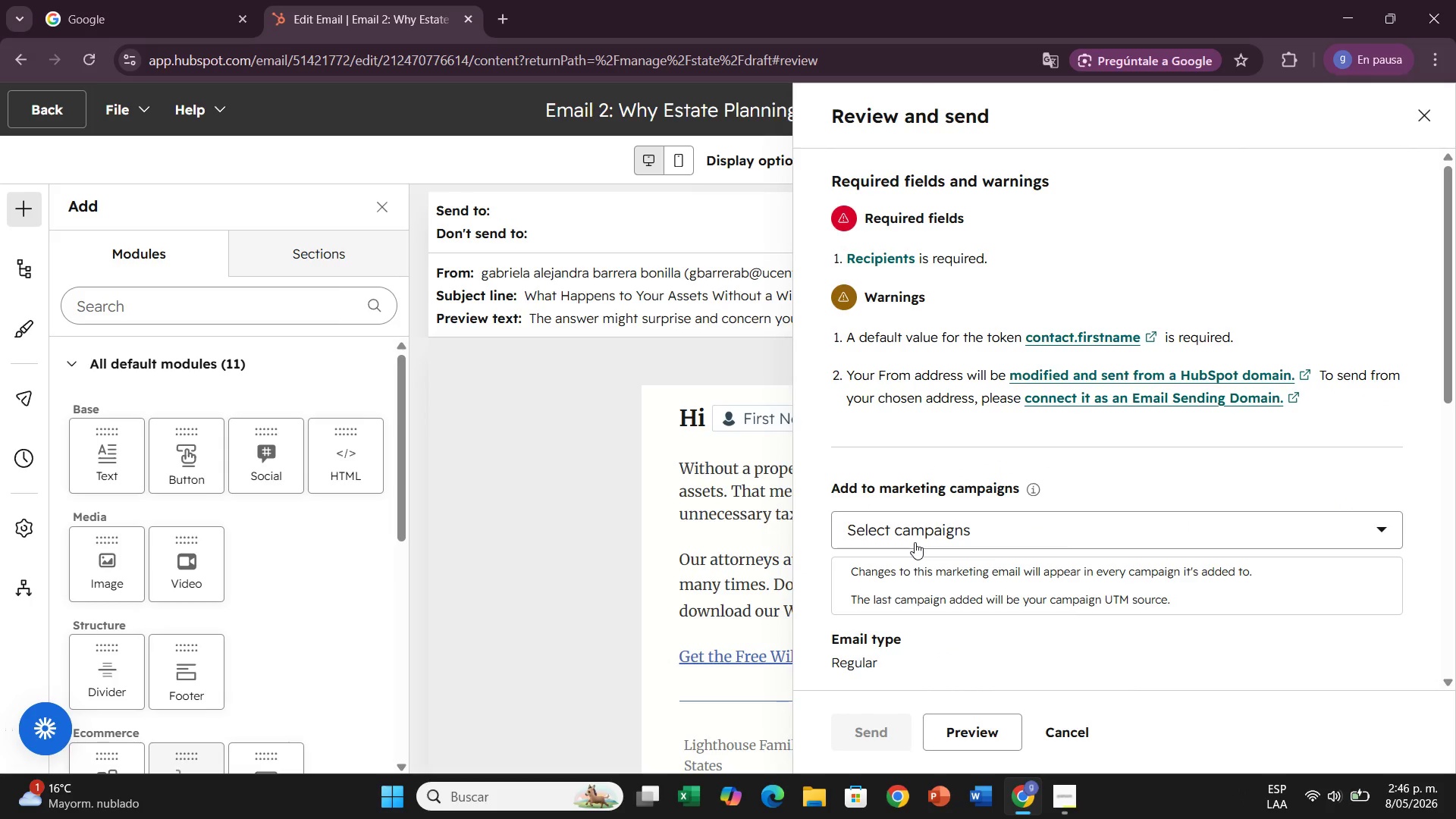 
left_click([915, 542])
 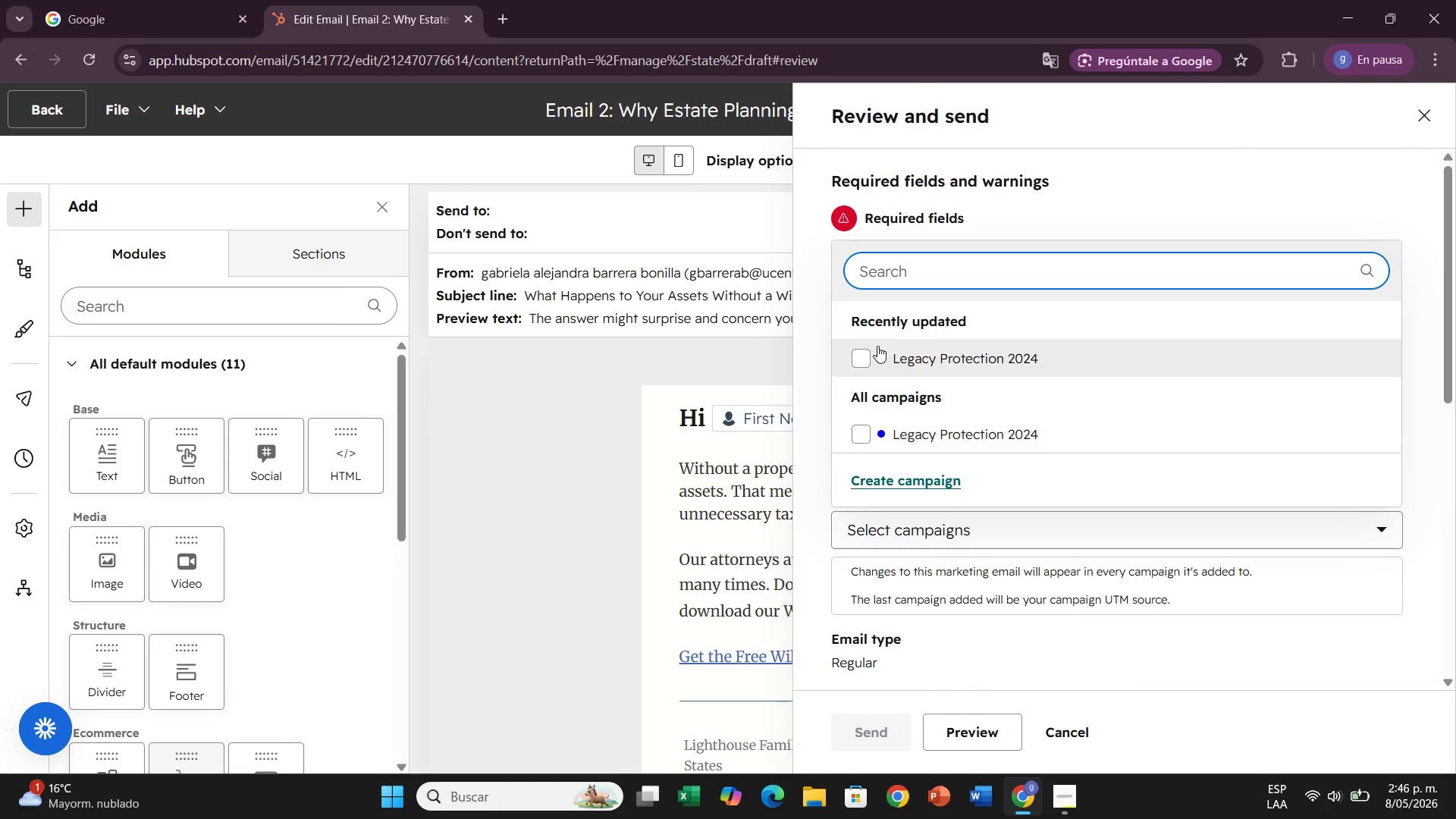 
left_click([868, 356])
 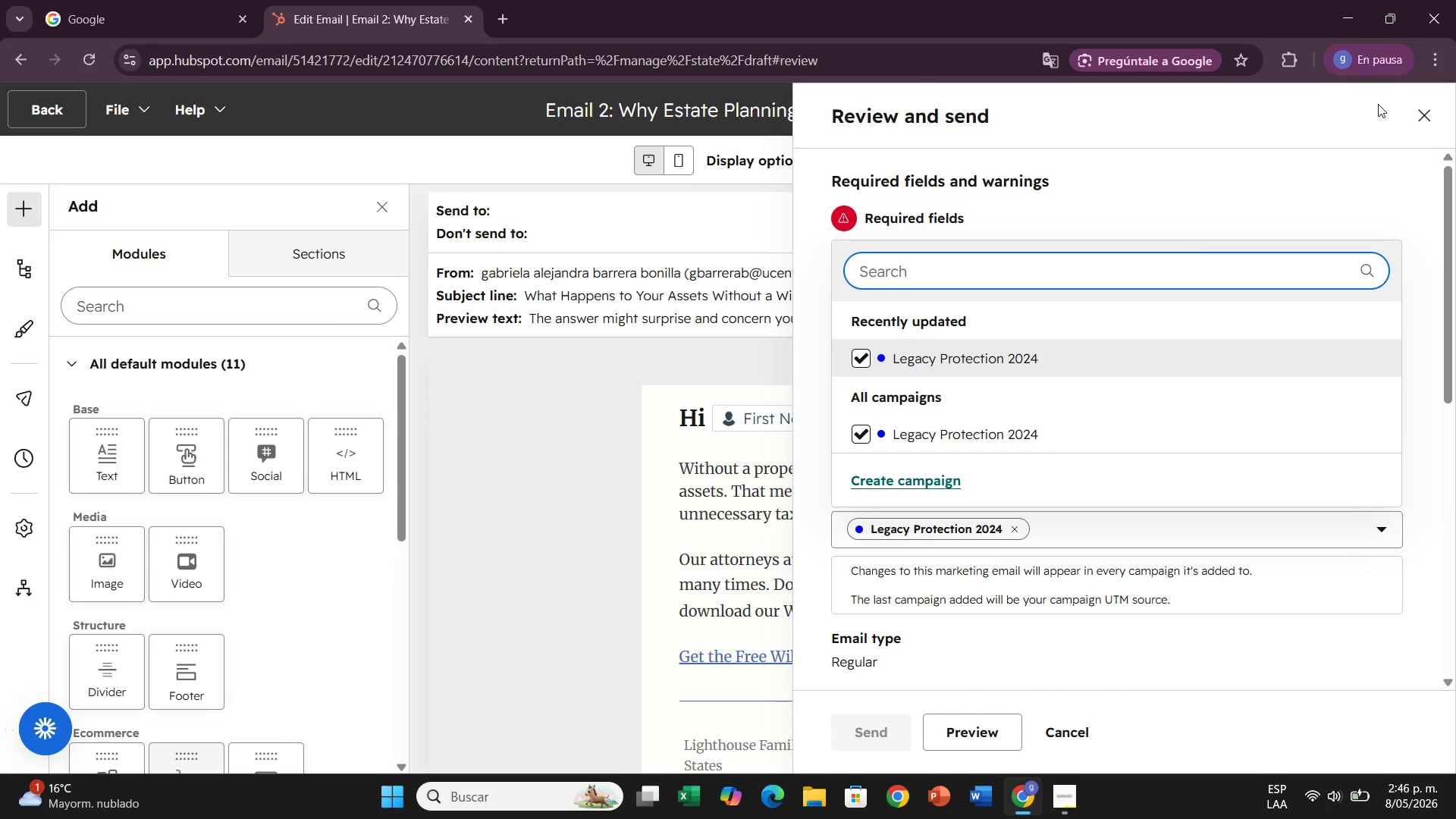 
left_click([1426, 108])
 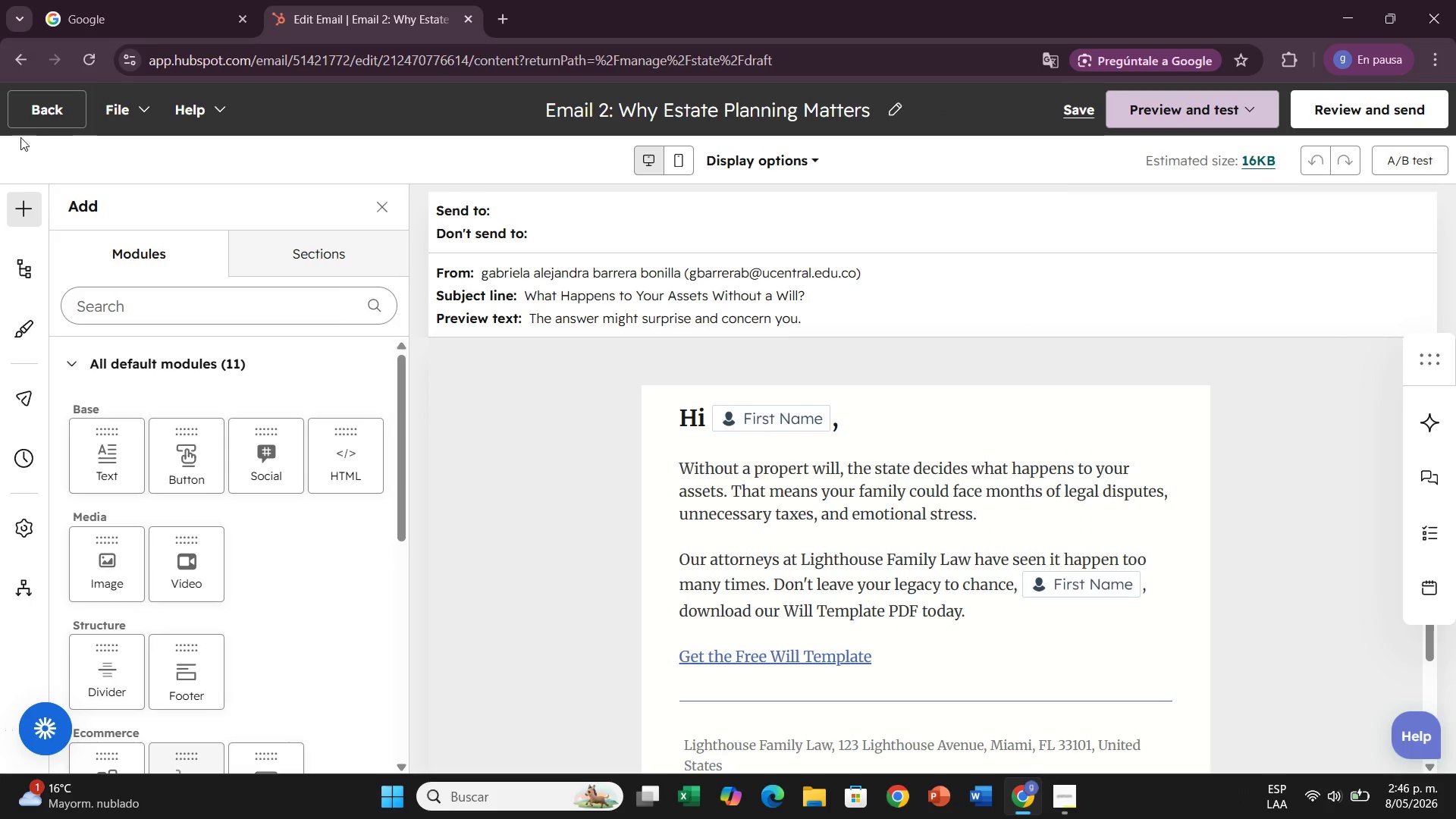 
left_click([30, 104])
 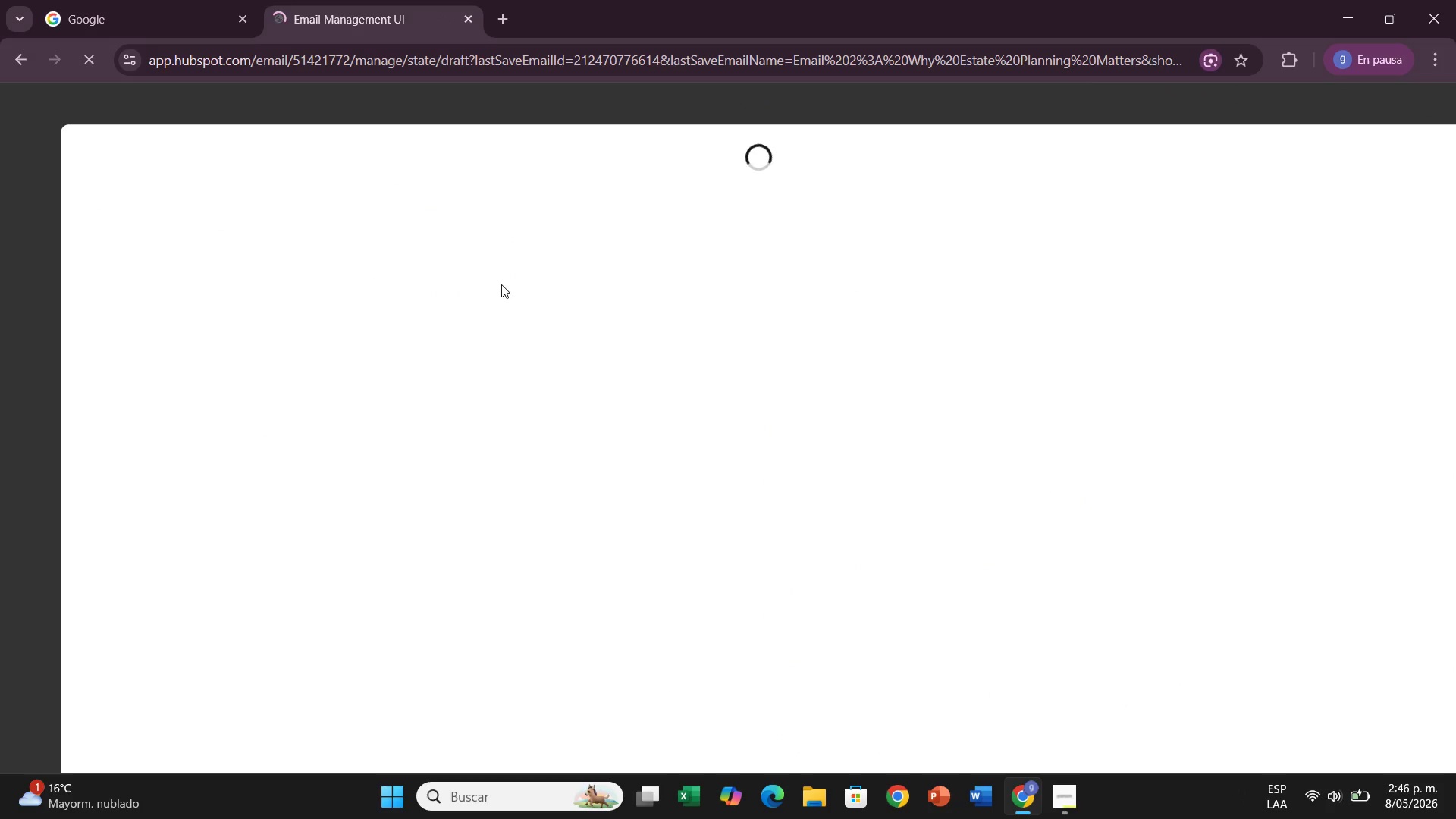 
scroll: coordinate [542, 341], scroll_direction: down, amount: 2.0
 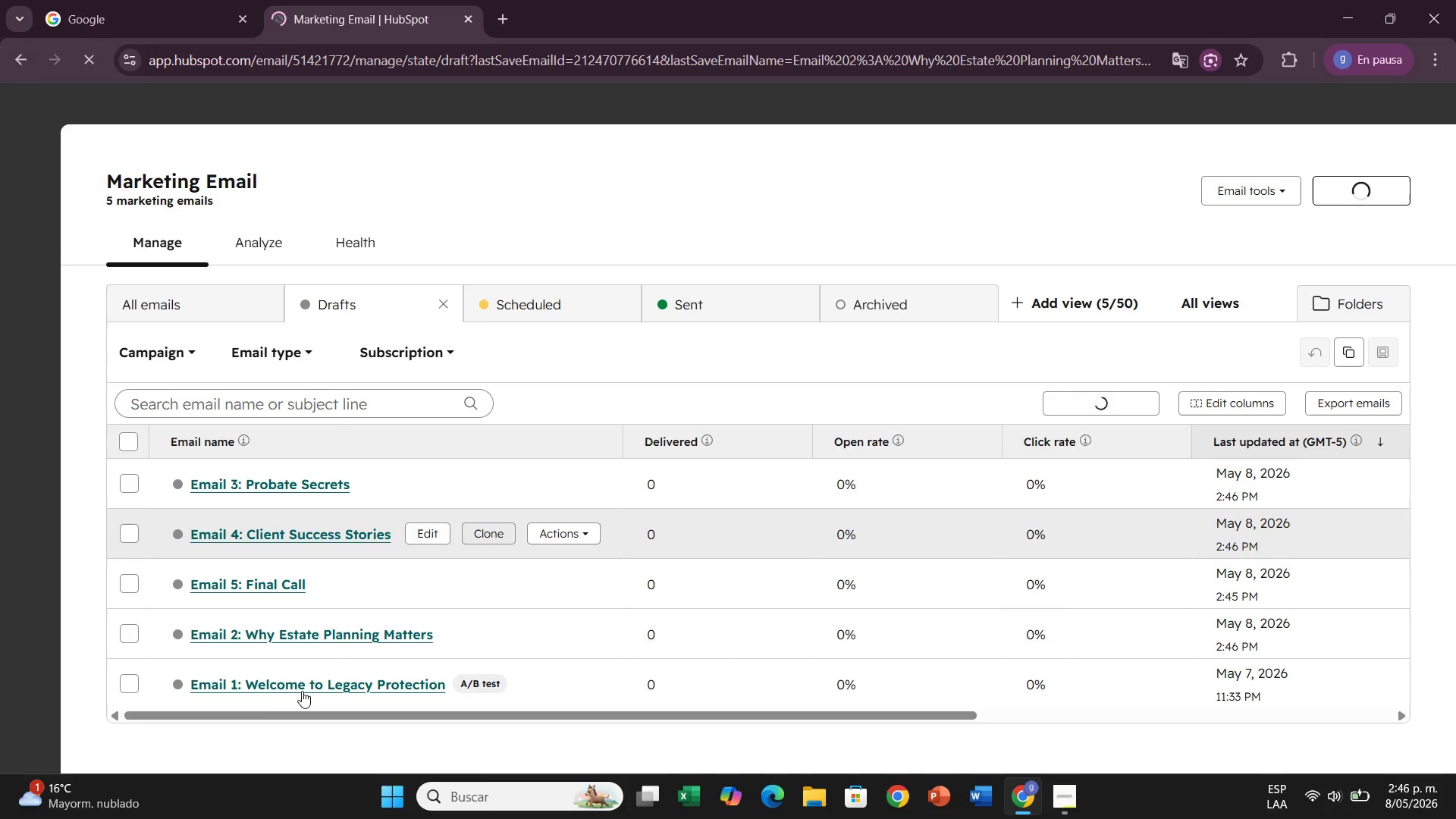 
left_click([292, 683])
 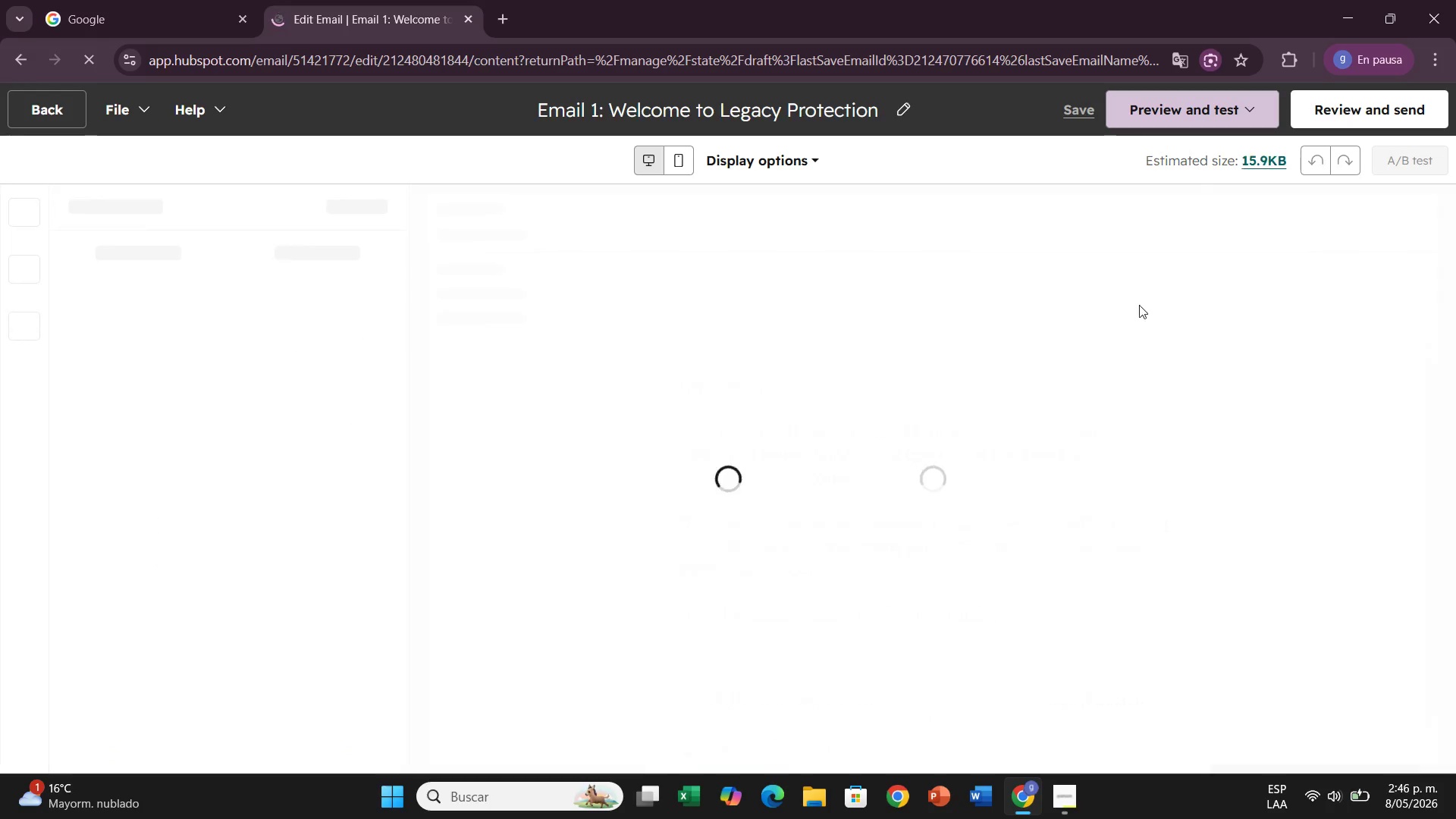 
left_click([1368, 108])
 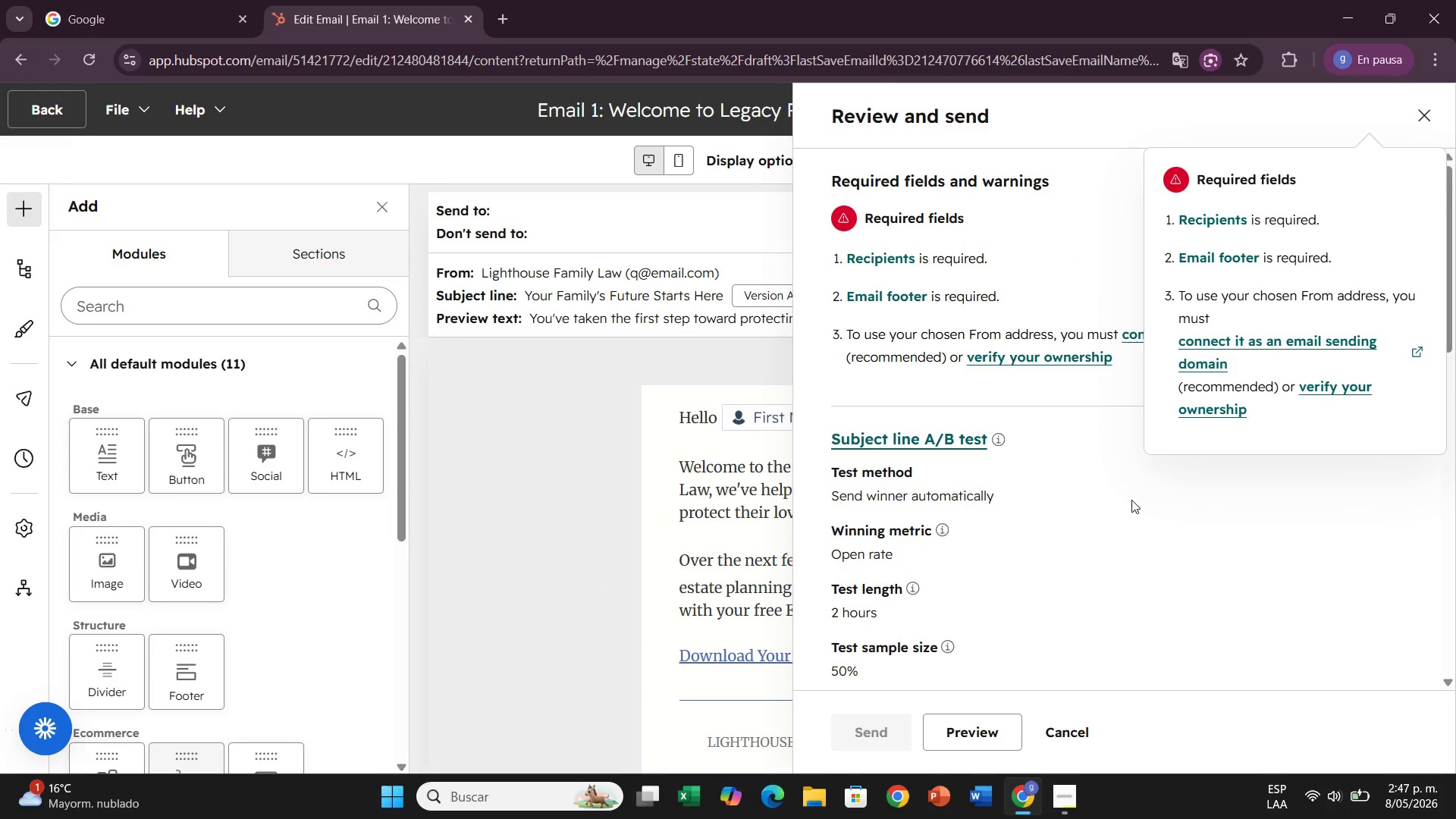 
wait(10.73)
 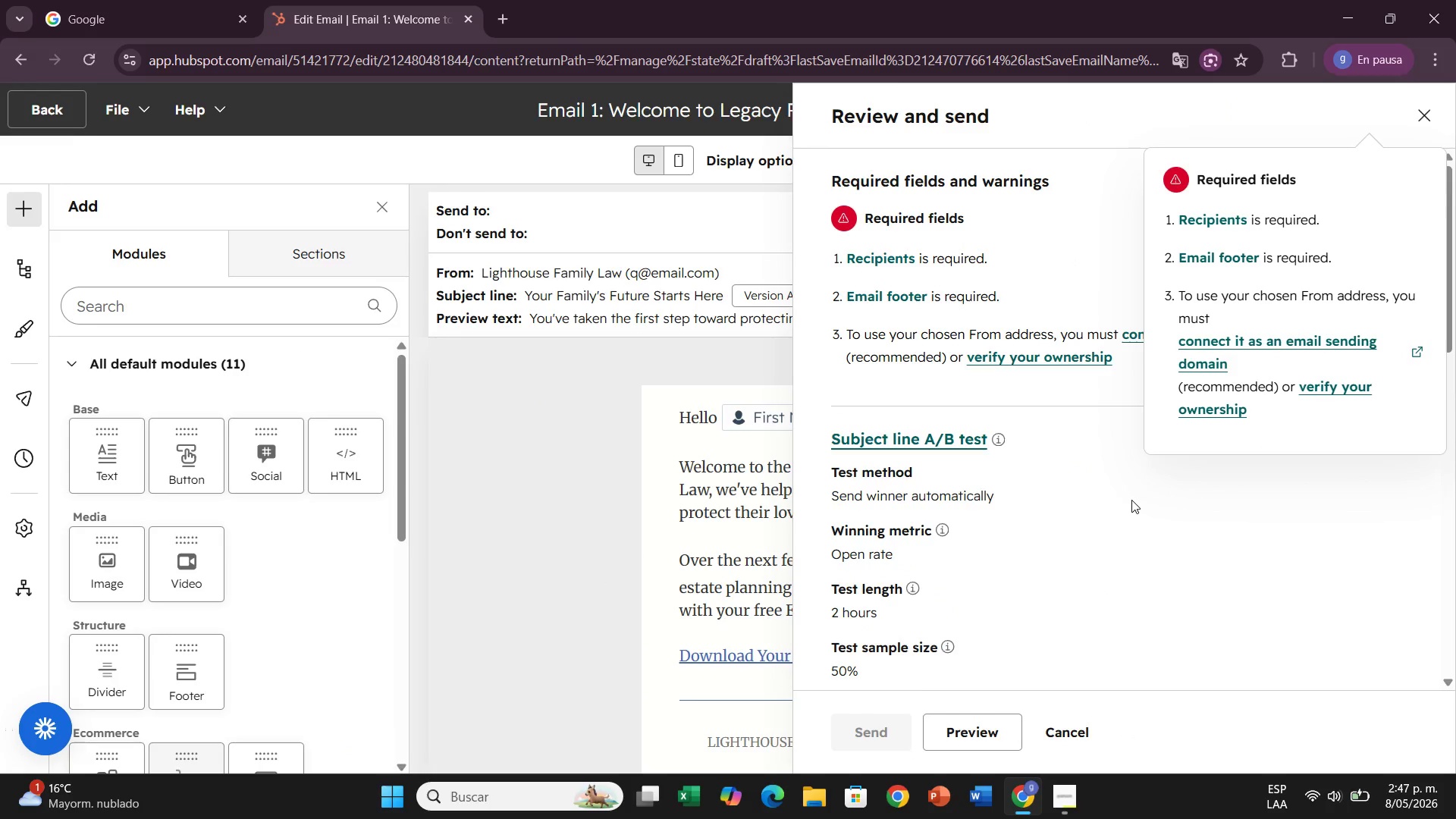 
left_click([1076, 475])
 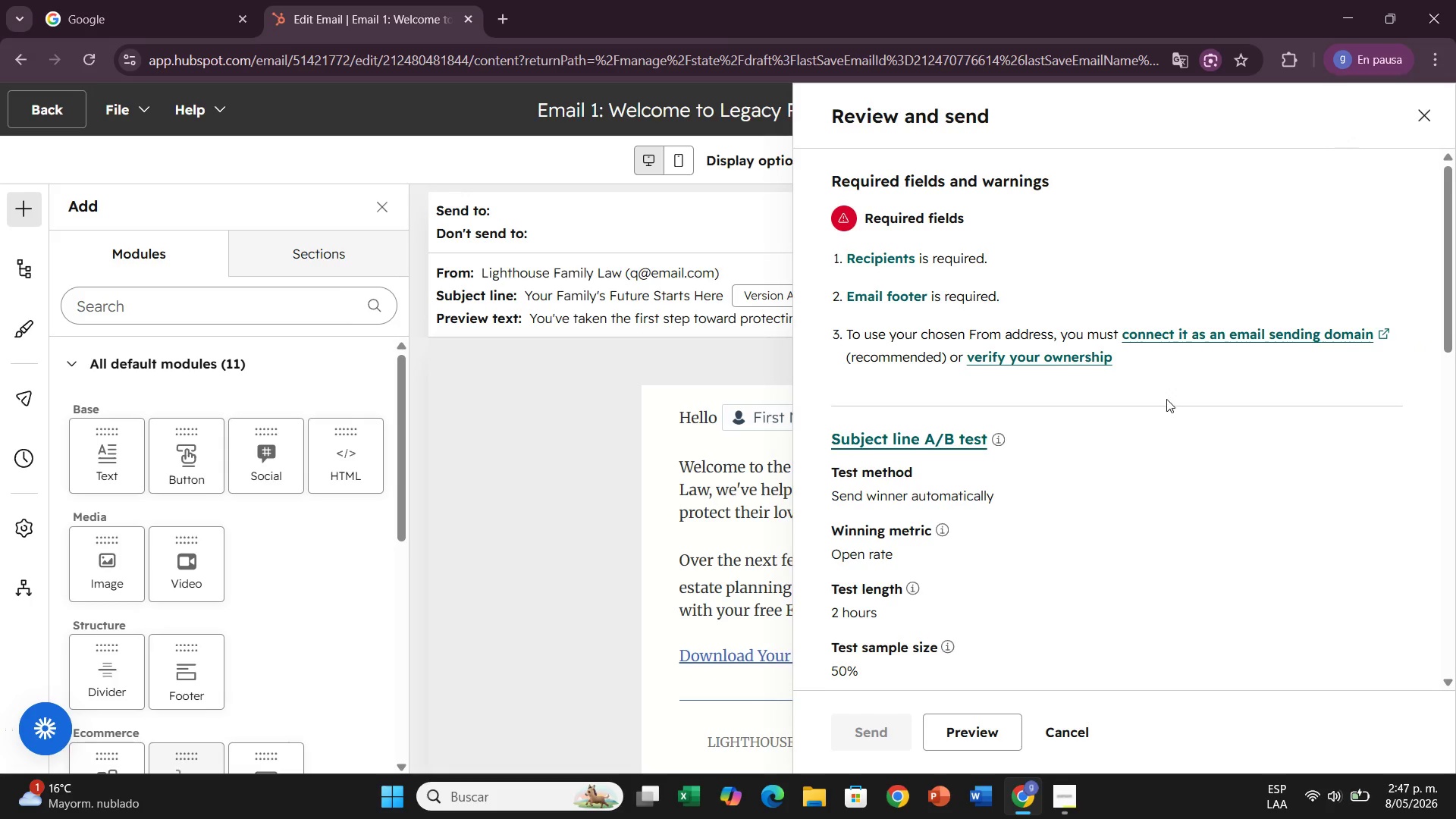 
scroll: coordinate [1166, 399], scroll_direction: down, amount: 2.0
 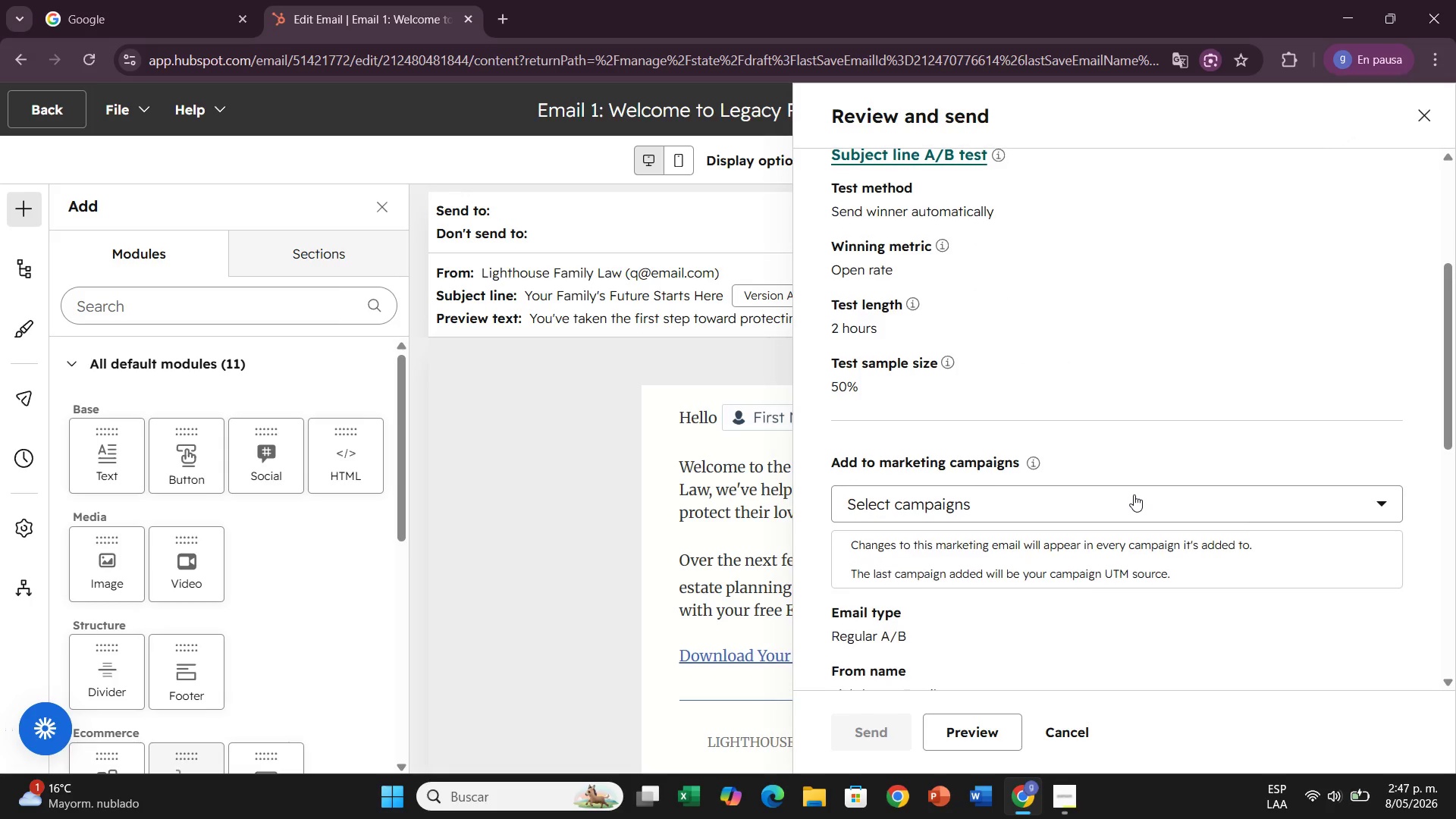 
left_click([1134, 494])
 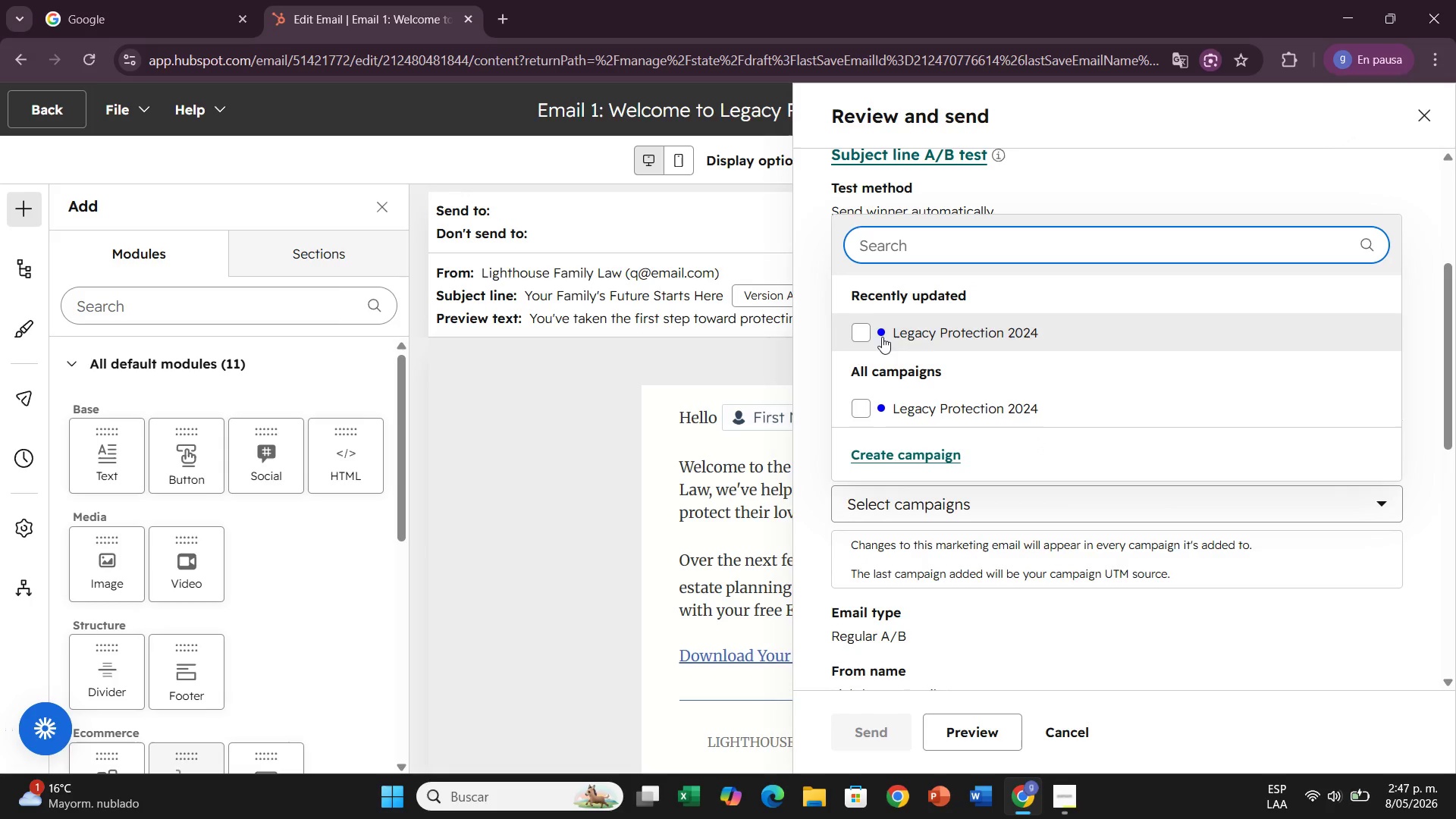 
left_click([861, 334])
 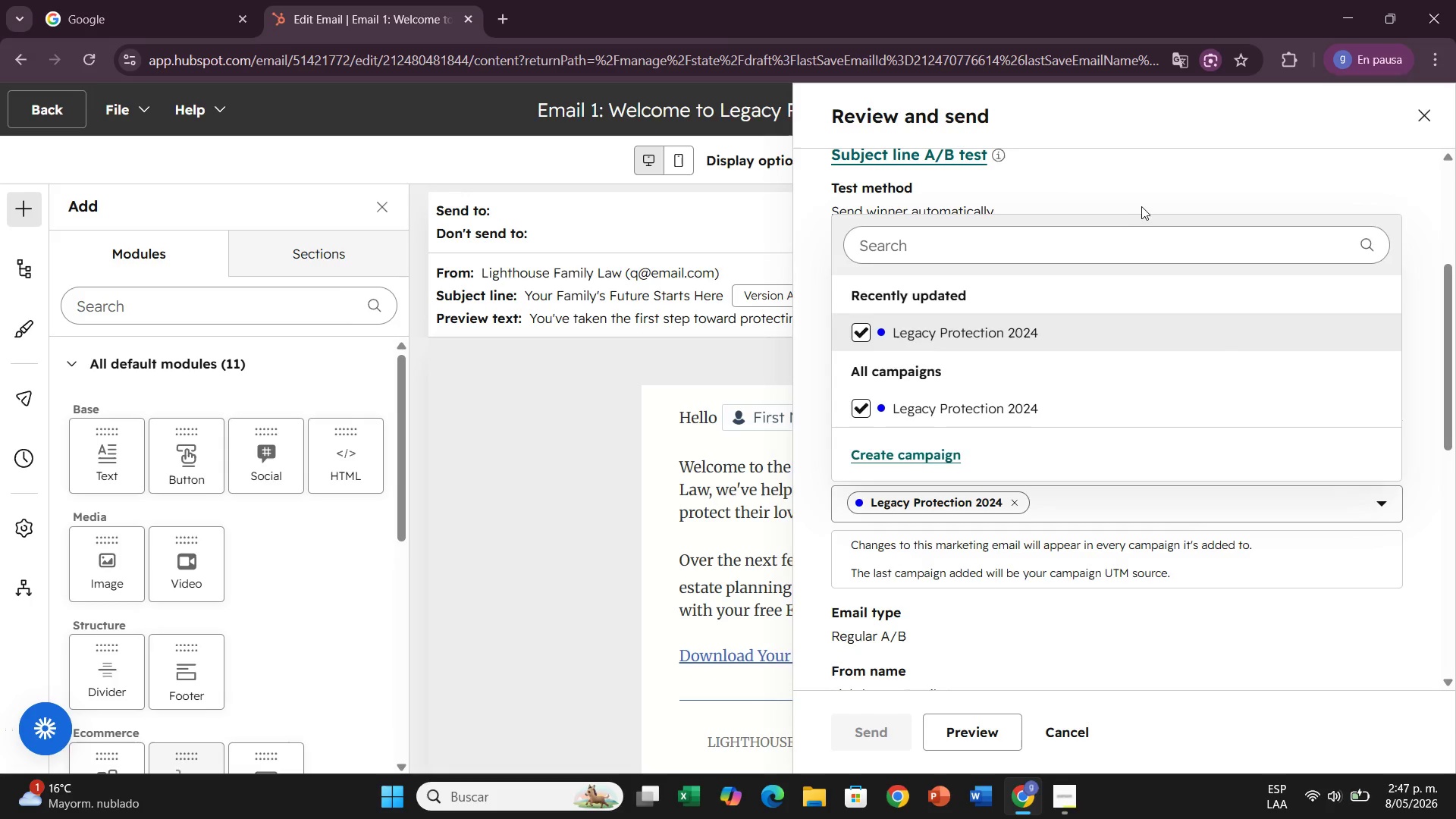 
scroll: coordinate [1078, 457], scroll_direction: up, amount: 4.0
 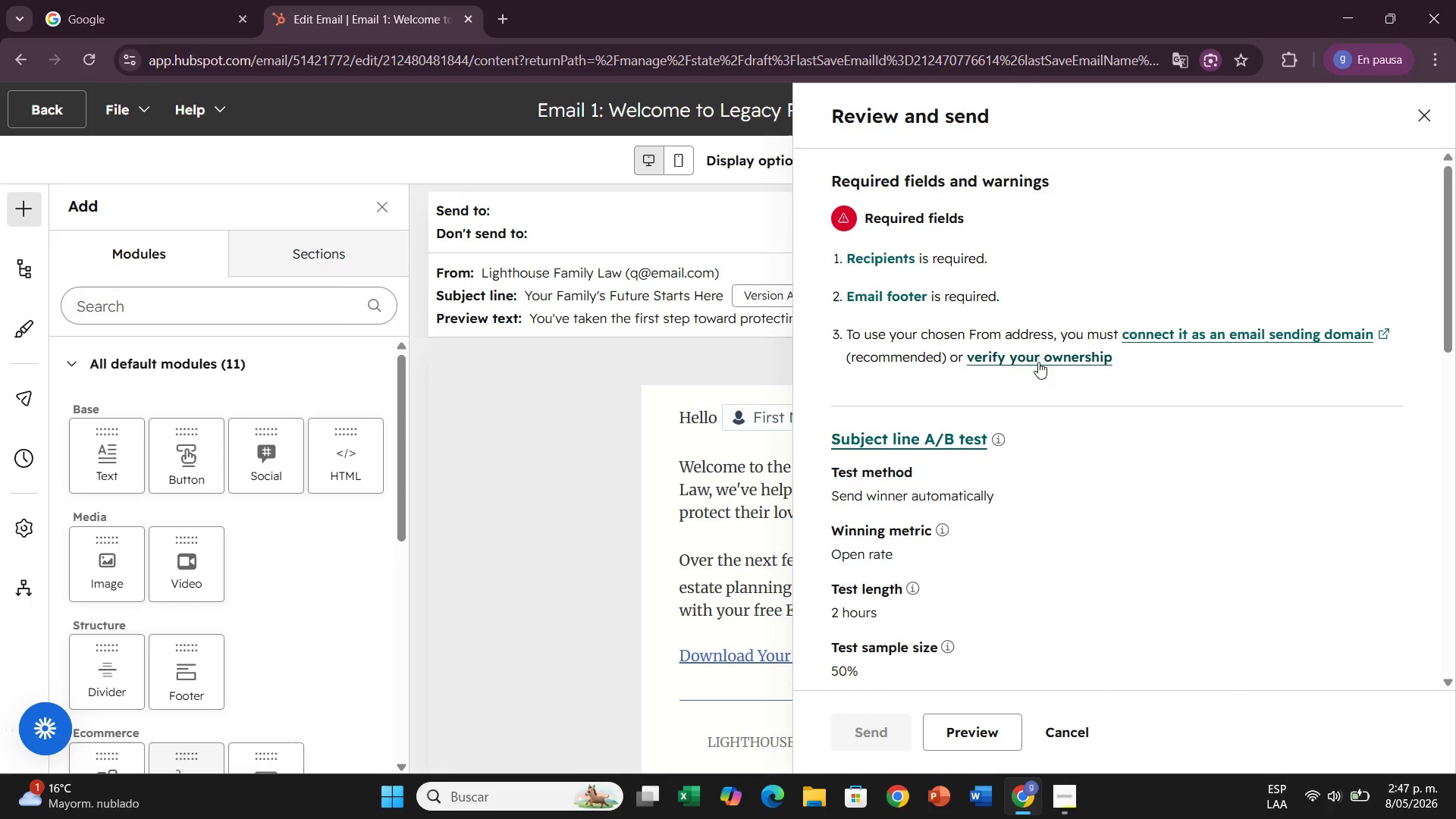 
left_click([1031, 351])
 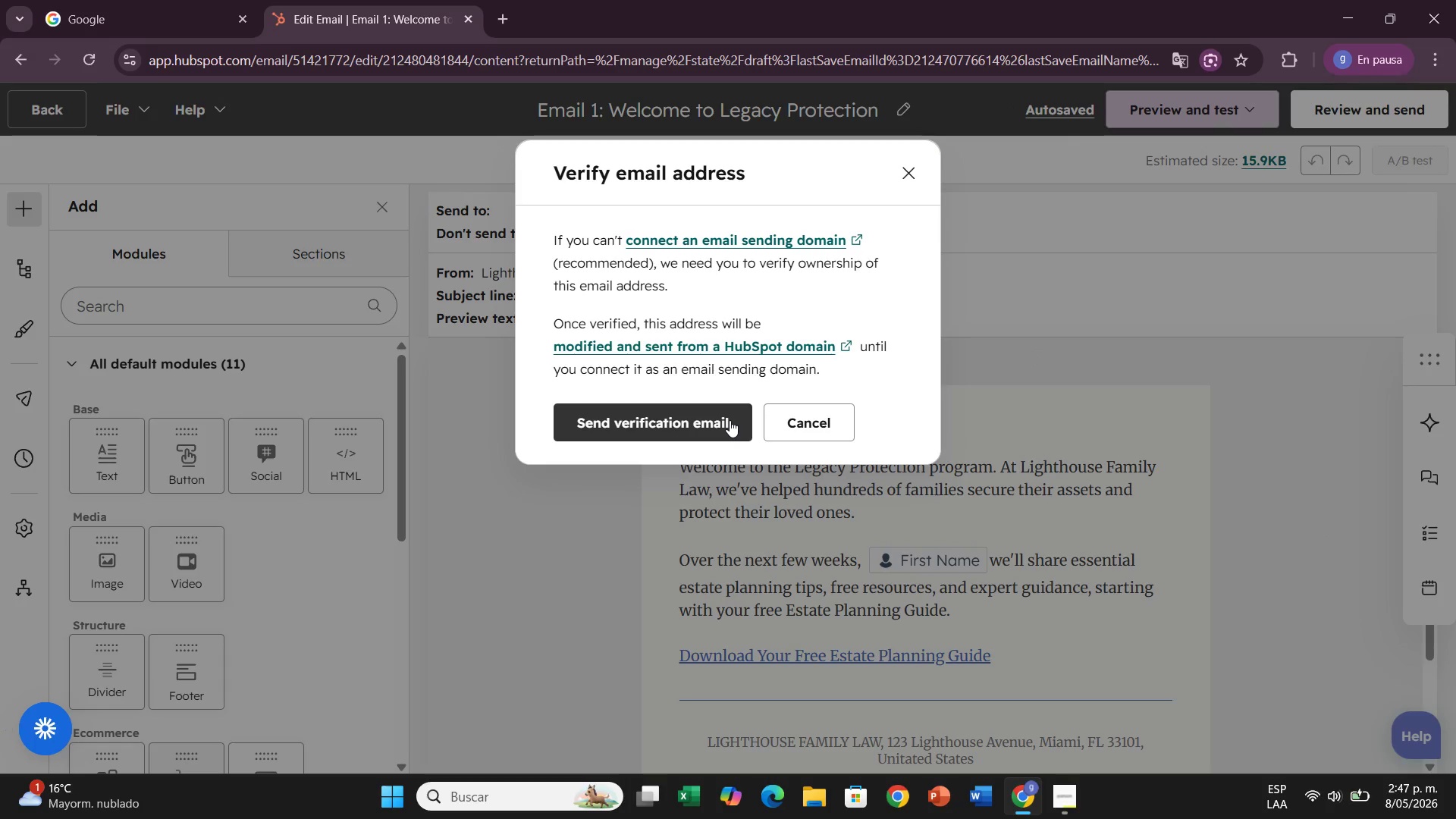 
left_click([730, 419])
 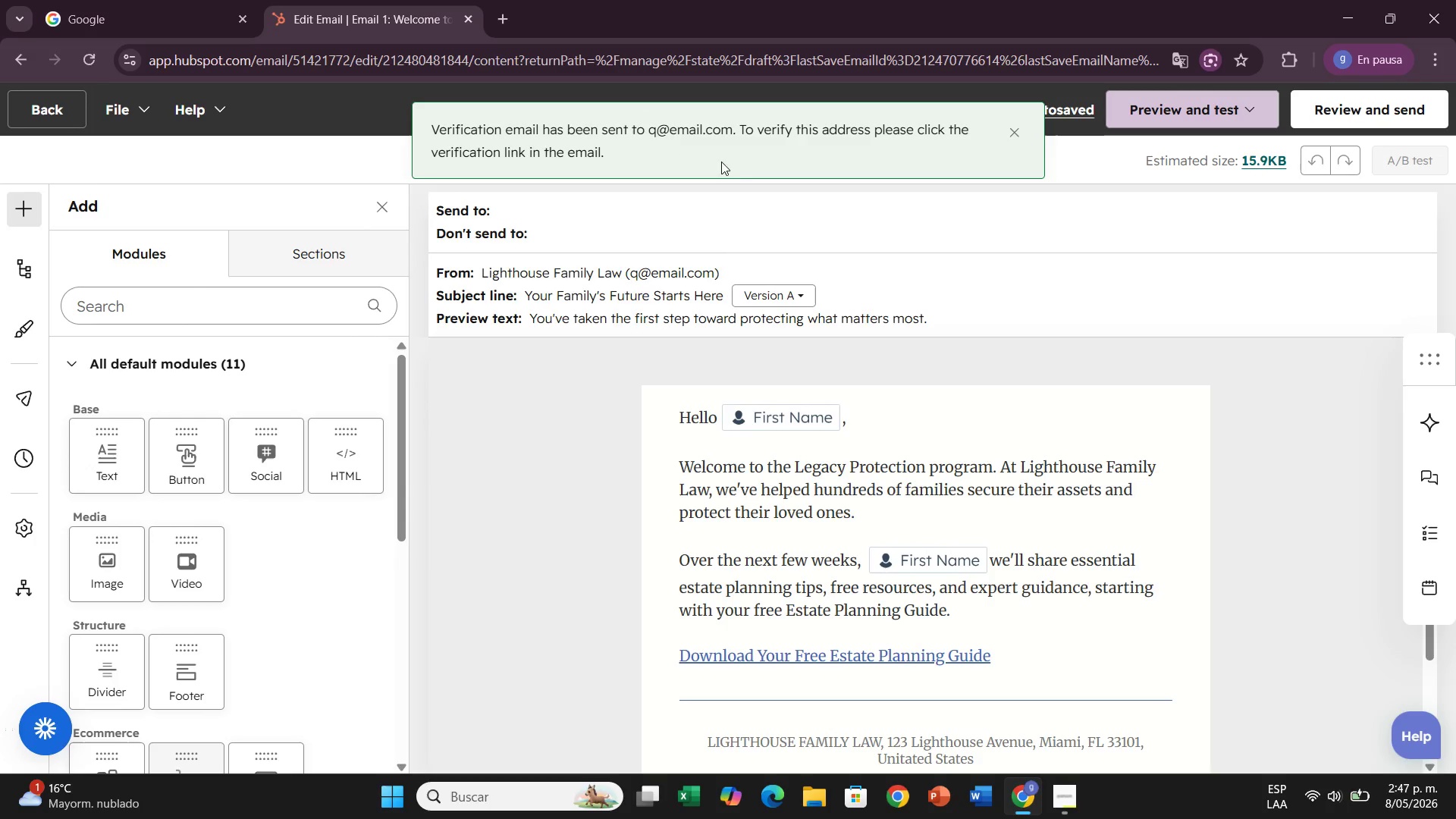 
left_click([1019, 125])
 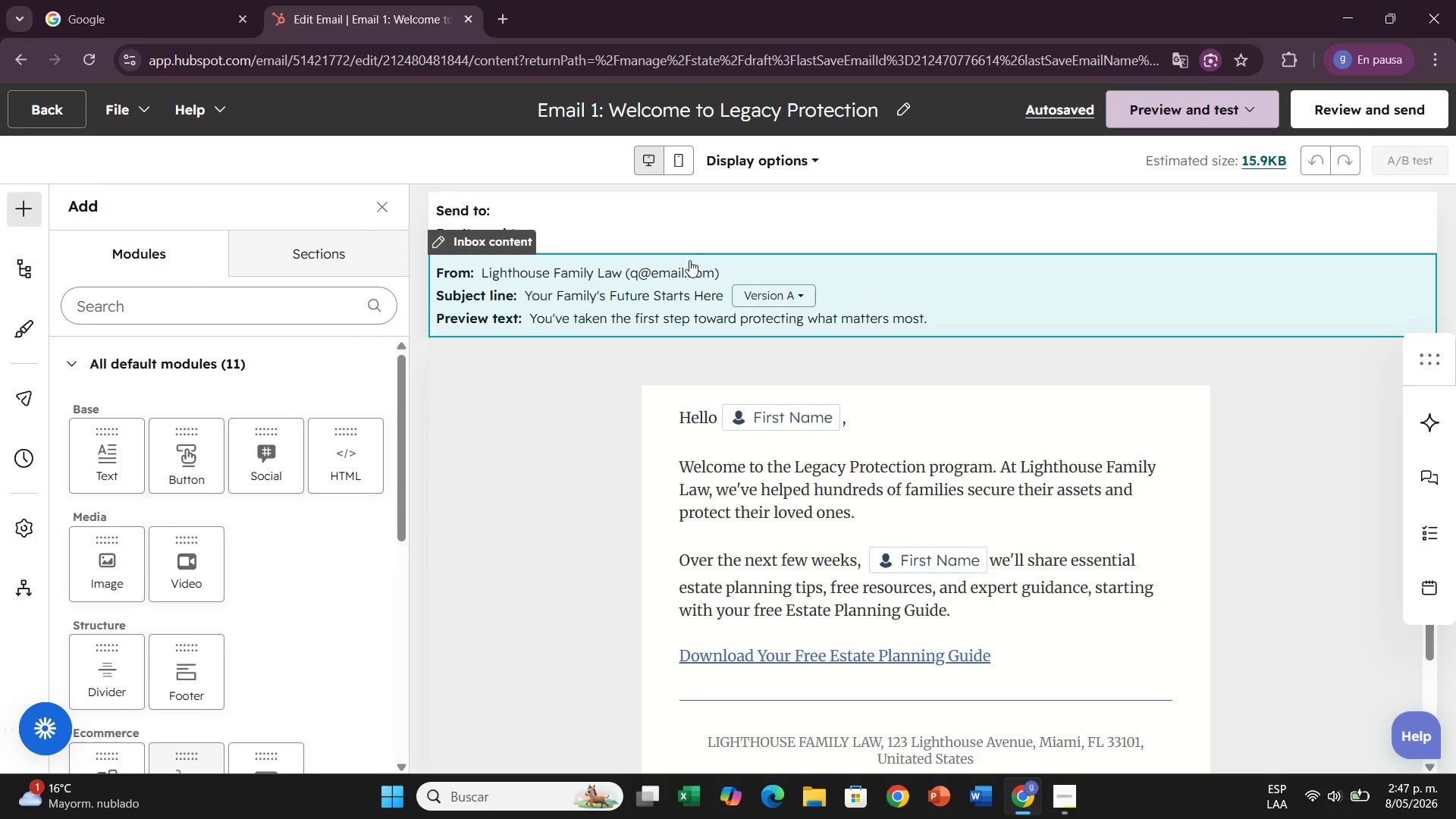 
left_click([688, 269])
 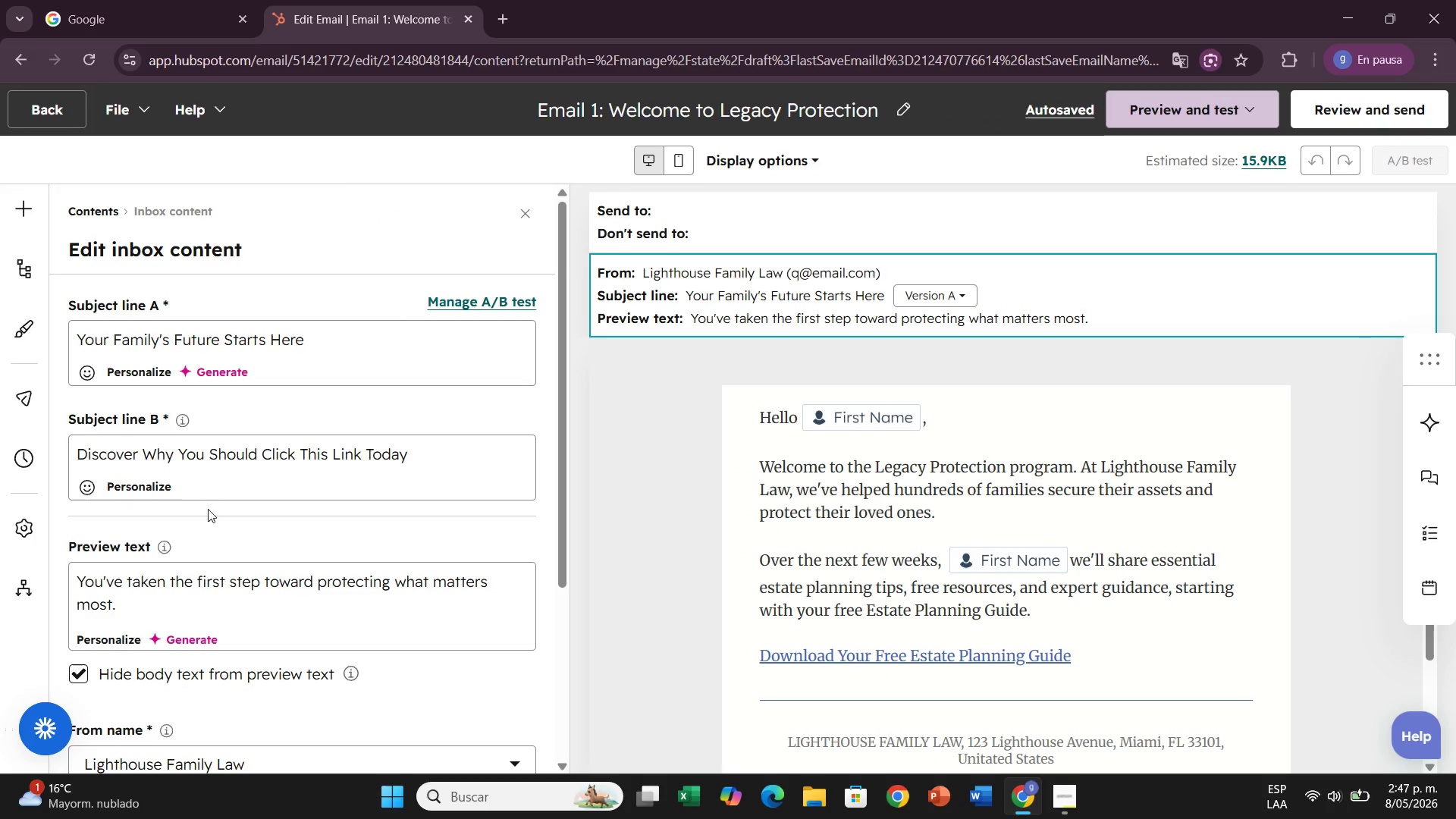 
scroll: coordinate [463, 328], scroll_direction: up, amount: 3.0
 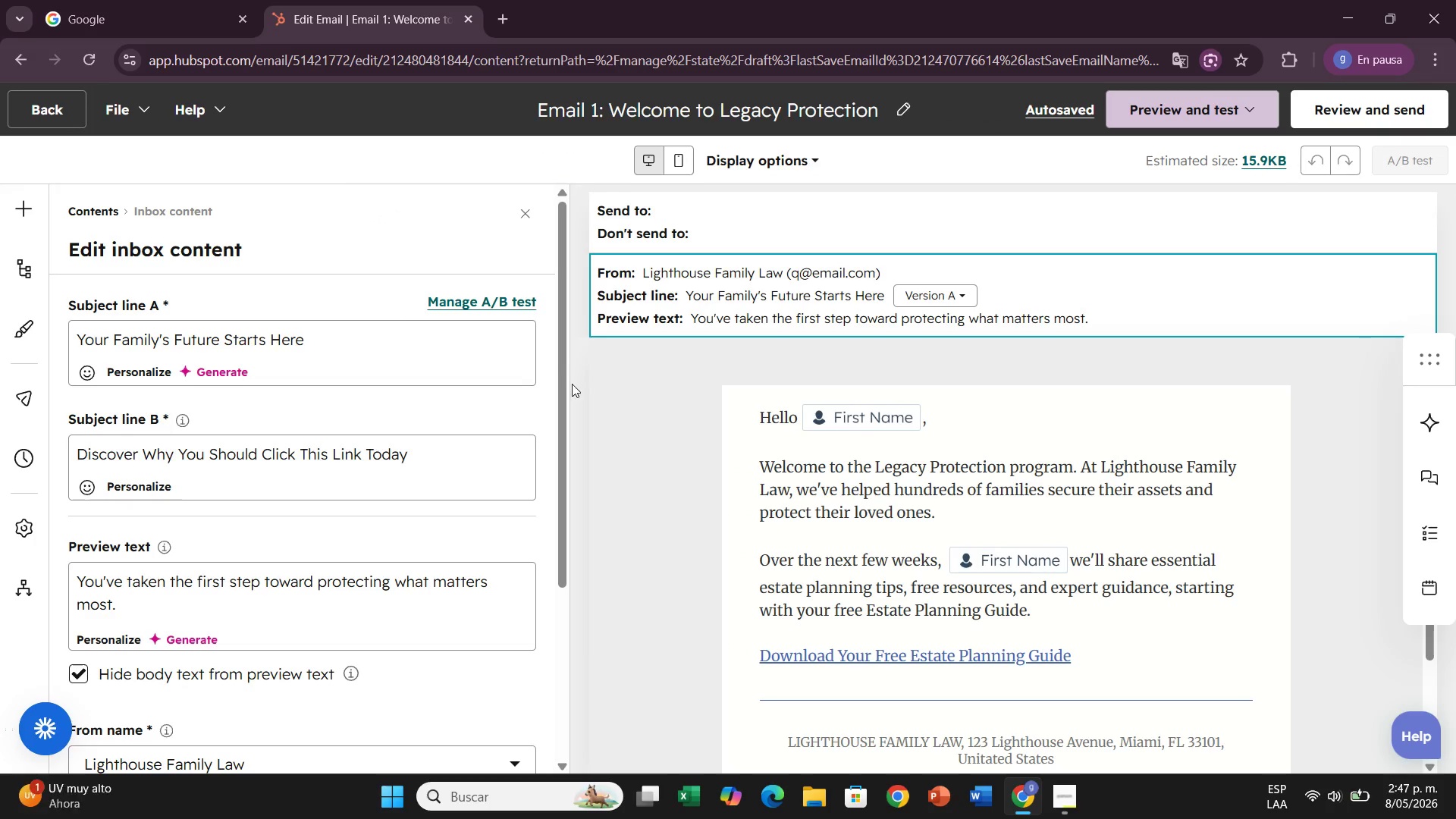 
left_click_drag(start_coordinate=[566, 385], to_coordinate=[588, 568])
 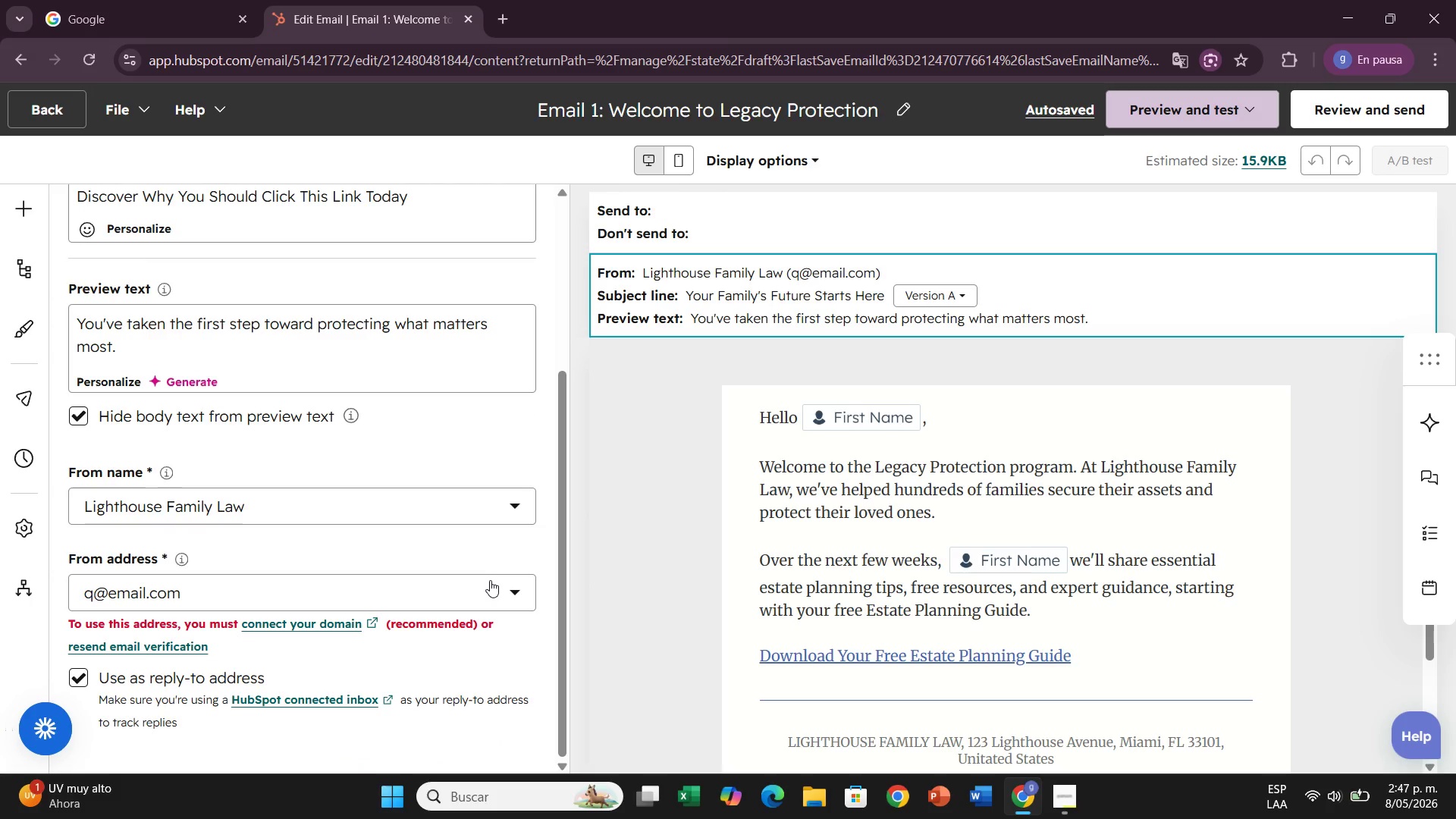 
left_click([490, 580])
 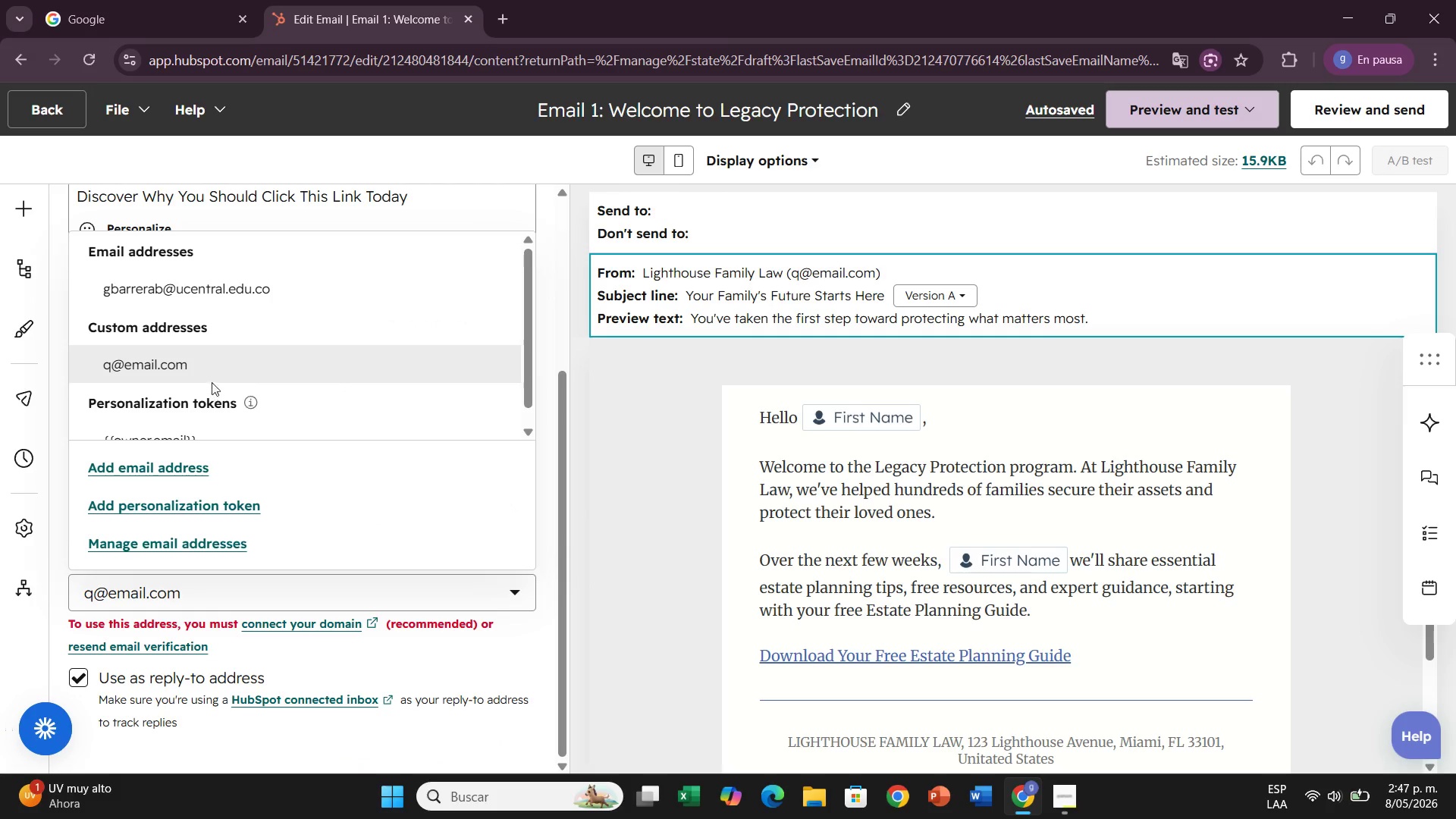 
left_click([212, 292])
 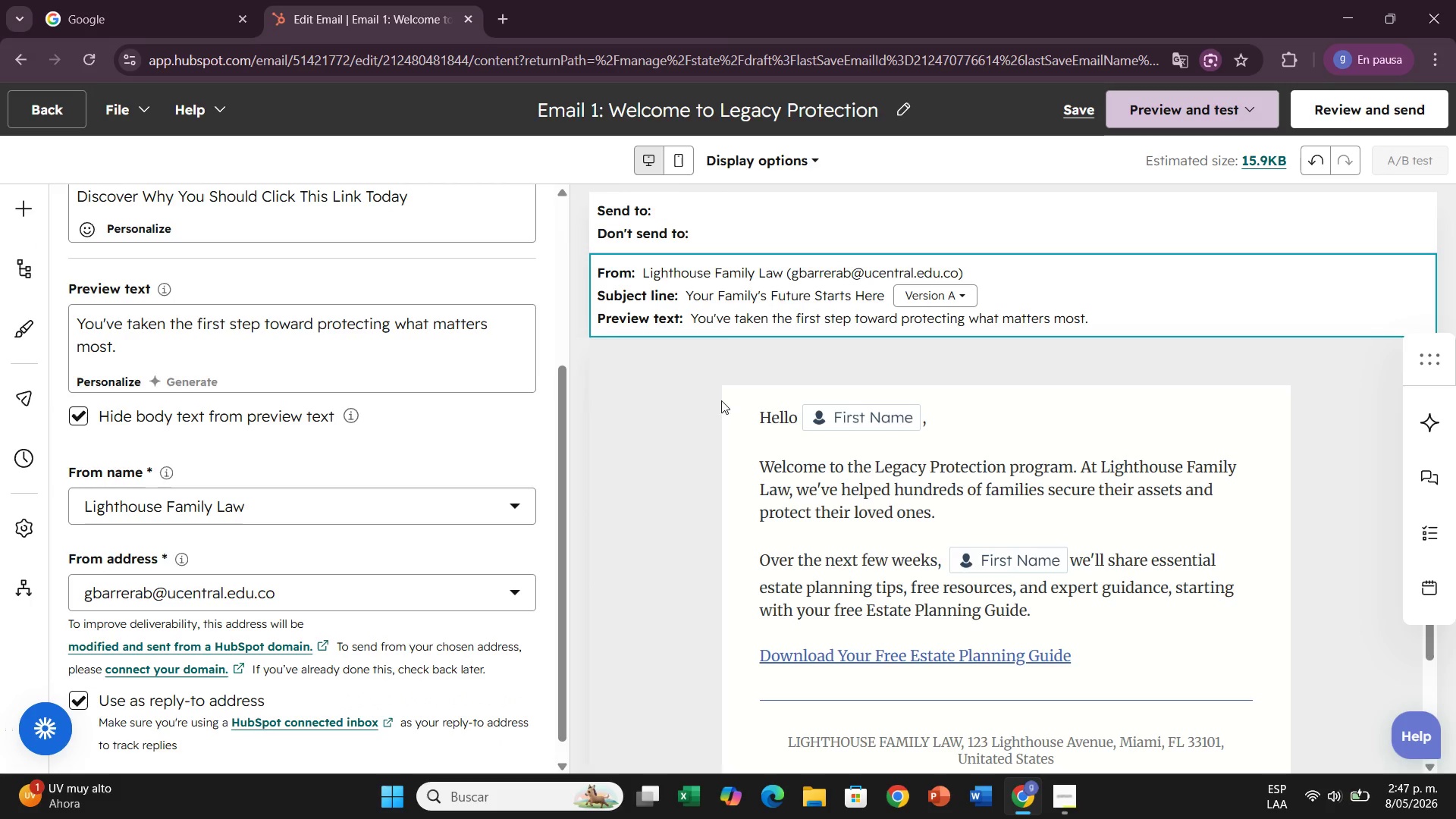 
left_click([673, 422])
 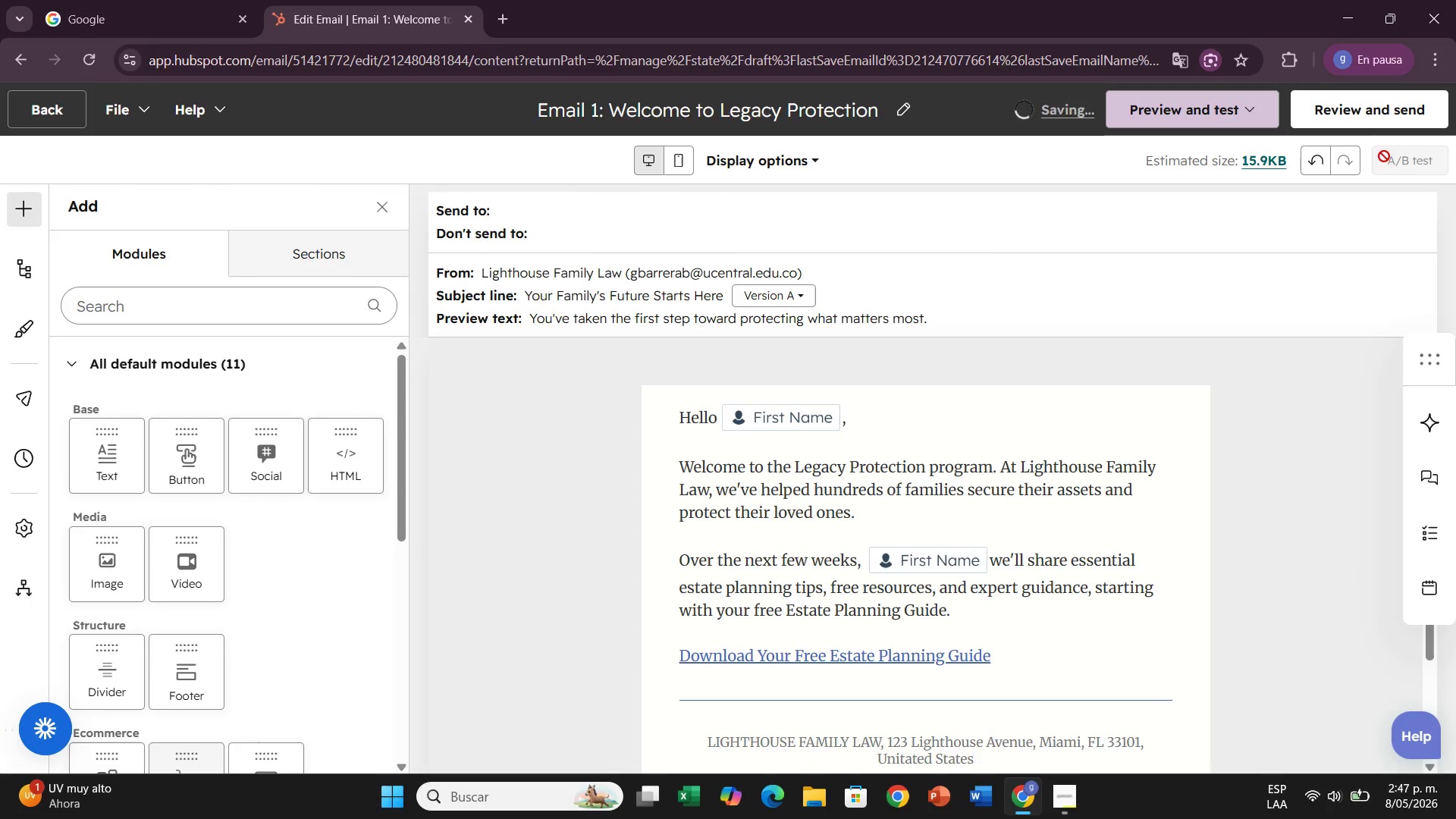 
left_click([1406, 126])
 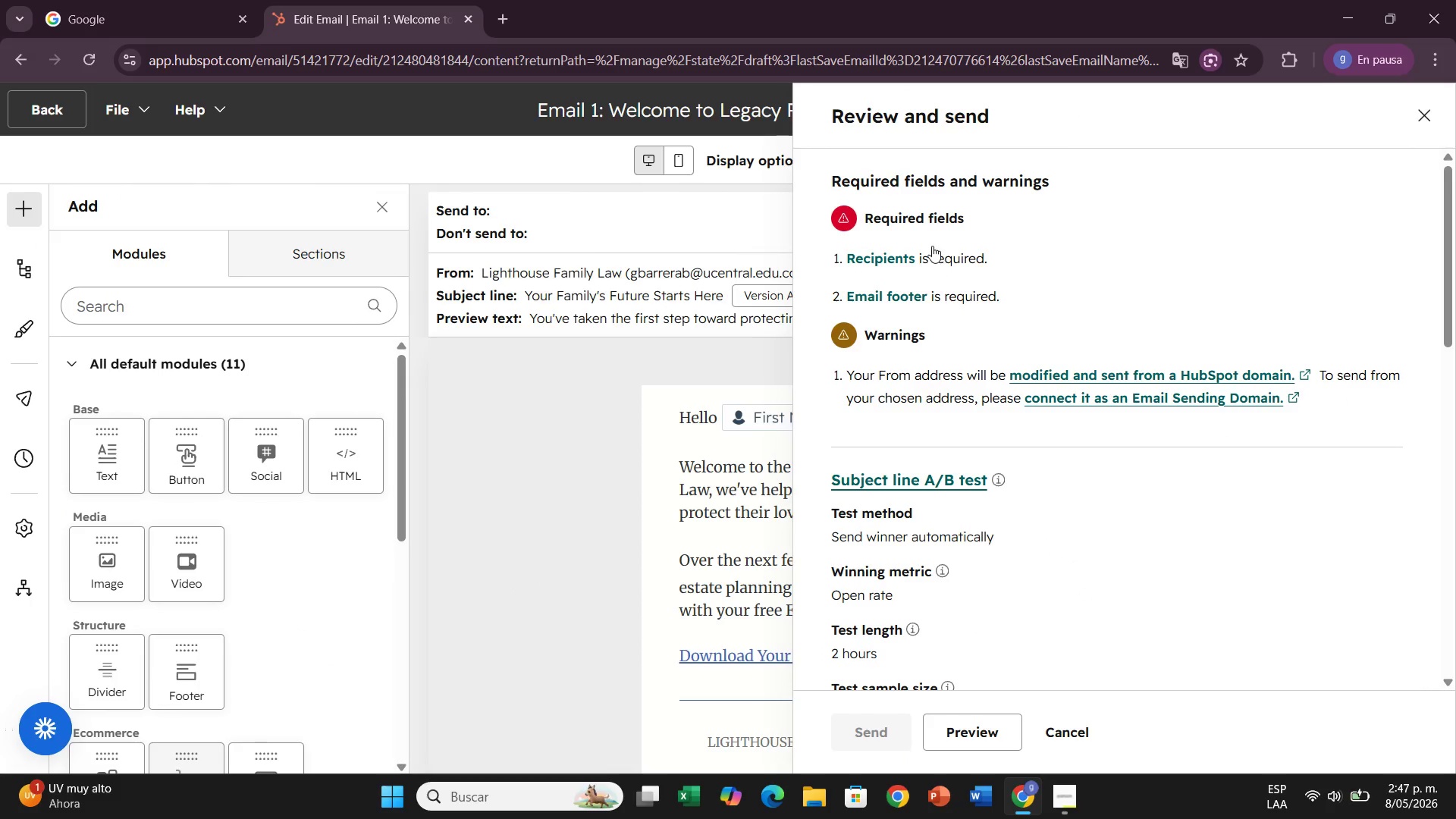 
double_click([888, 258])
 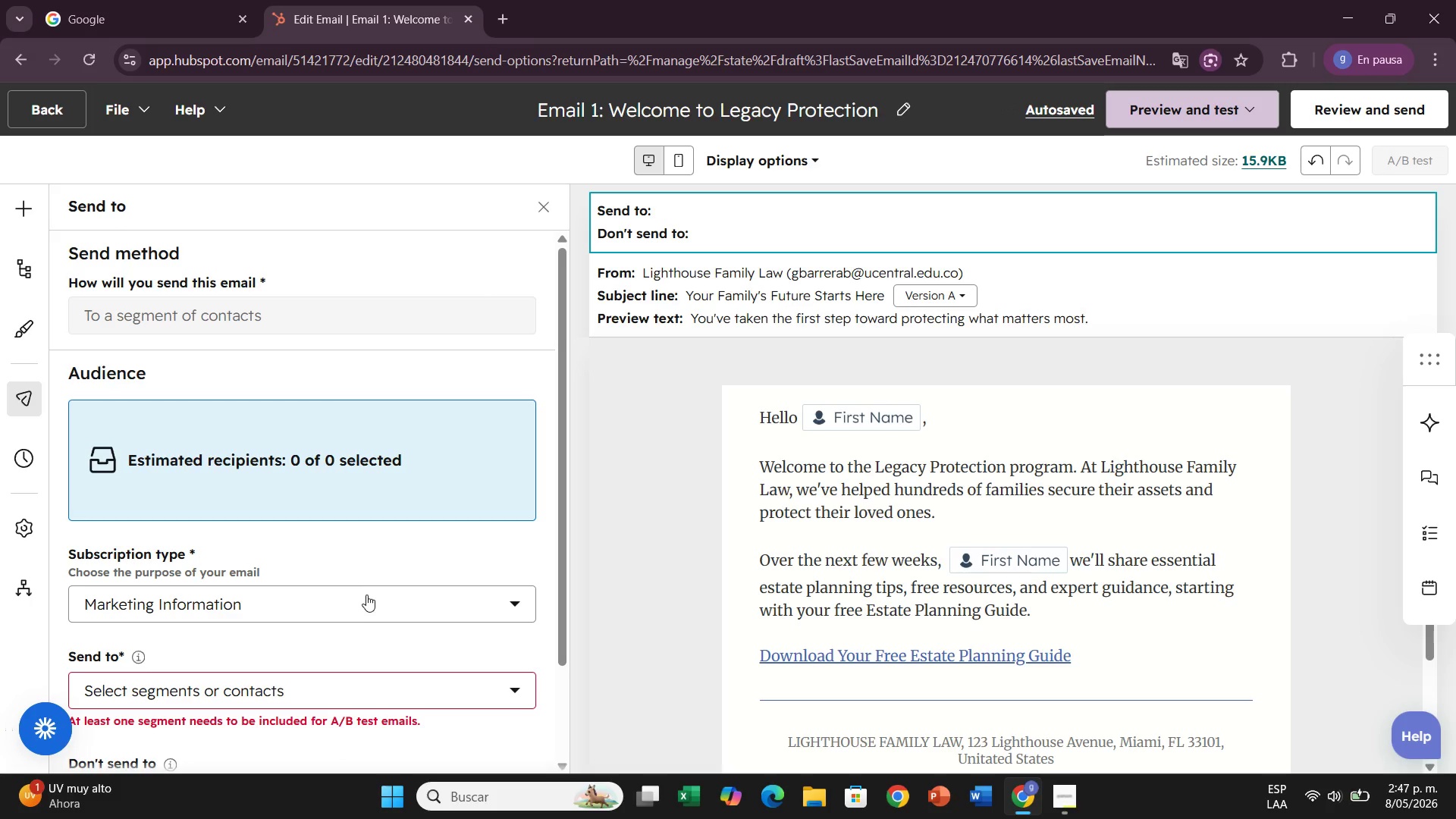 
left_click([336, 700])
 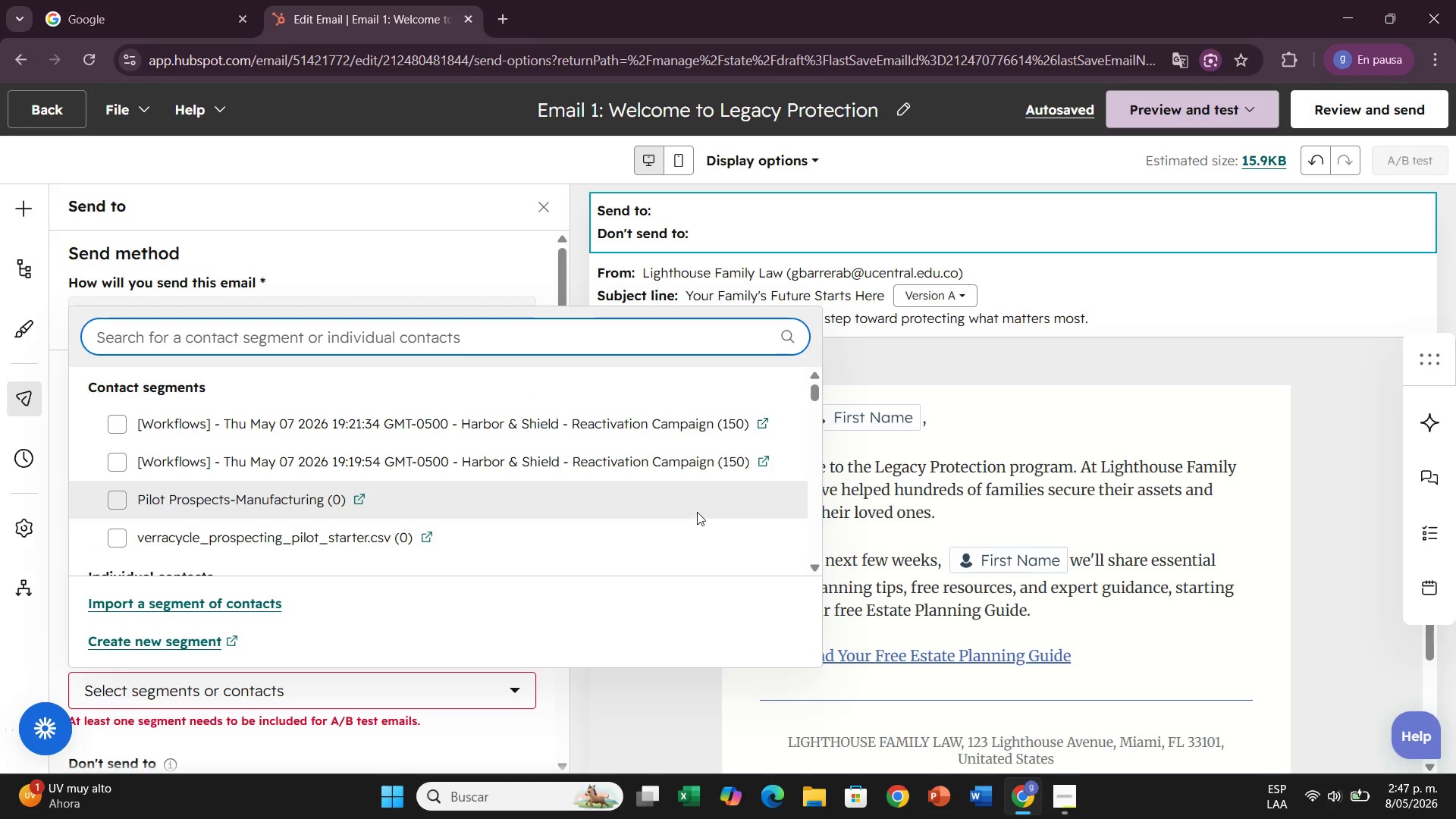 
scroll: coordinate [670, 500], scroll_direction: down, amount: 3.0
 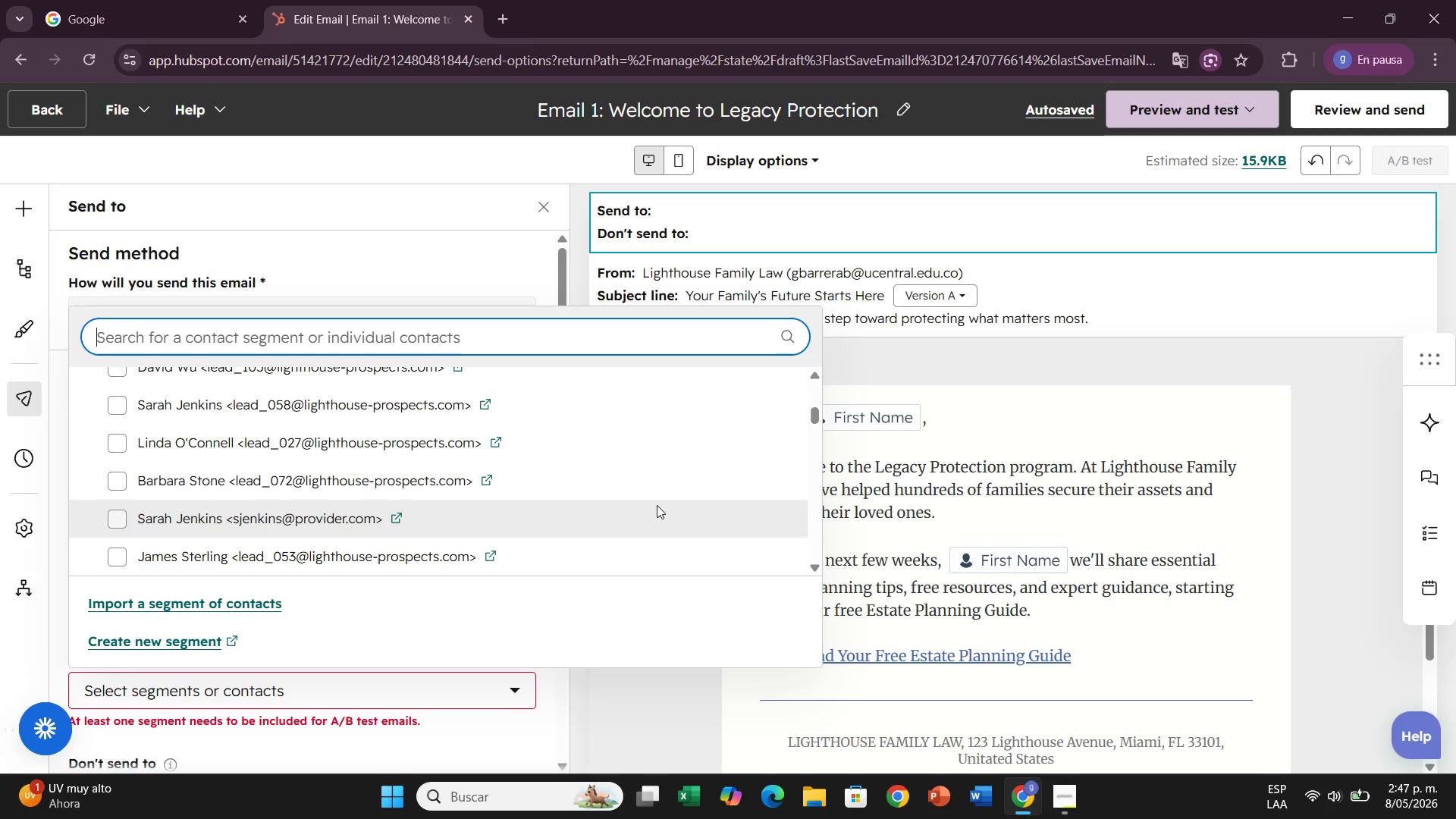 
scroll: coordinate [657, 505], scroll_direction: up, amount: 2.0
 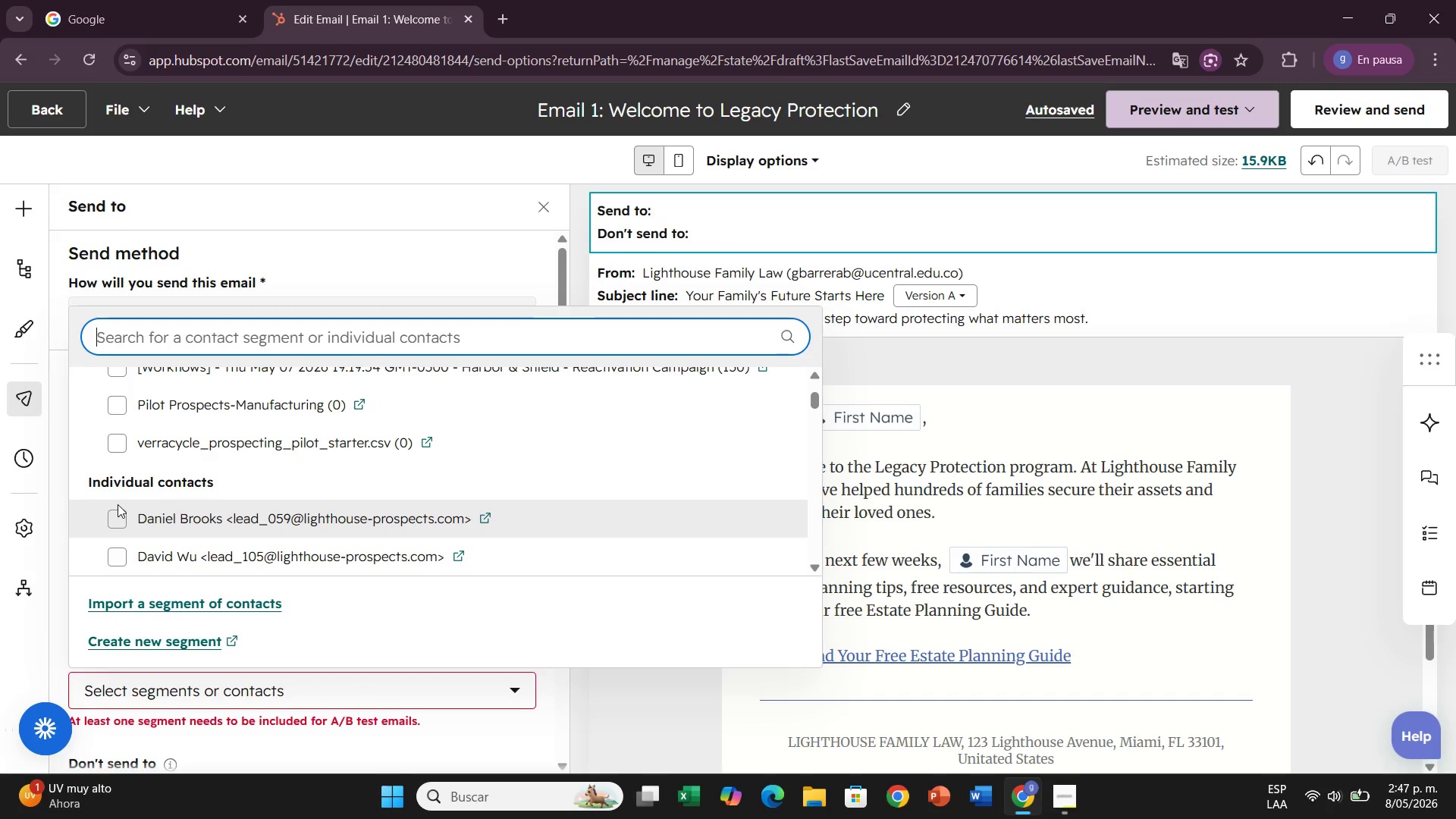 
double_click([117, 510])
 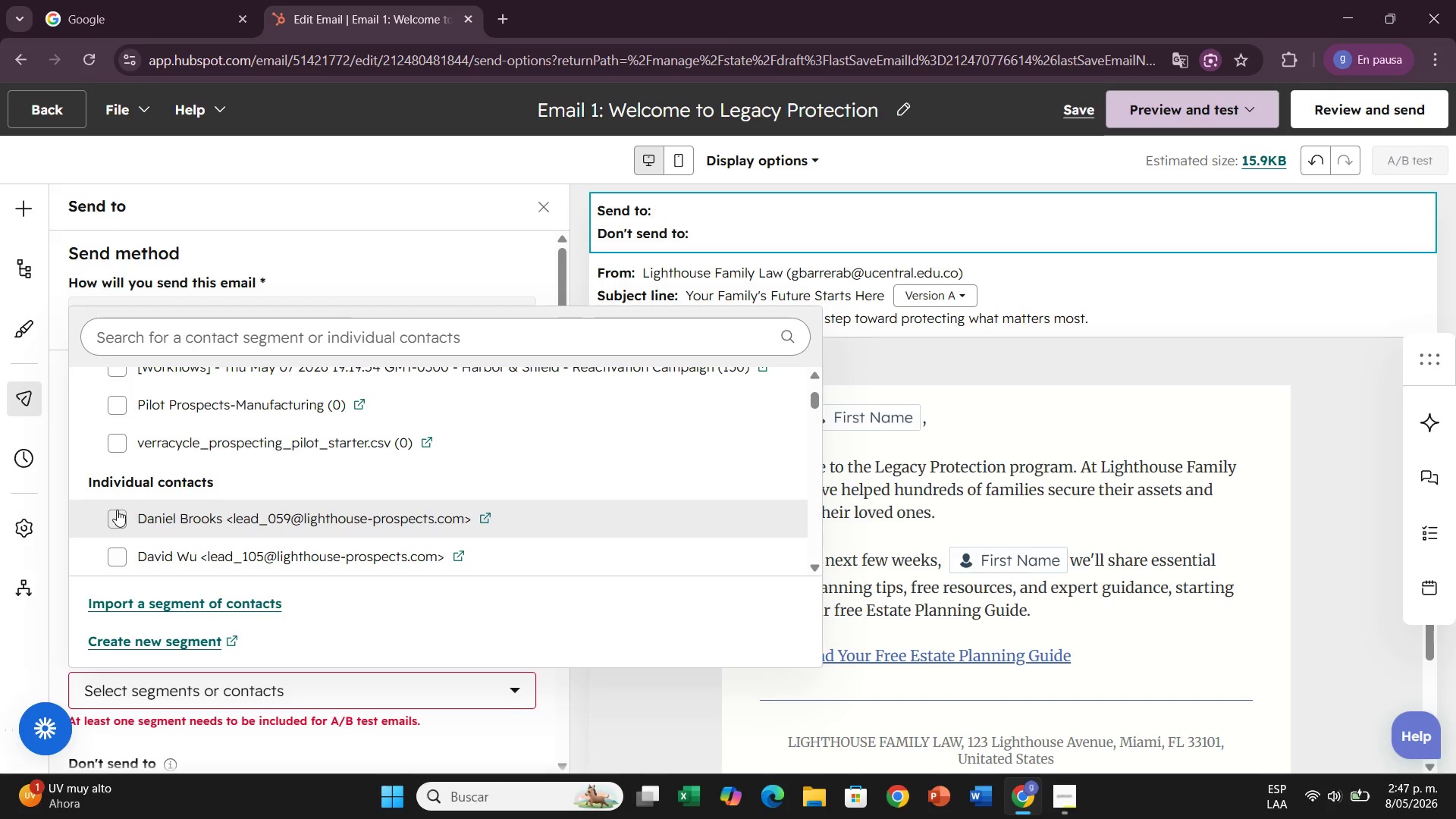 
left_click([117, 510])
 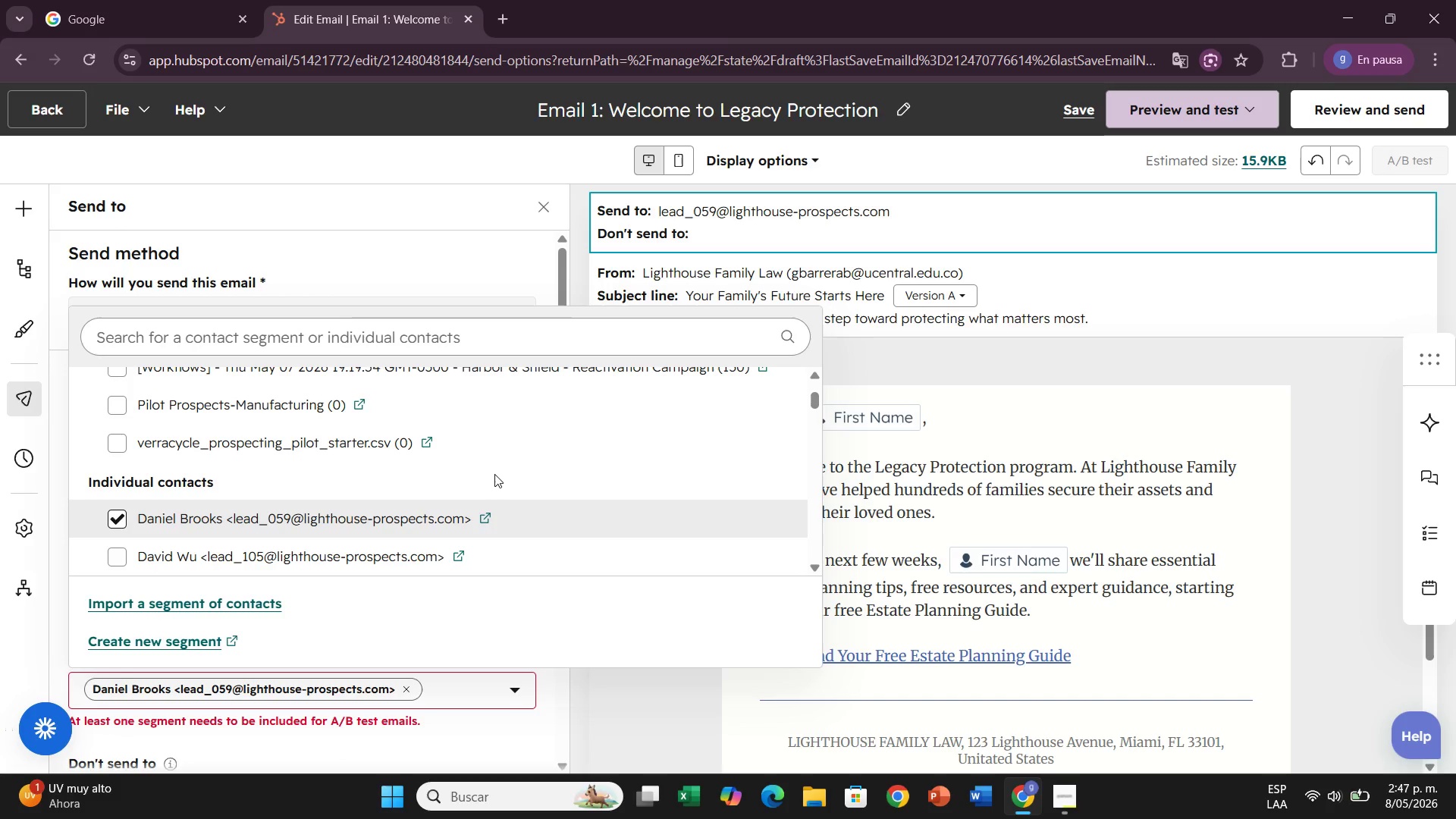 
scroll: coordinate [151, 513], scroll_direction: down, amount: 2.0
 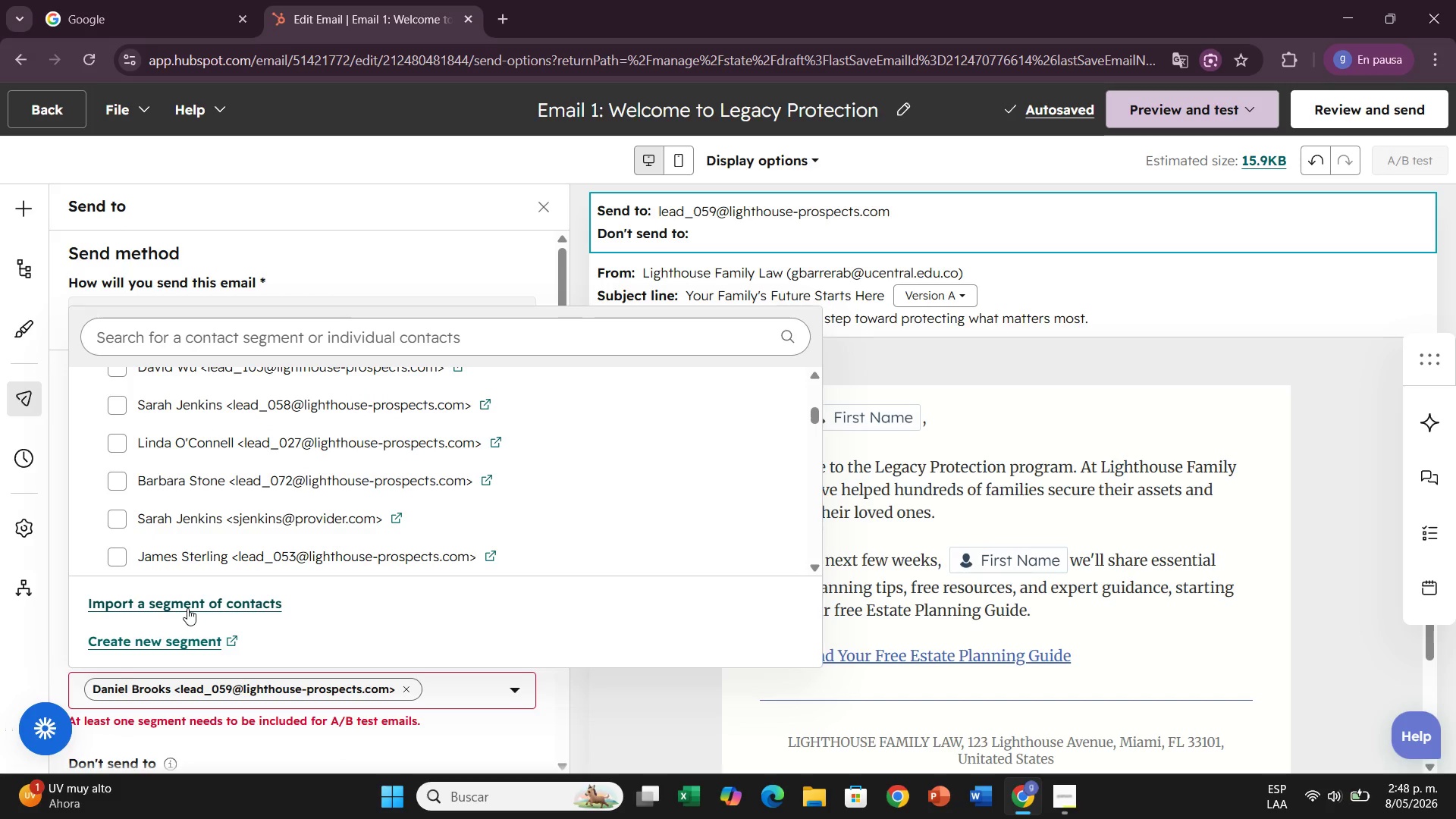 
left_click([196, 607])
 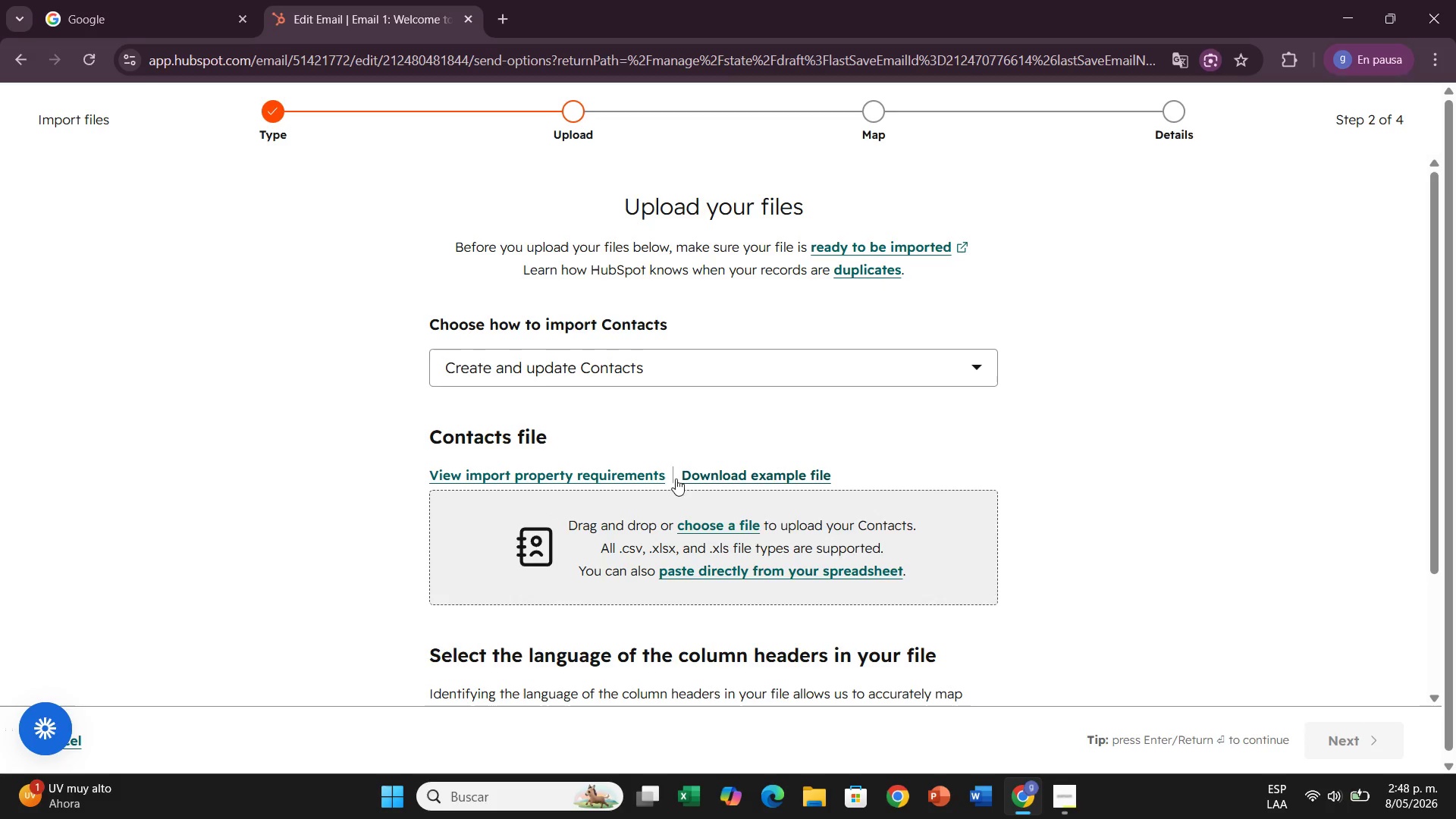 
wait(7.84)
 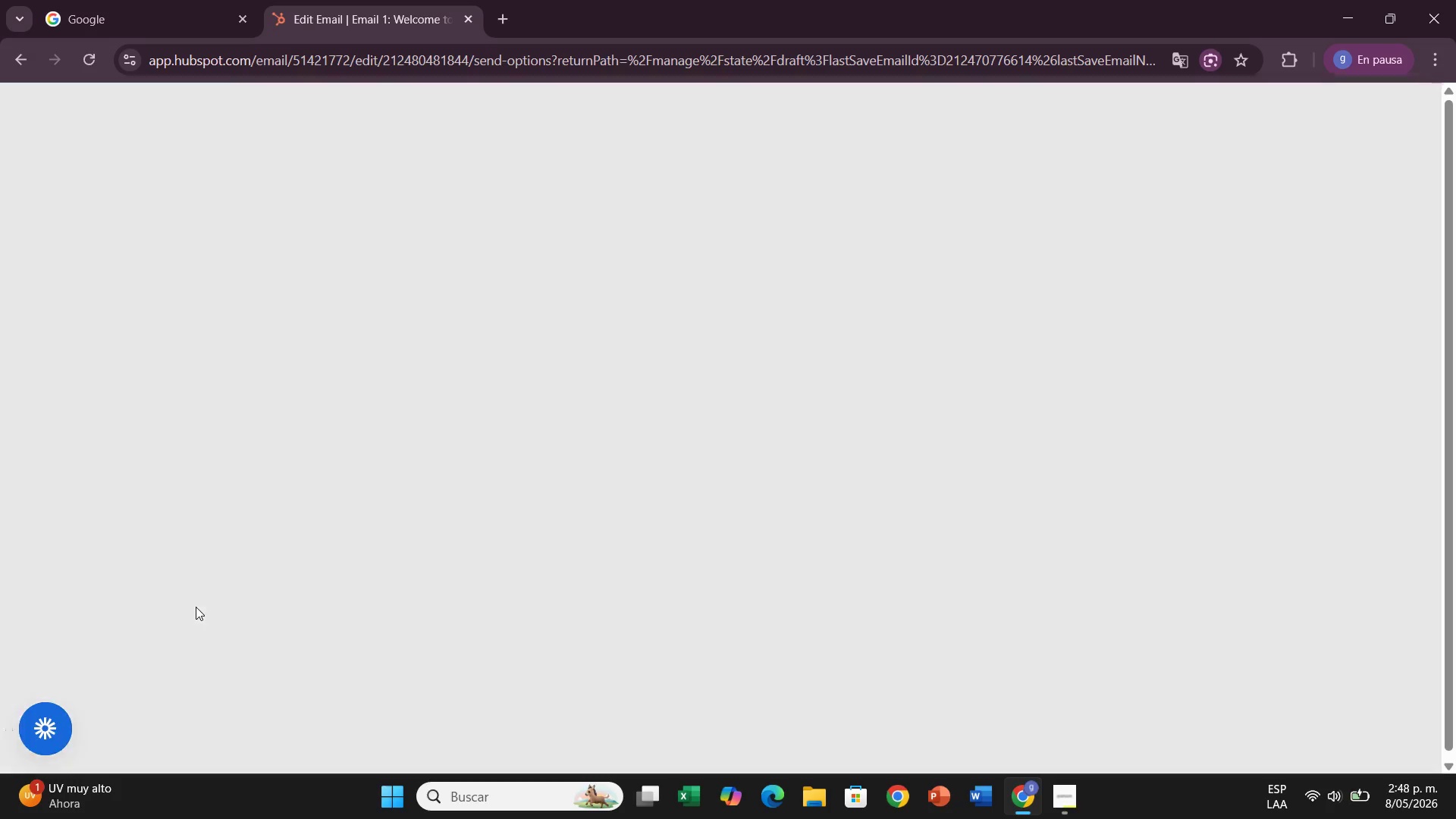 
left_click([698, 528])
 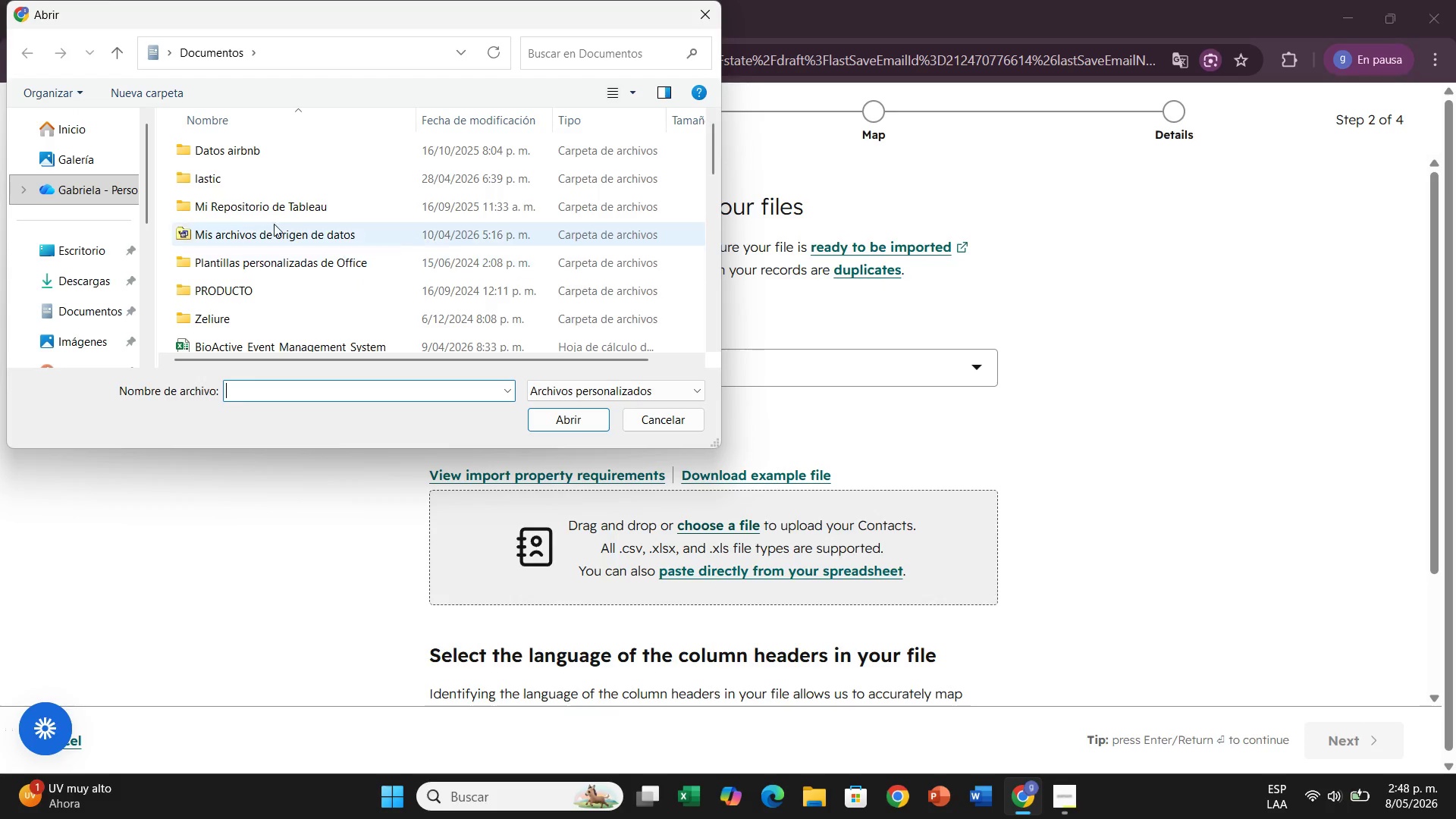 
scroll: coordinate [289, 250], scroll_direction: down, amount: 1.0
 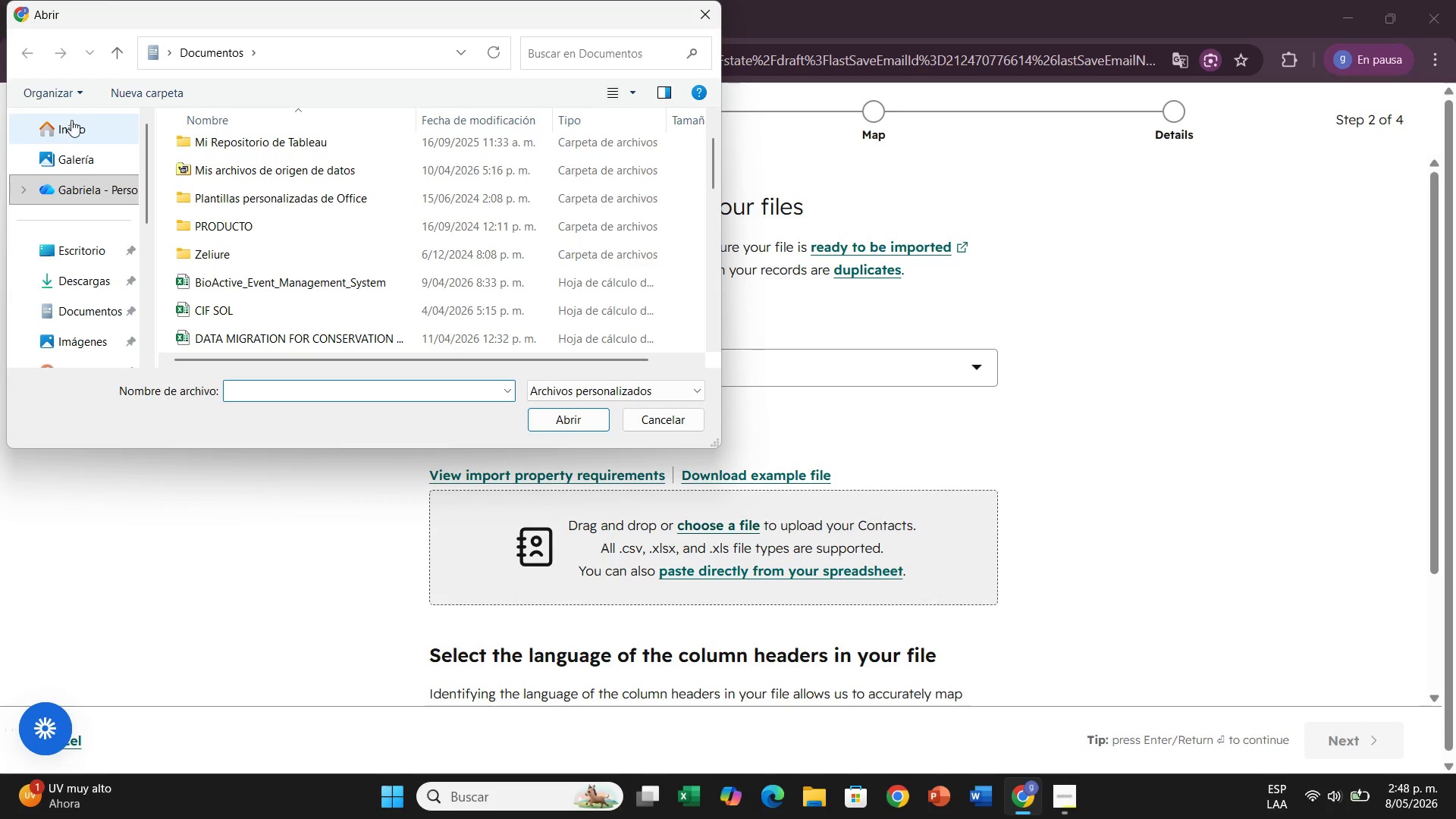 
left_click([71, 120])
 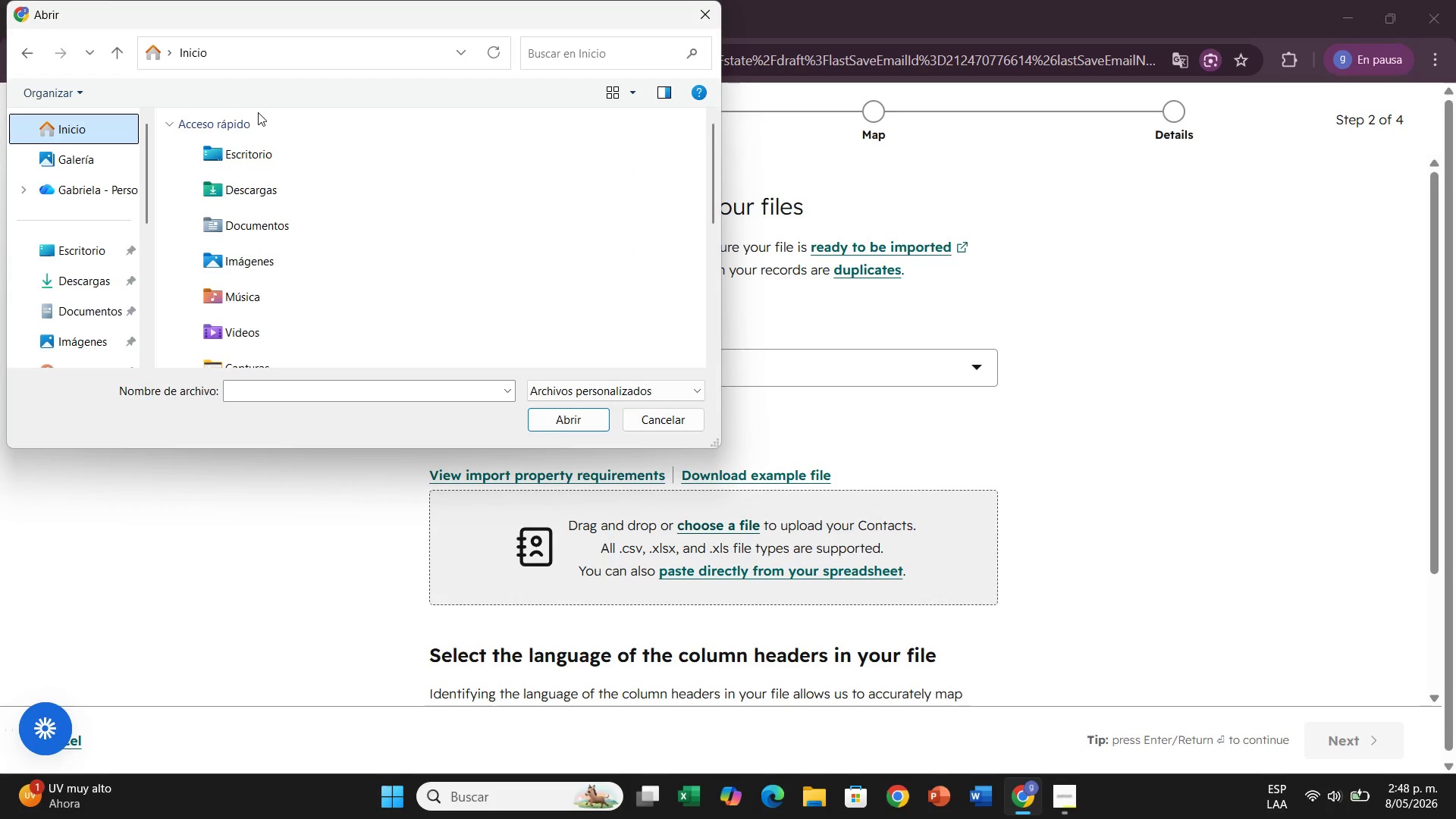 
scroll: coordinate [321, 243], scroll_direction: down, amount: 3.0
 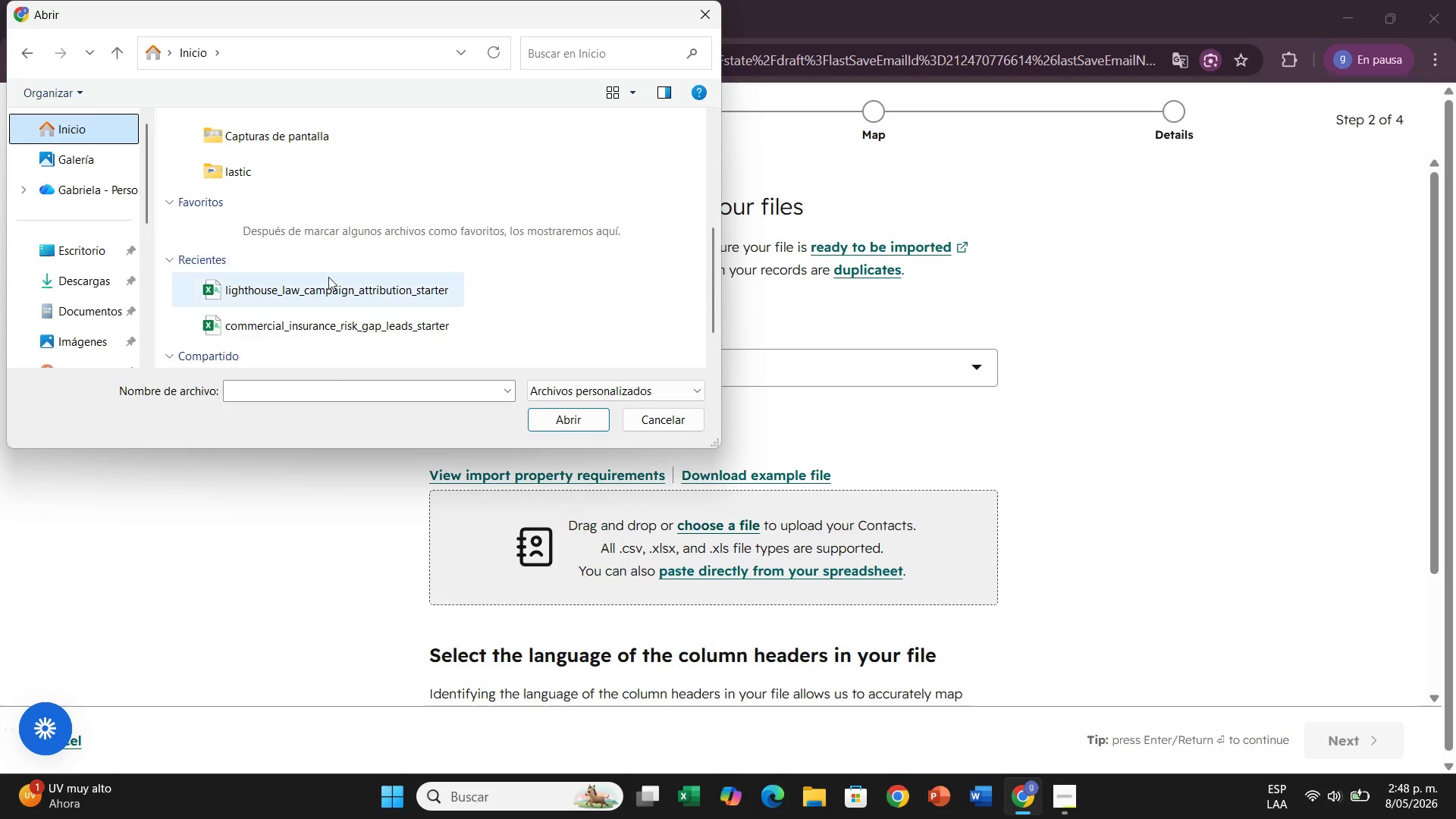 
left_click([337, 281])
 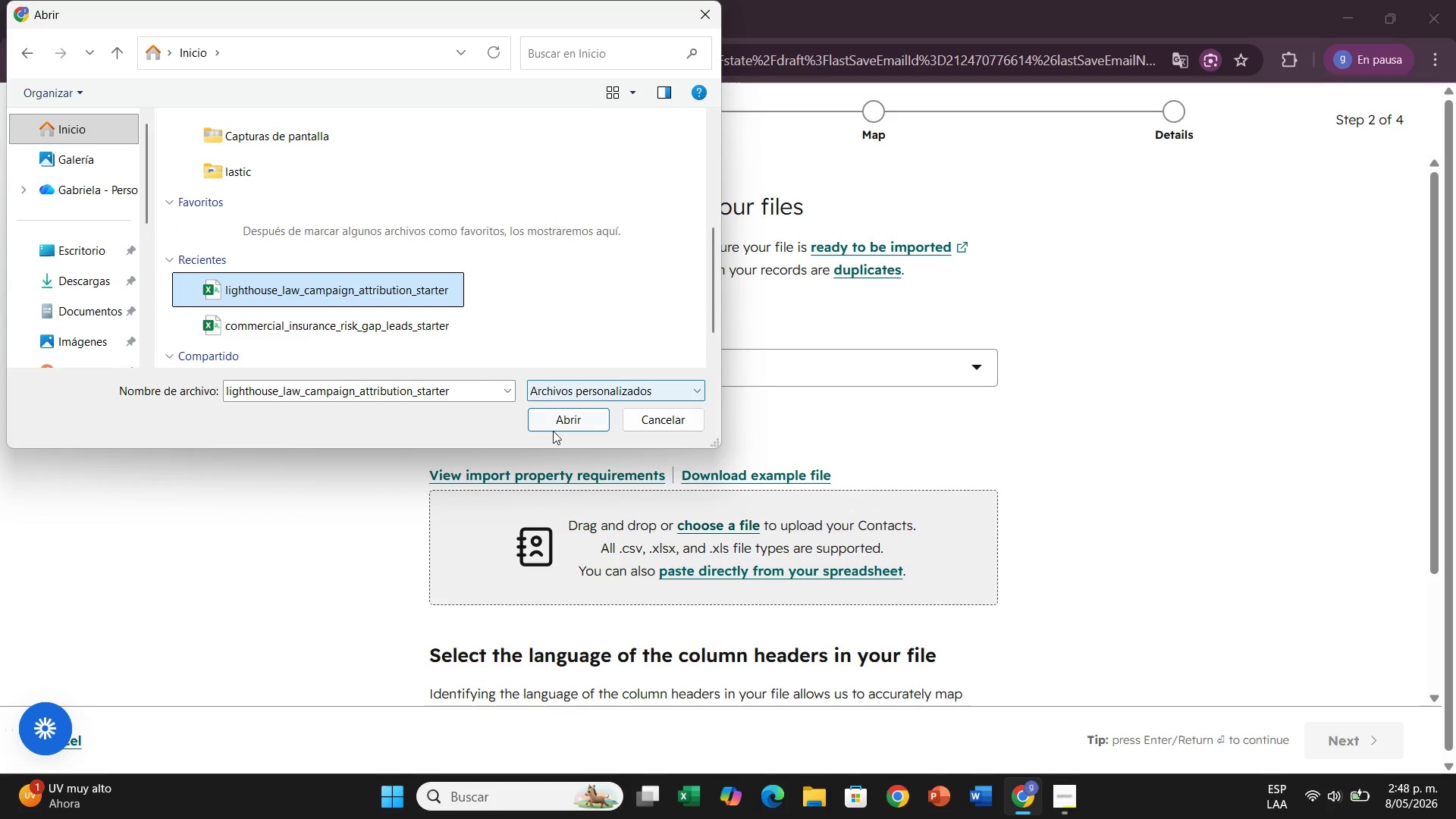 
left_click([553, 431])
 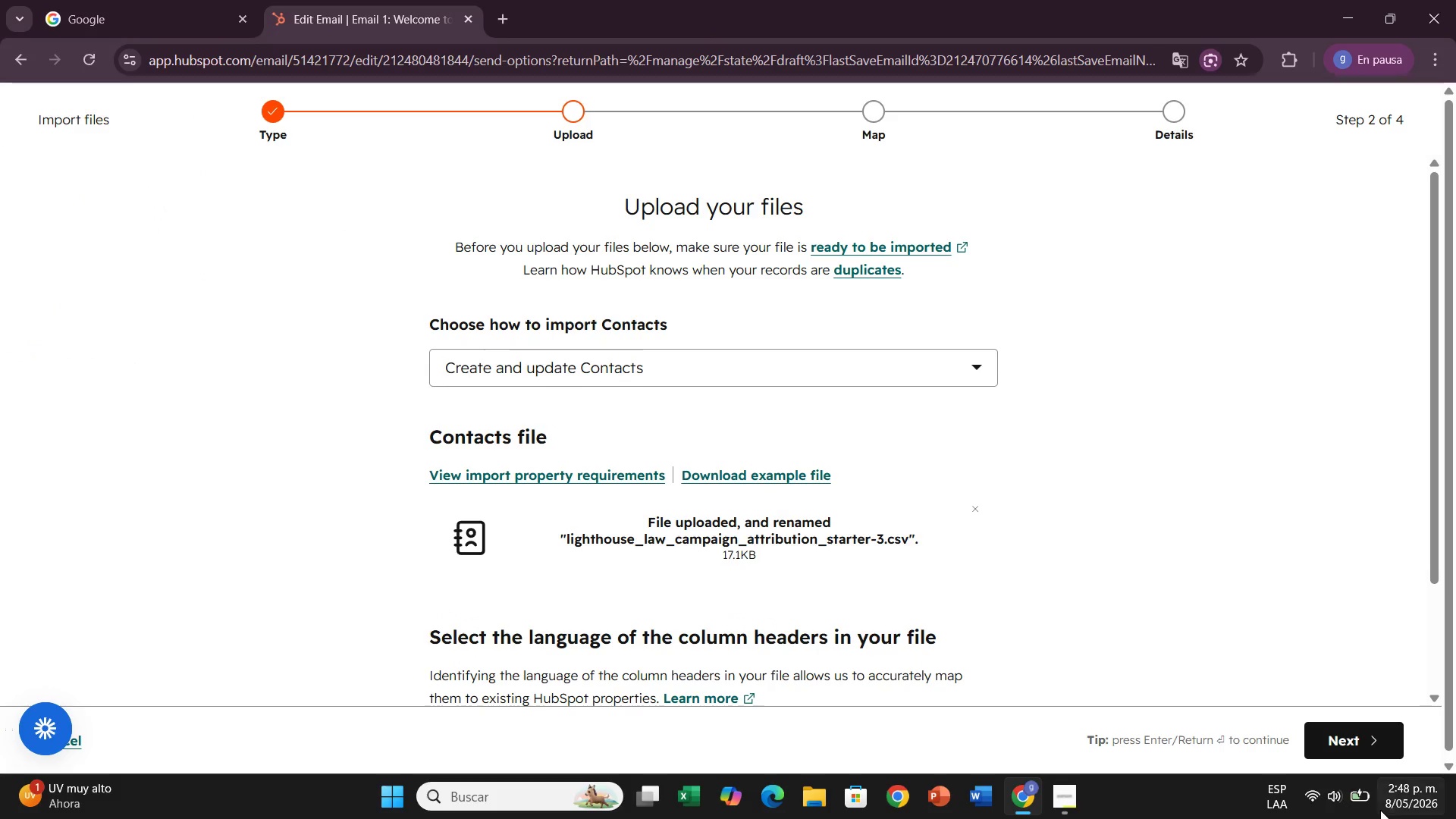 
left_click([1340, 736])
 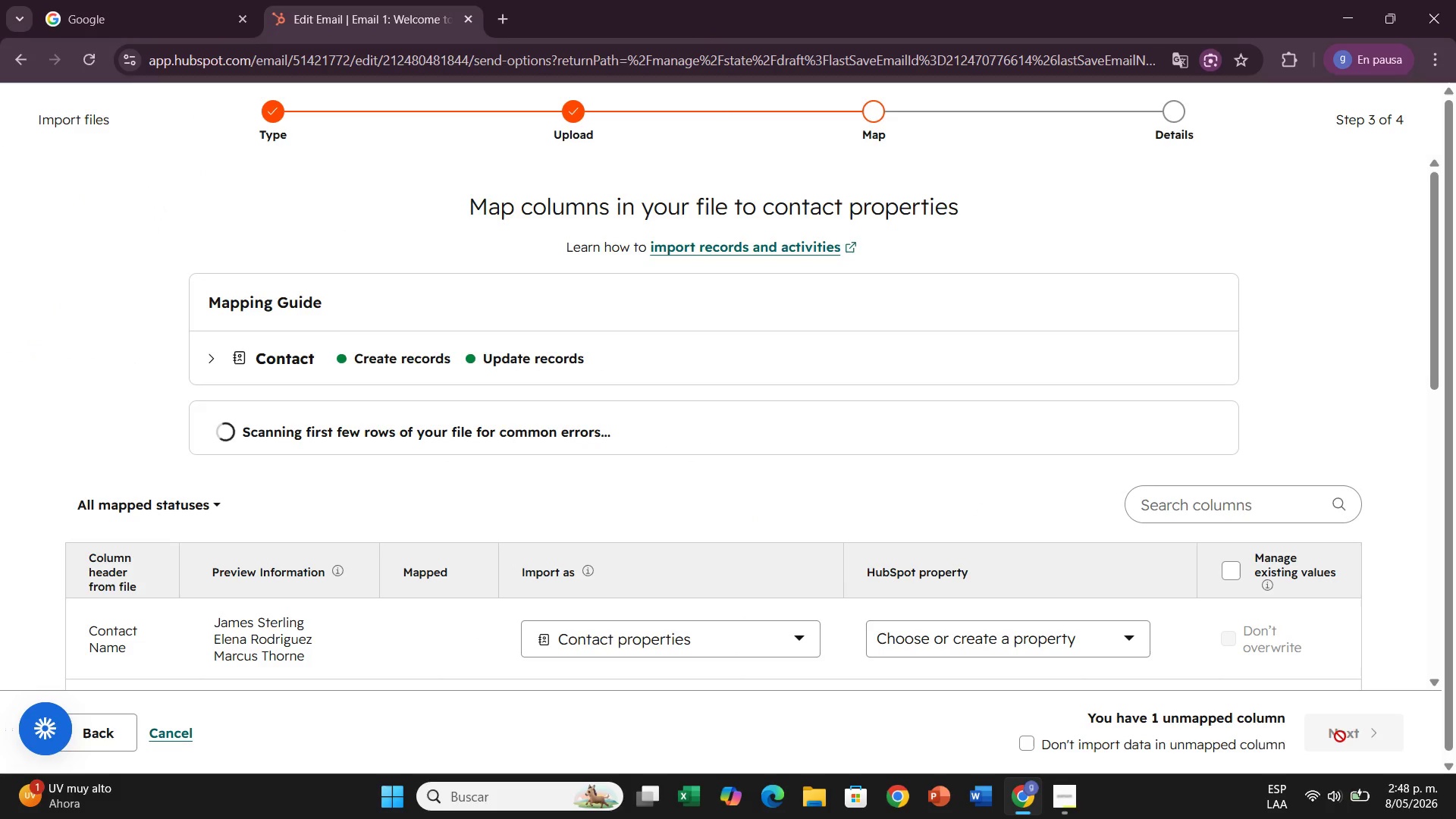 
scroll: coordinate [1121, 614], scroll_direction: down, amount: 2.0
 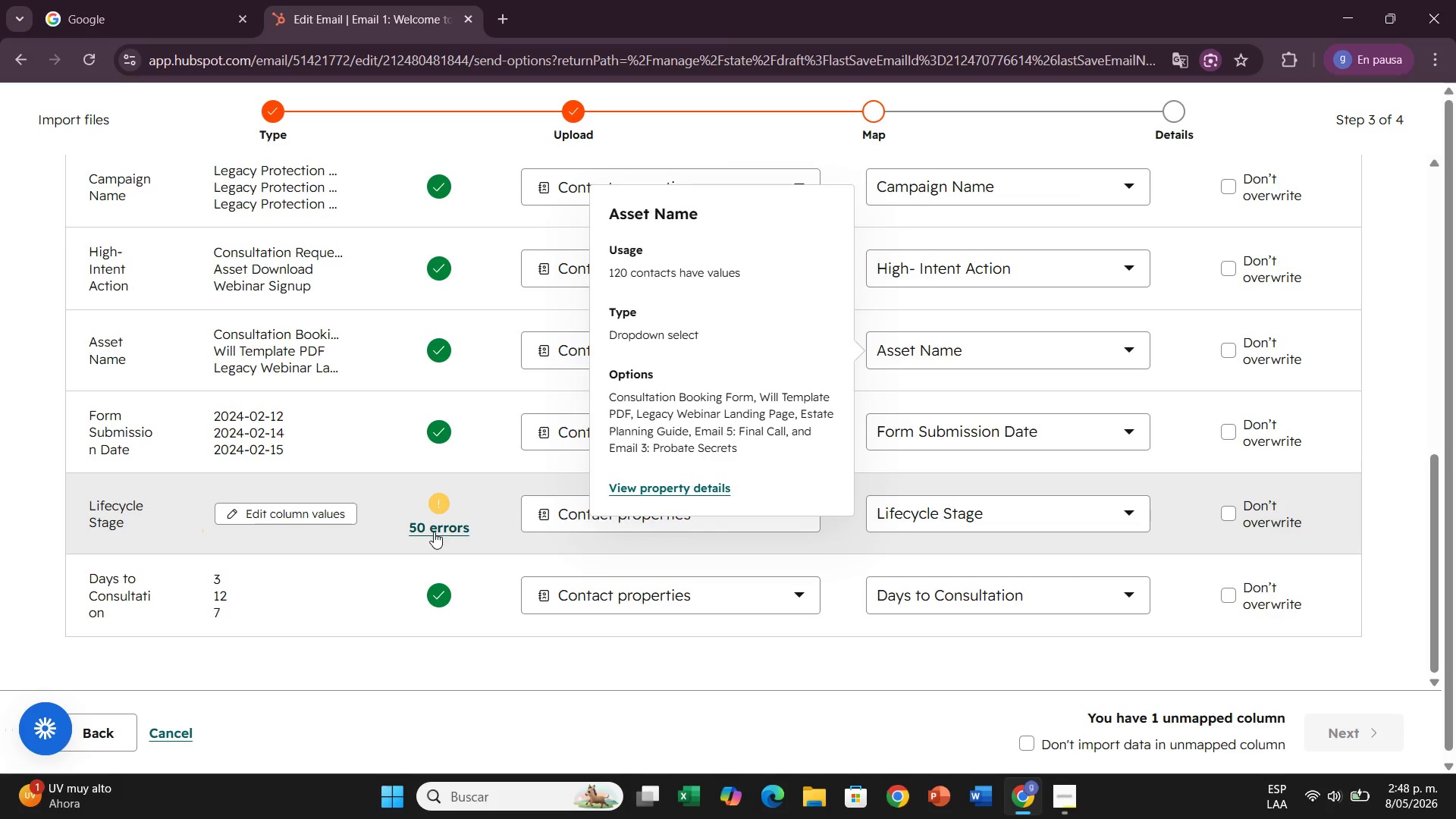 
scroll: coordinate [466, 533], scroll_direction: up, amount: 2.0
 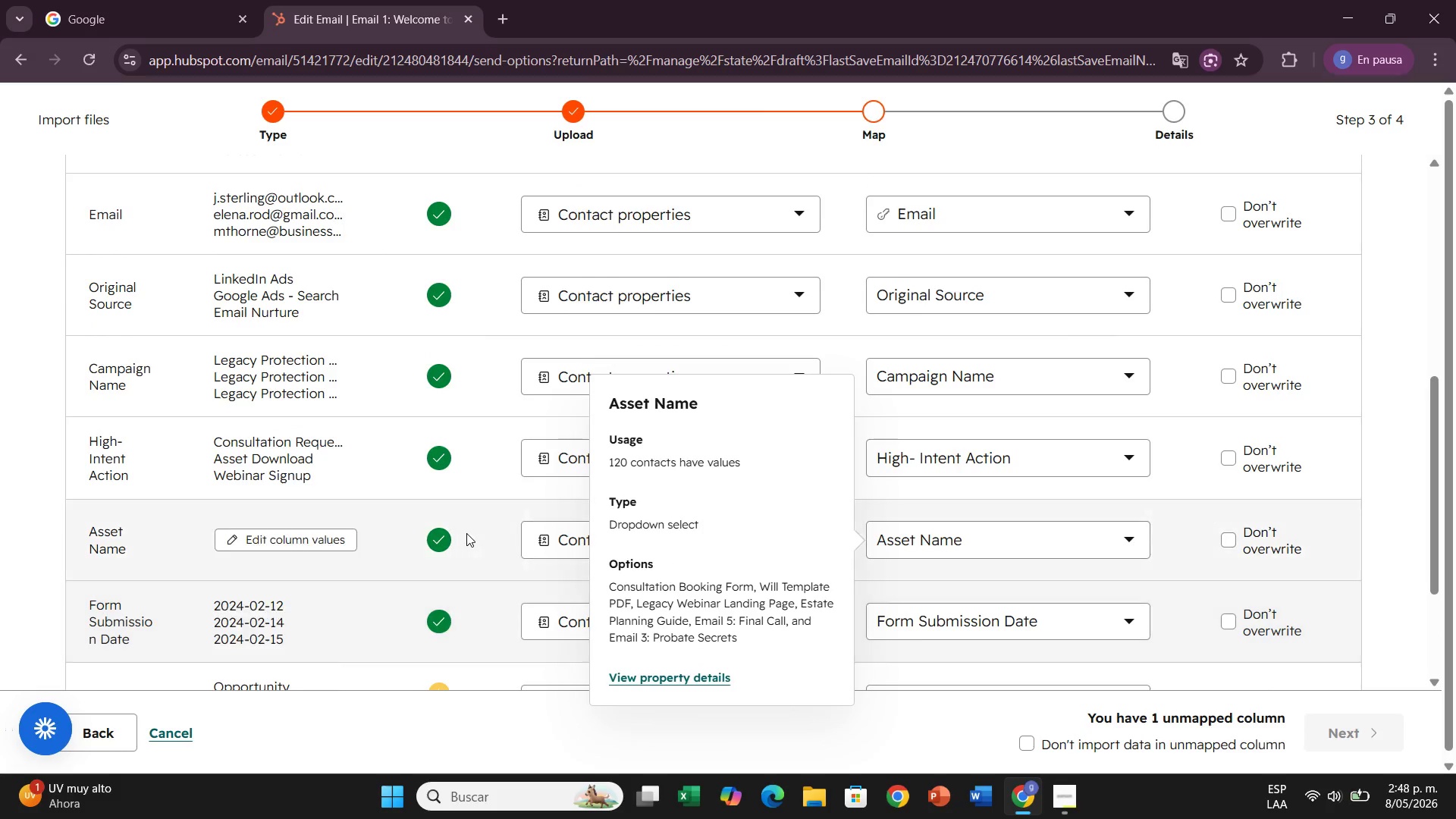 
scroll: coordinate [466, 533], scroll_direction: down, amount: 2.0
 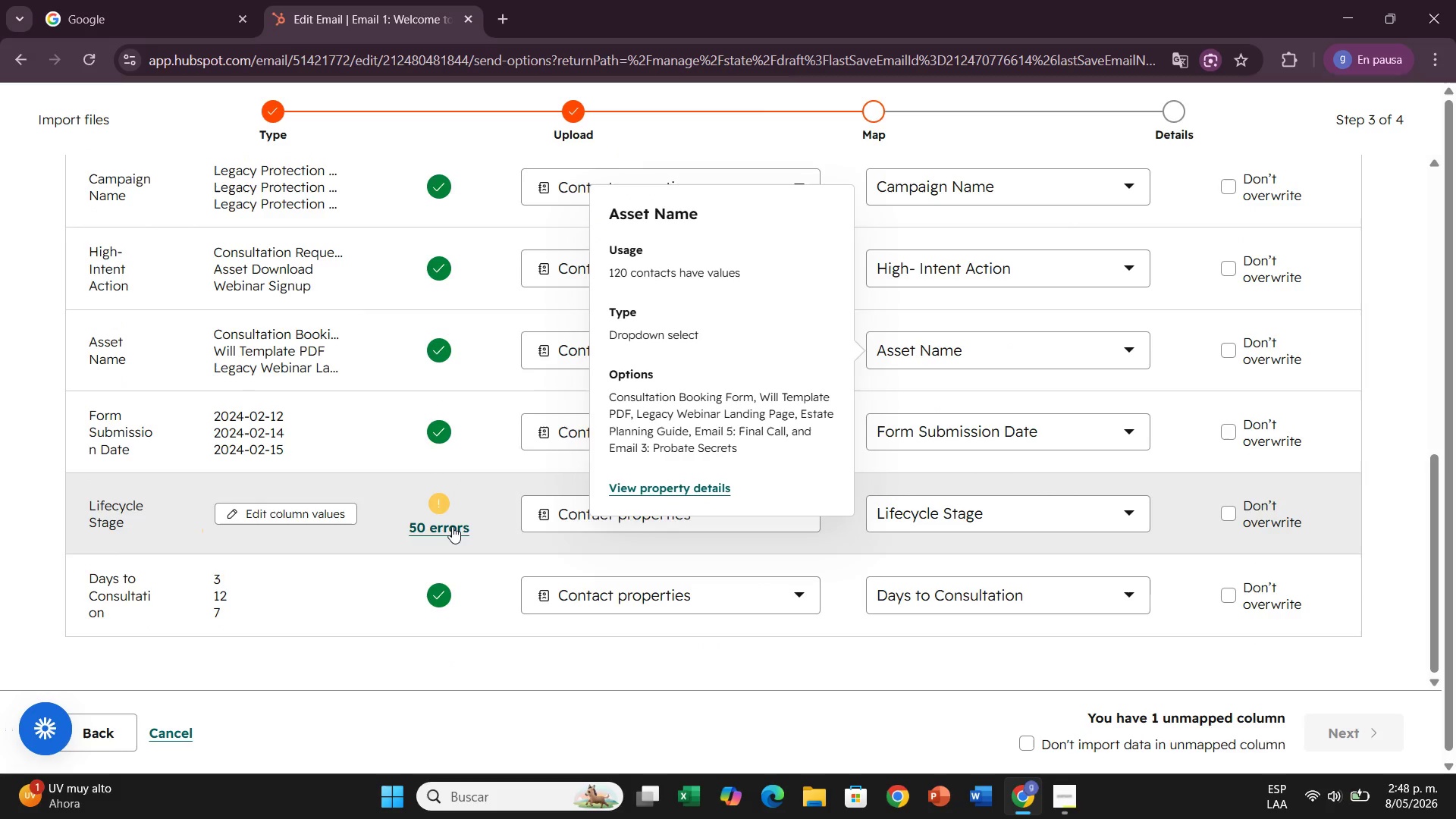 
left_click([452, 526])
 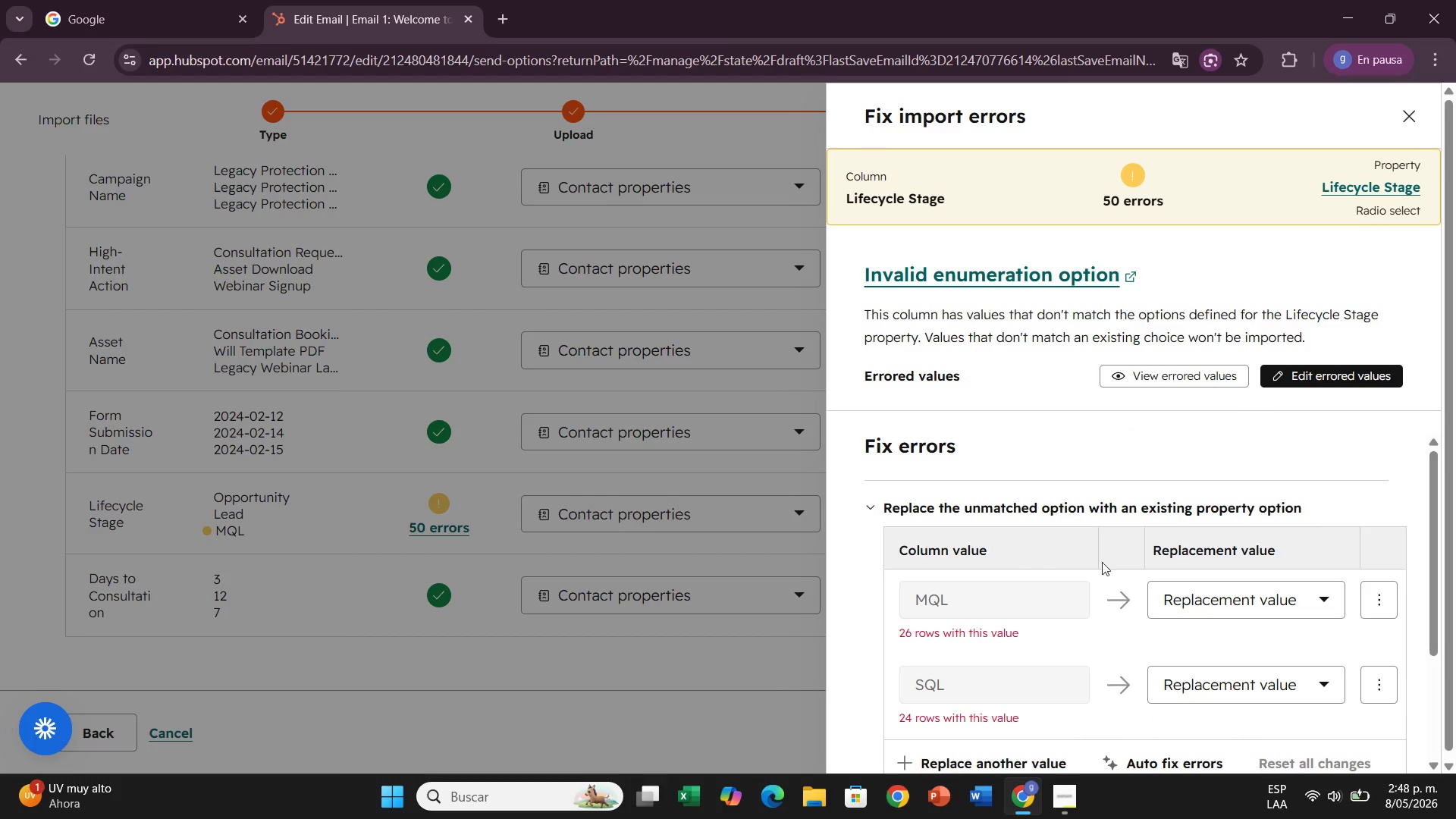 
left_click([1247, 595])
 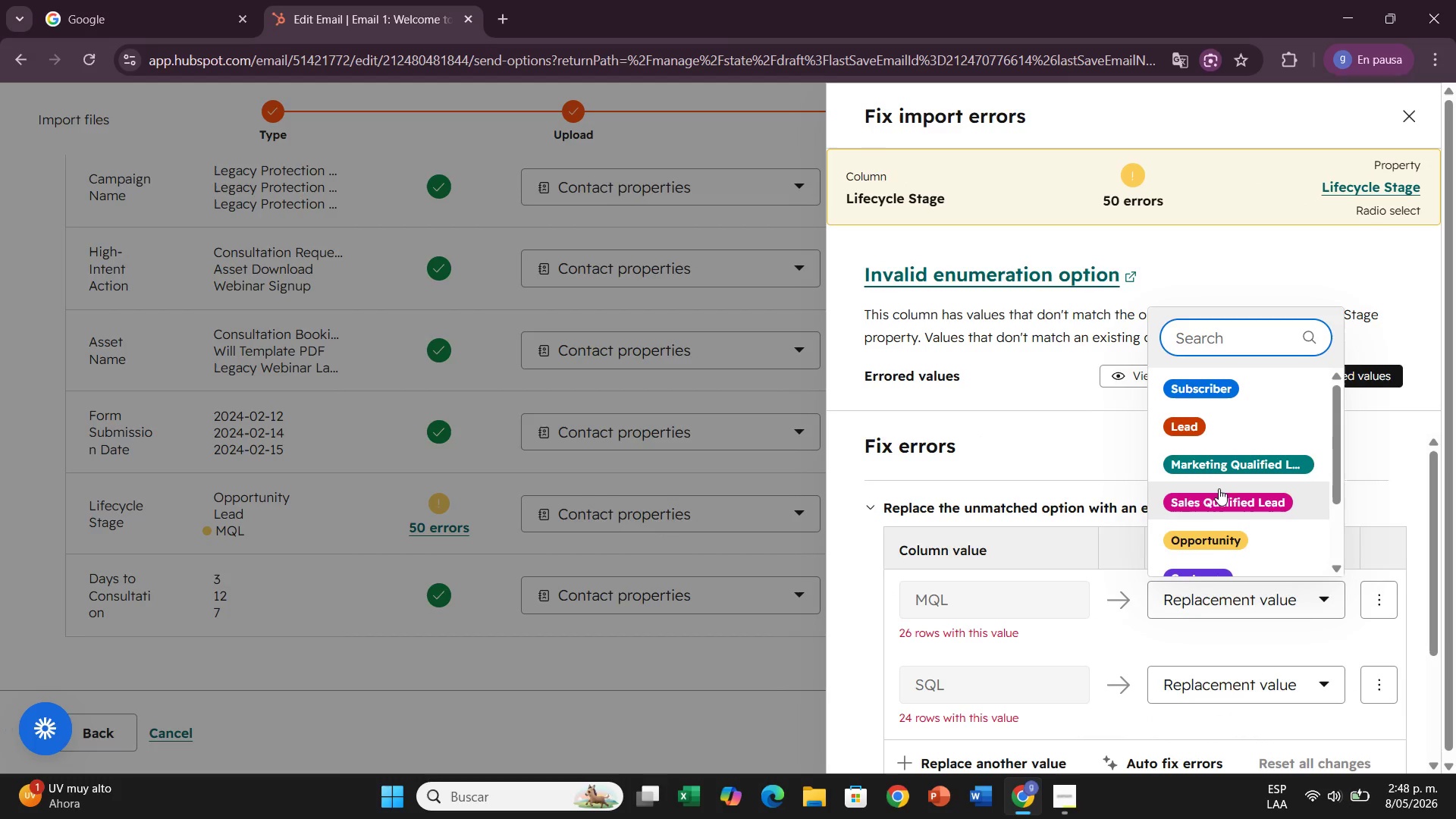 
left_click([1220, 474])
 